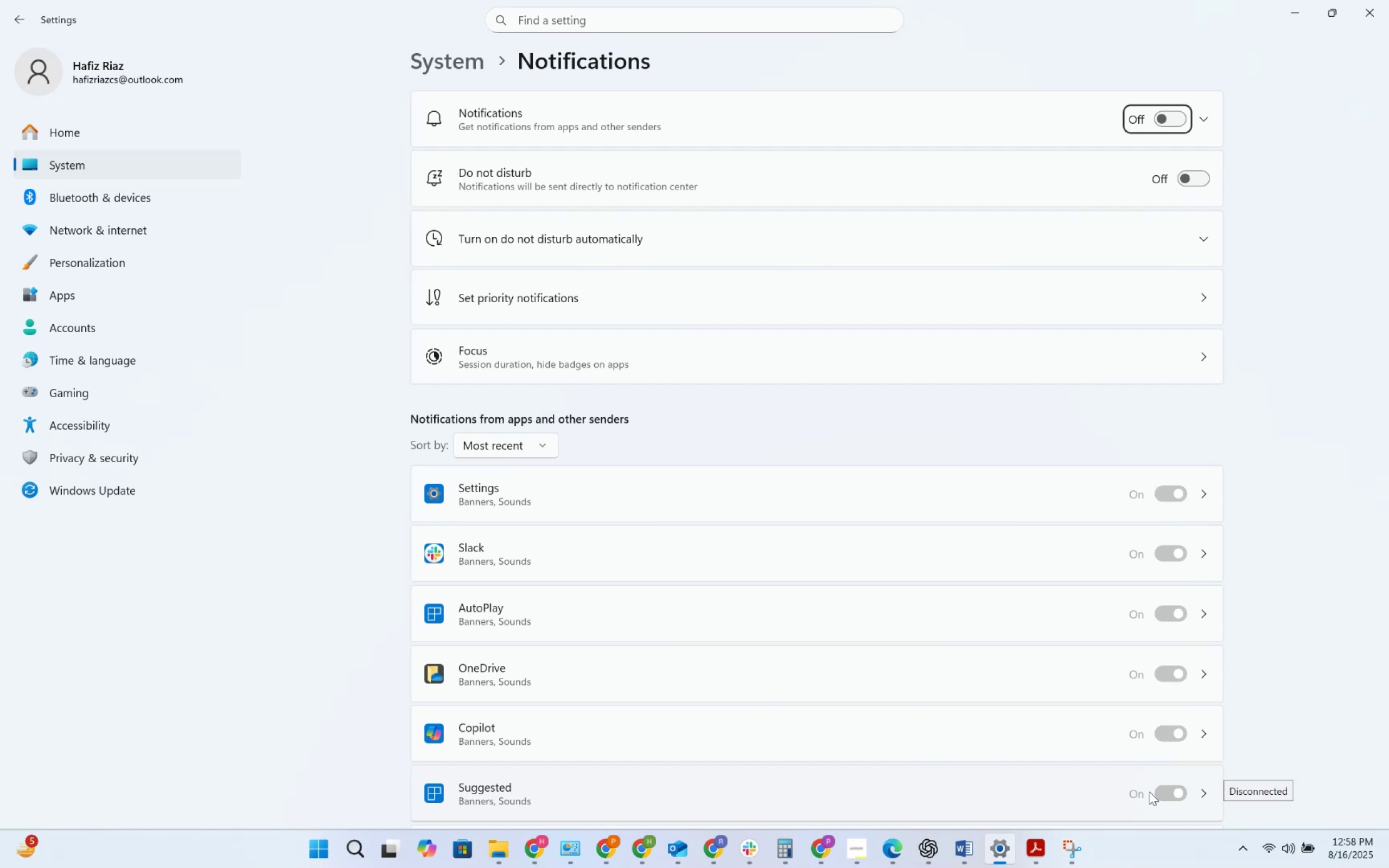 
key(Alt+Tab)
 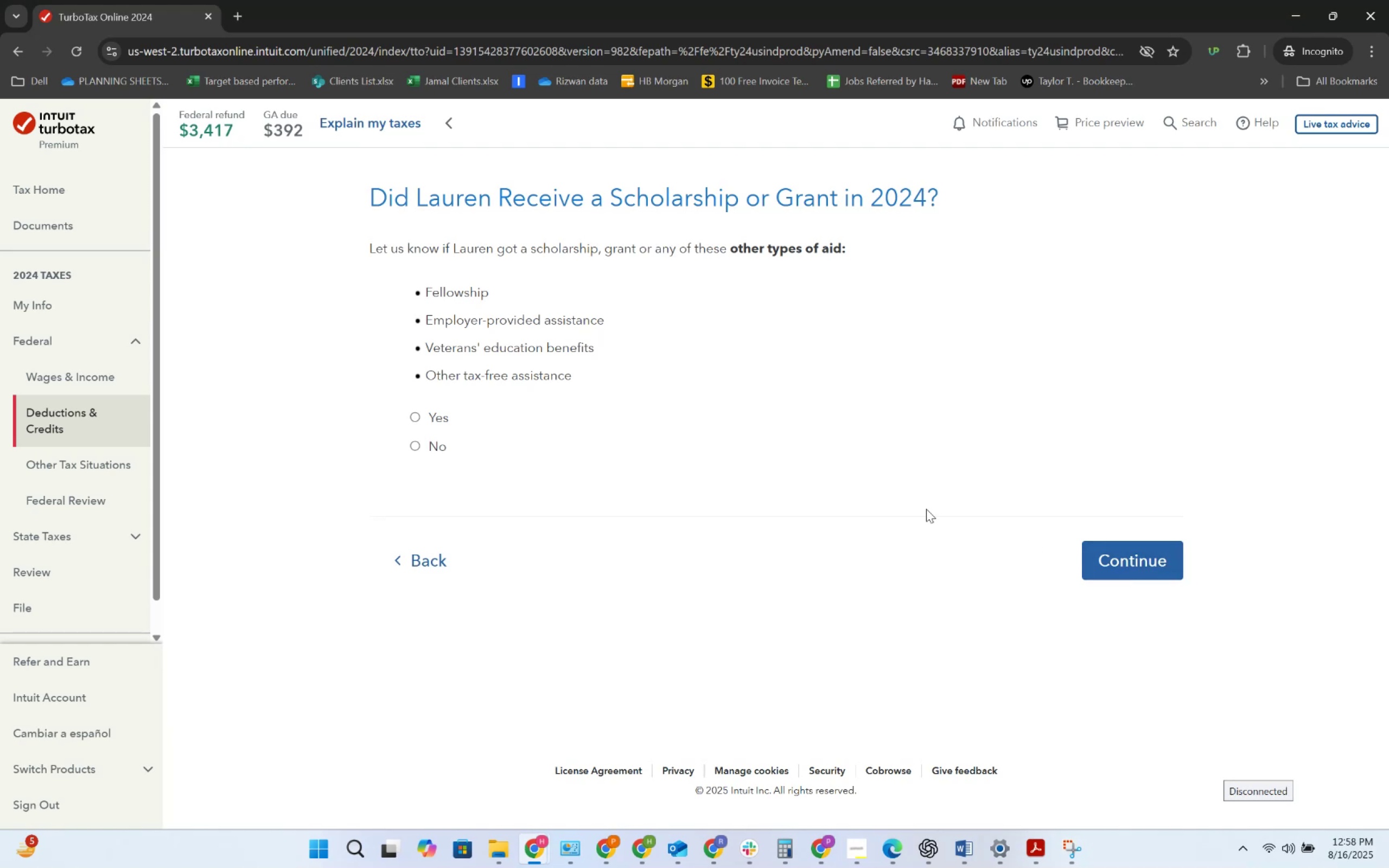 
wait(7.7)
 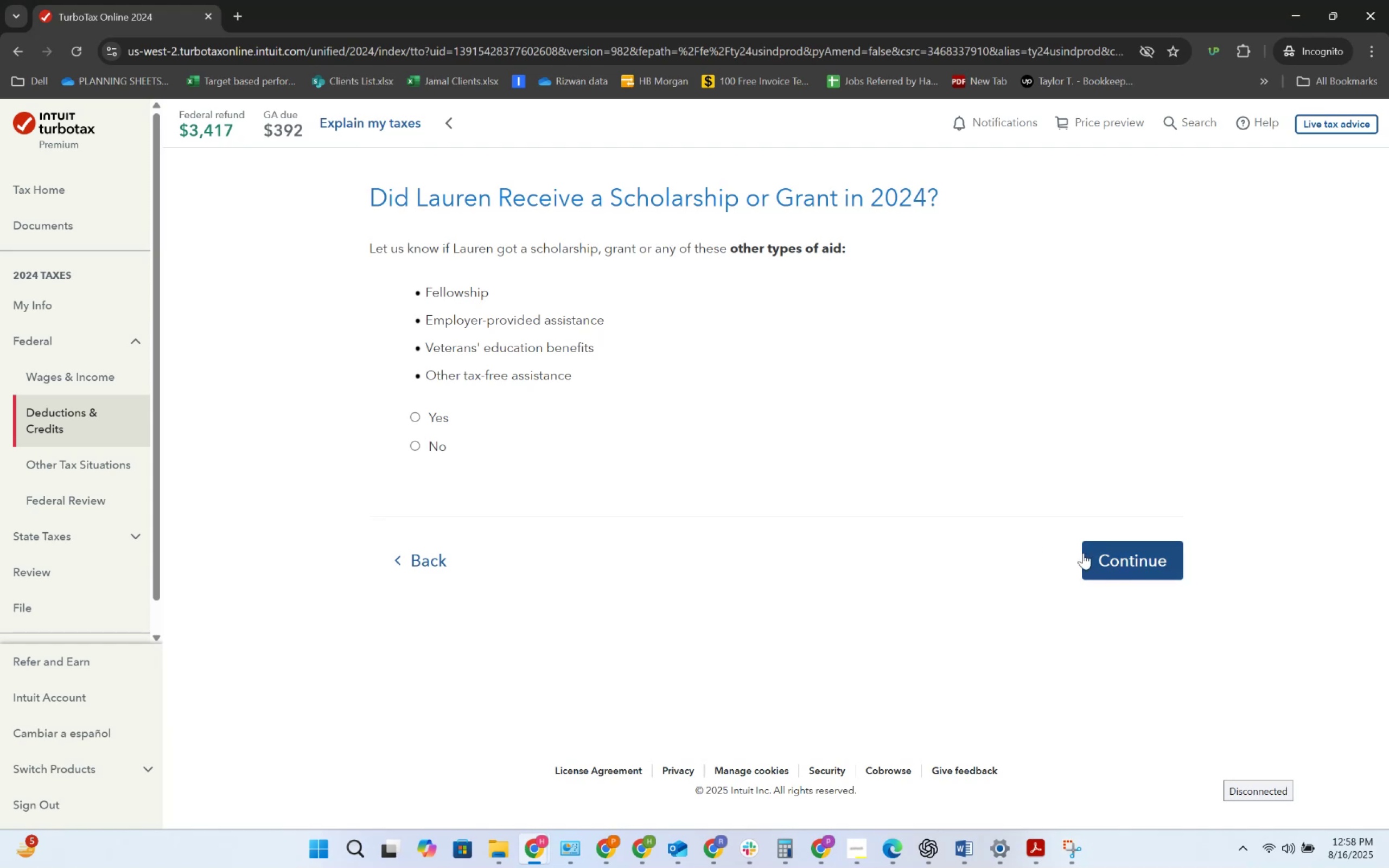 
left_click([419, 454])
 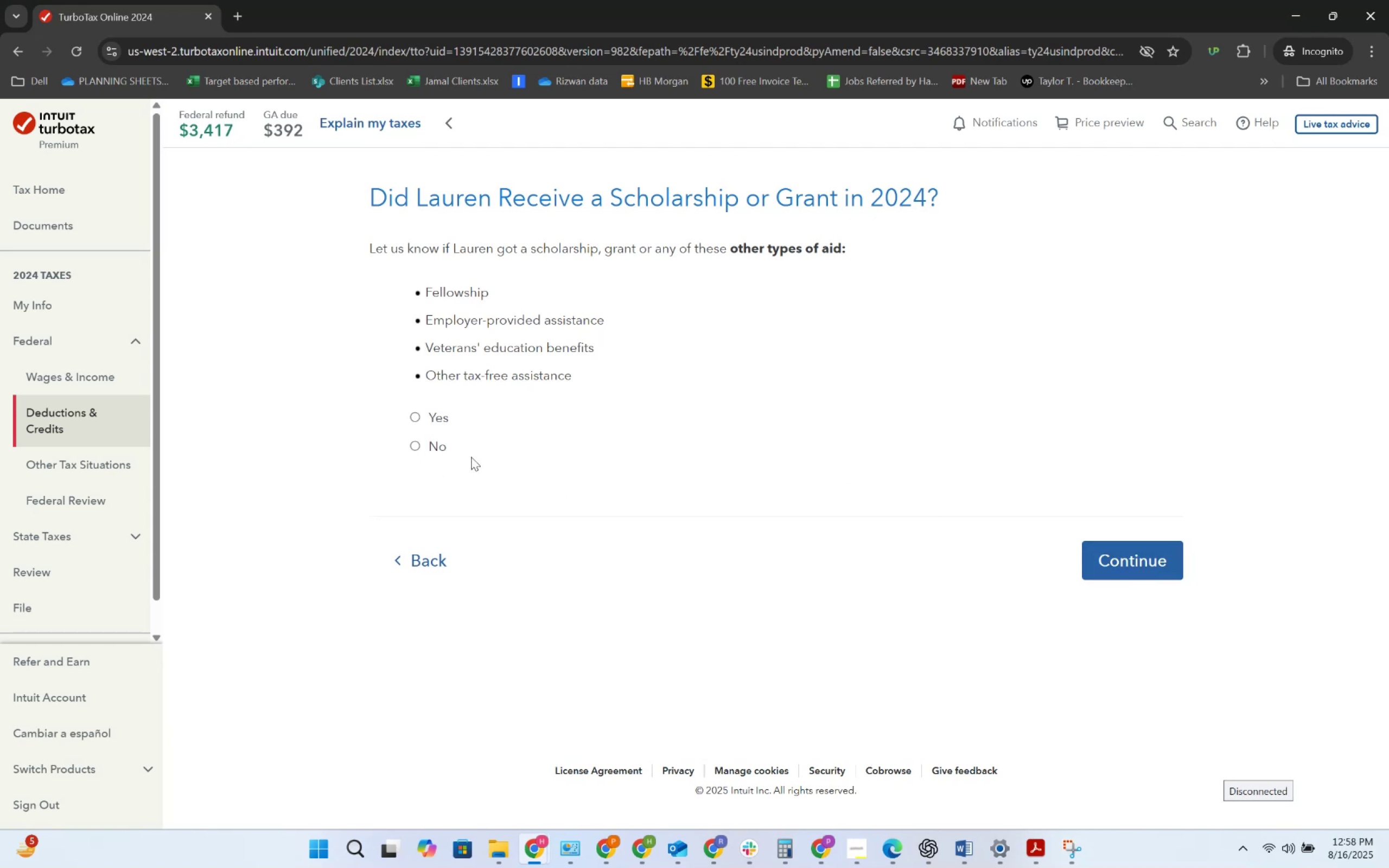 
left_click([440, 451])
 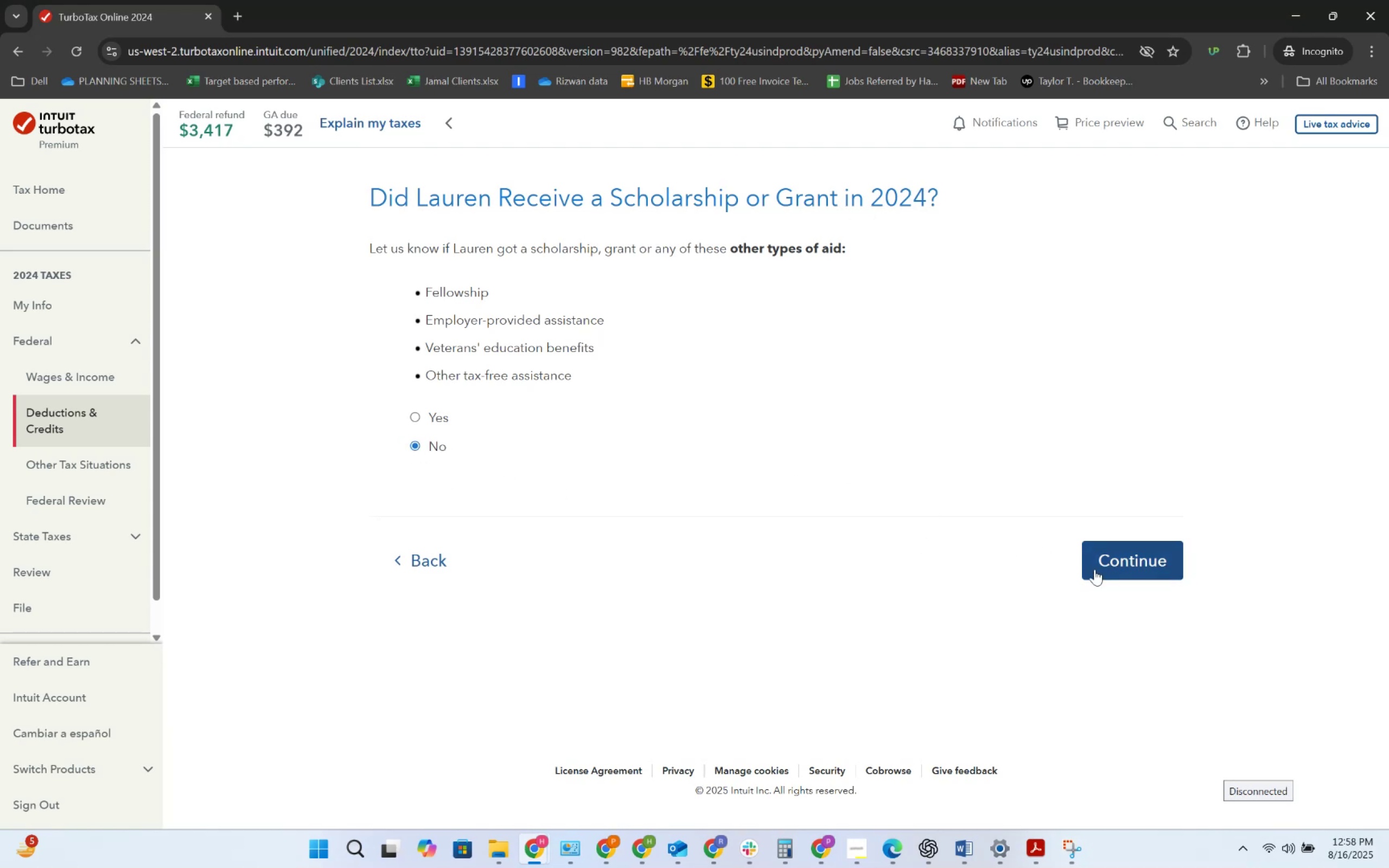 
left_click([1106, 569])
 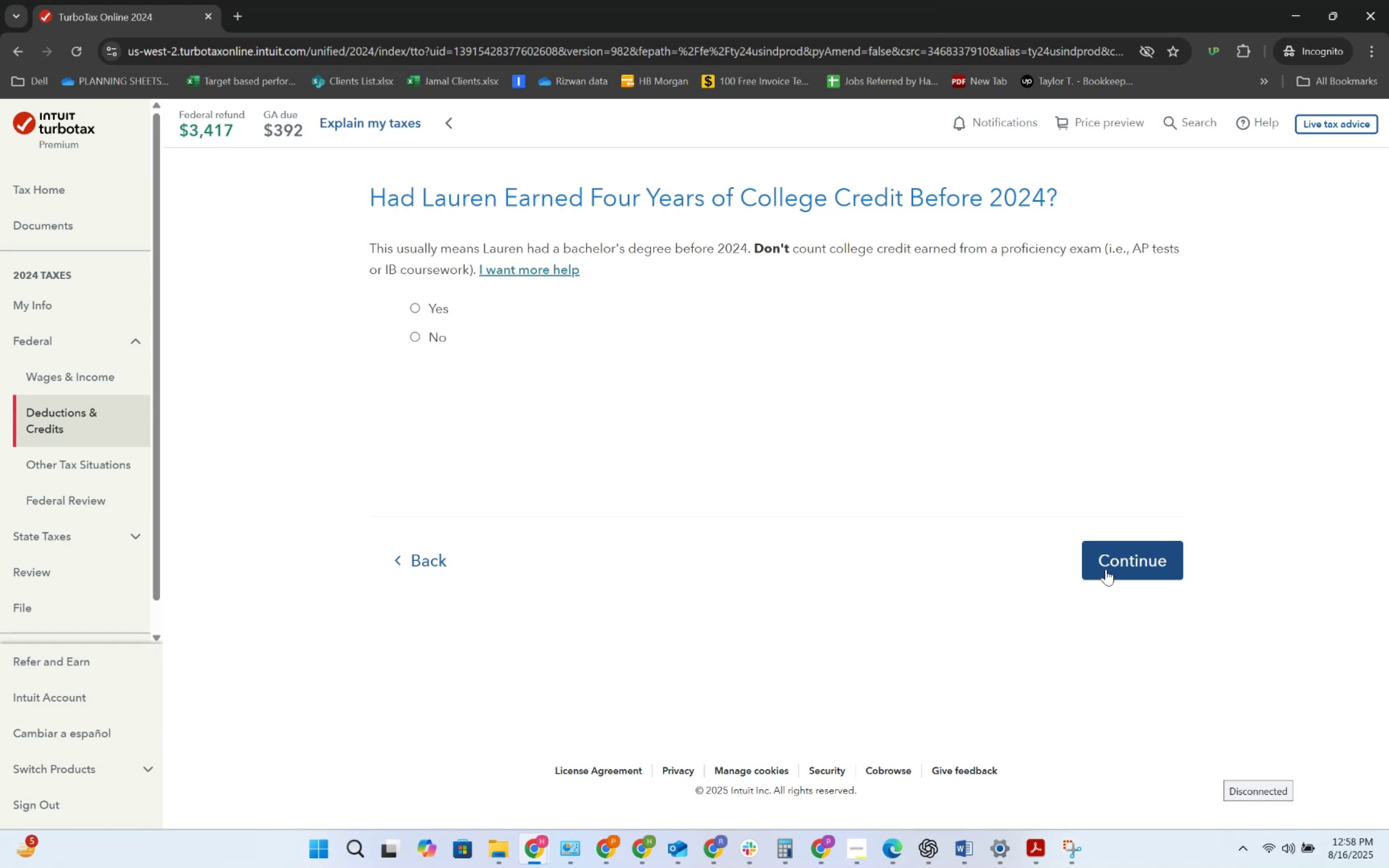 
left_click([417, 330])
 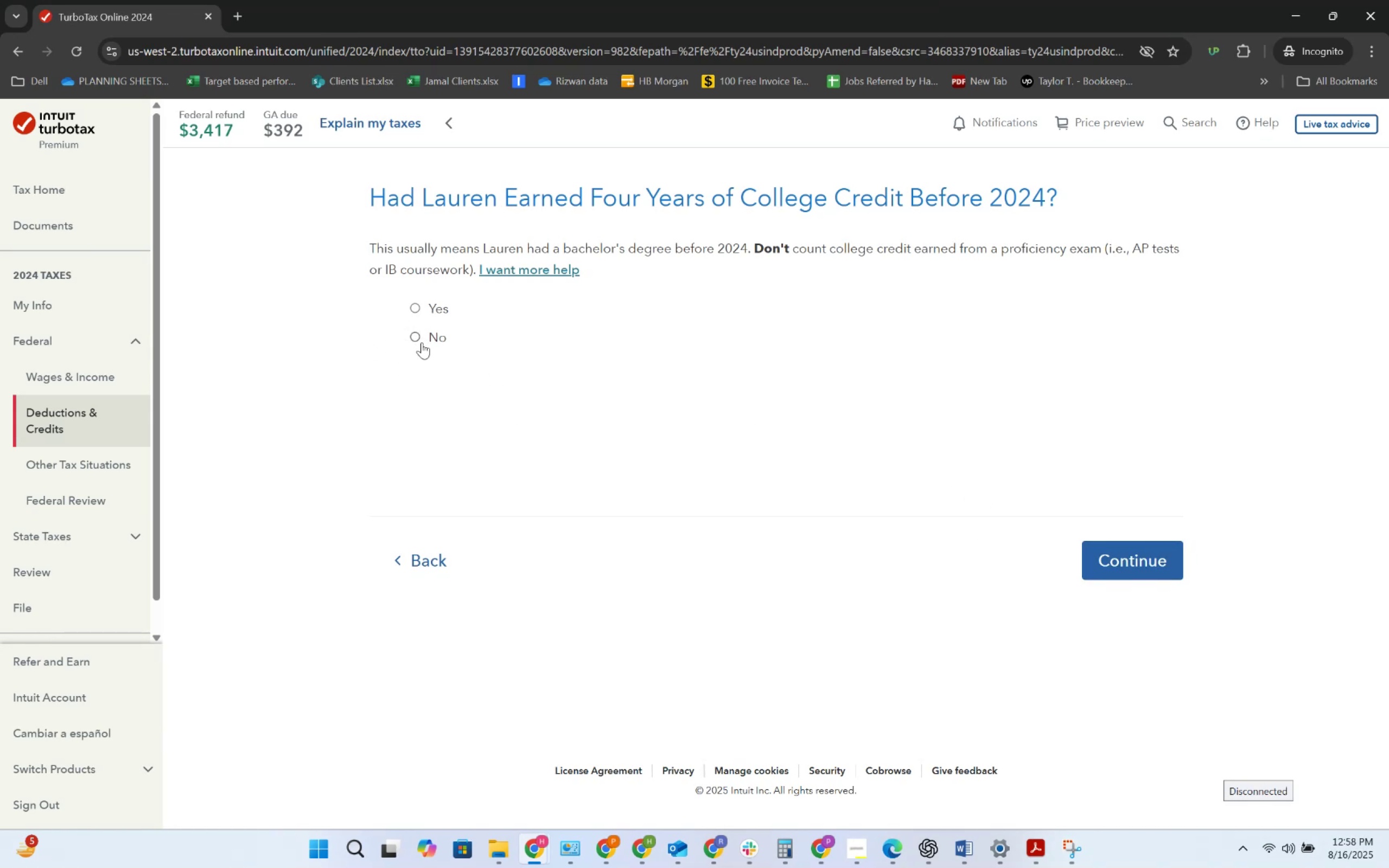 
left_click([417, 340])
 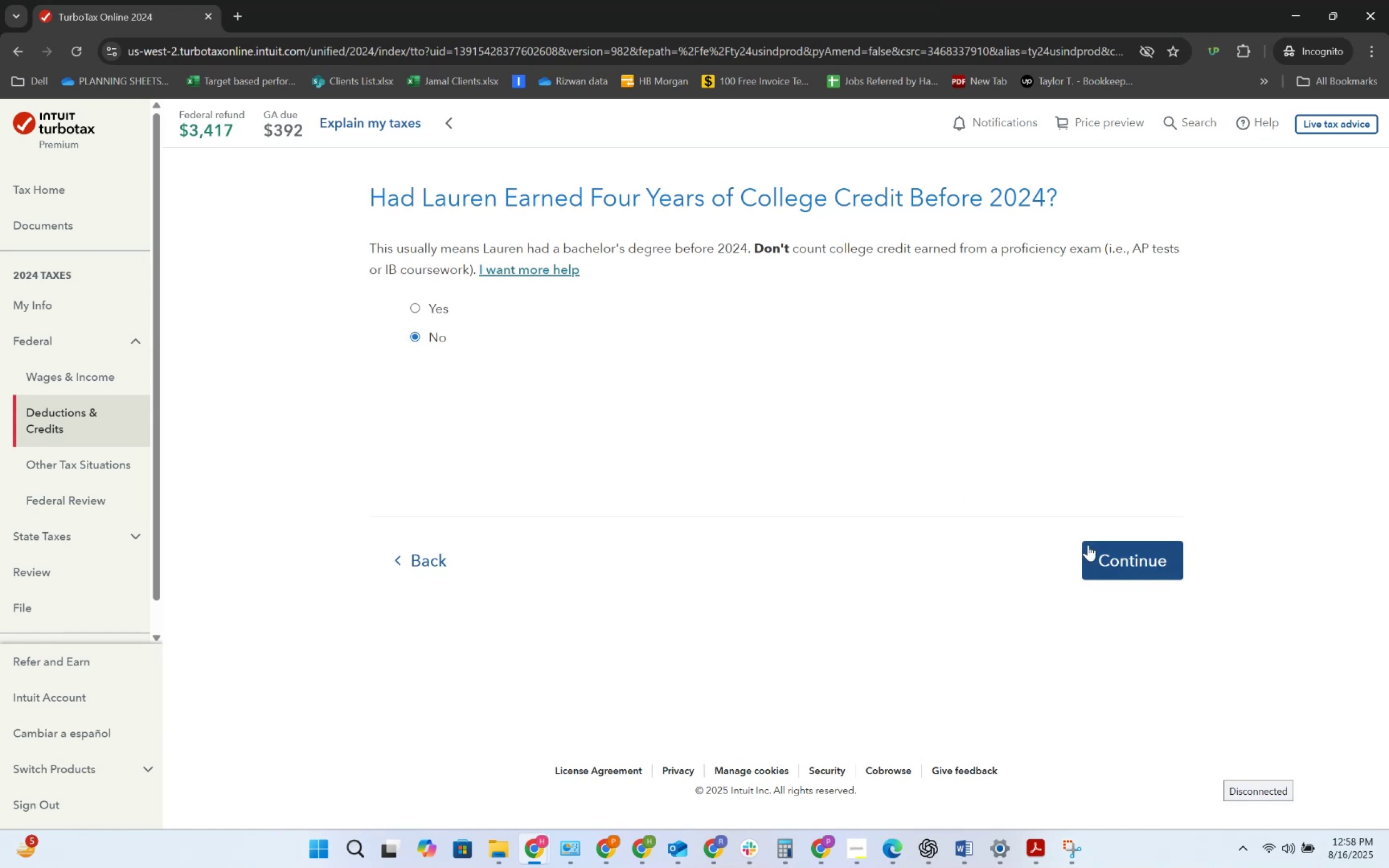 
left_click([1131, 558])
 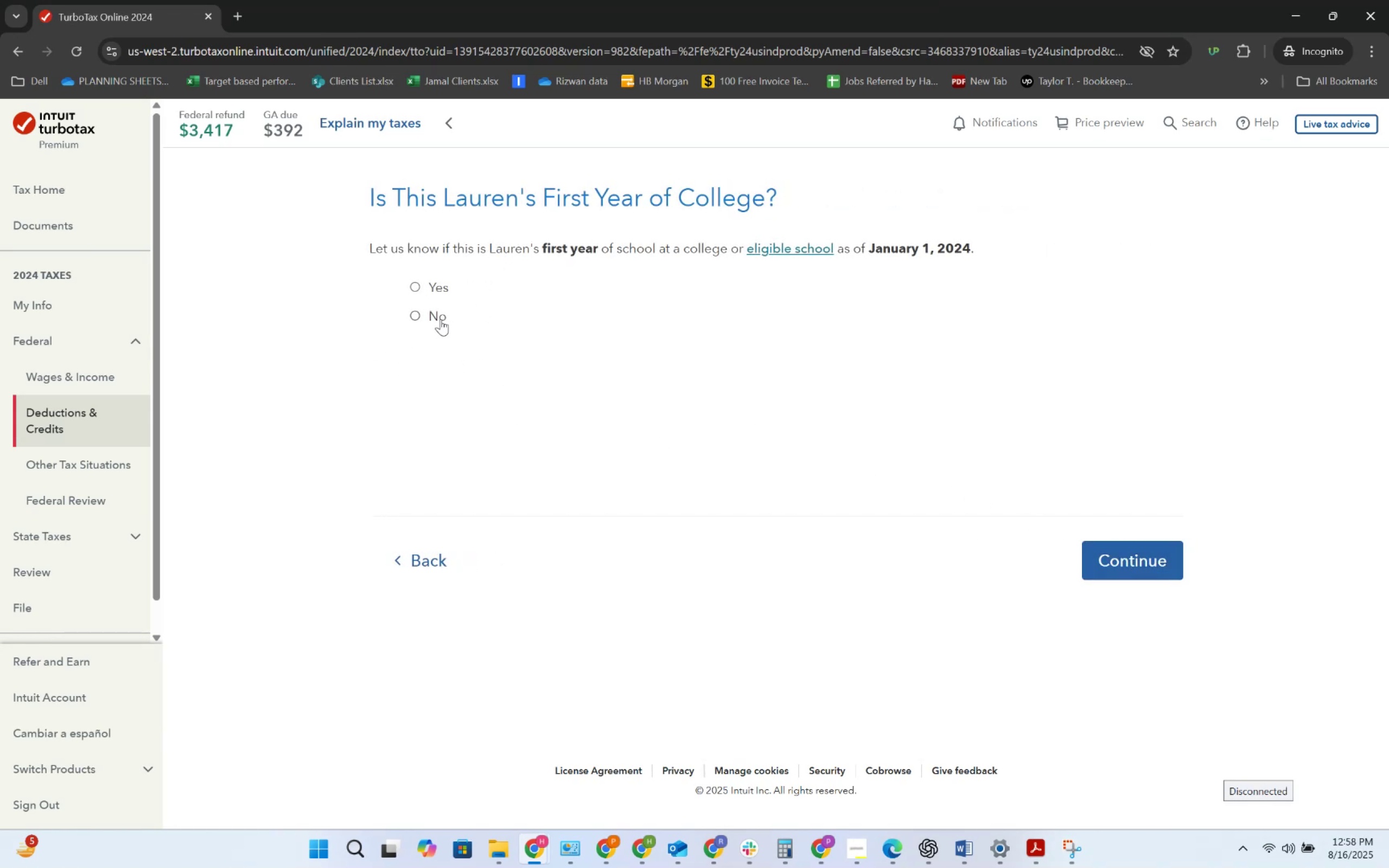 
left_click([437, 317])
 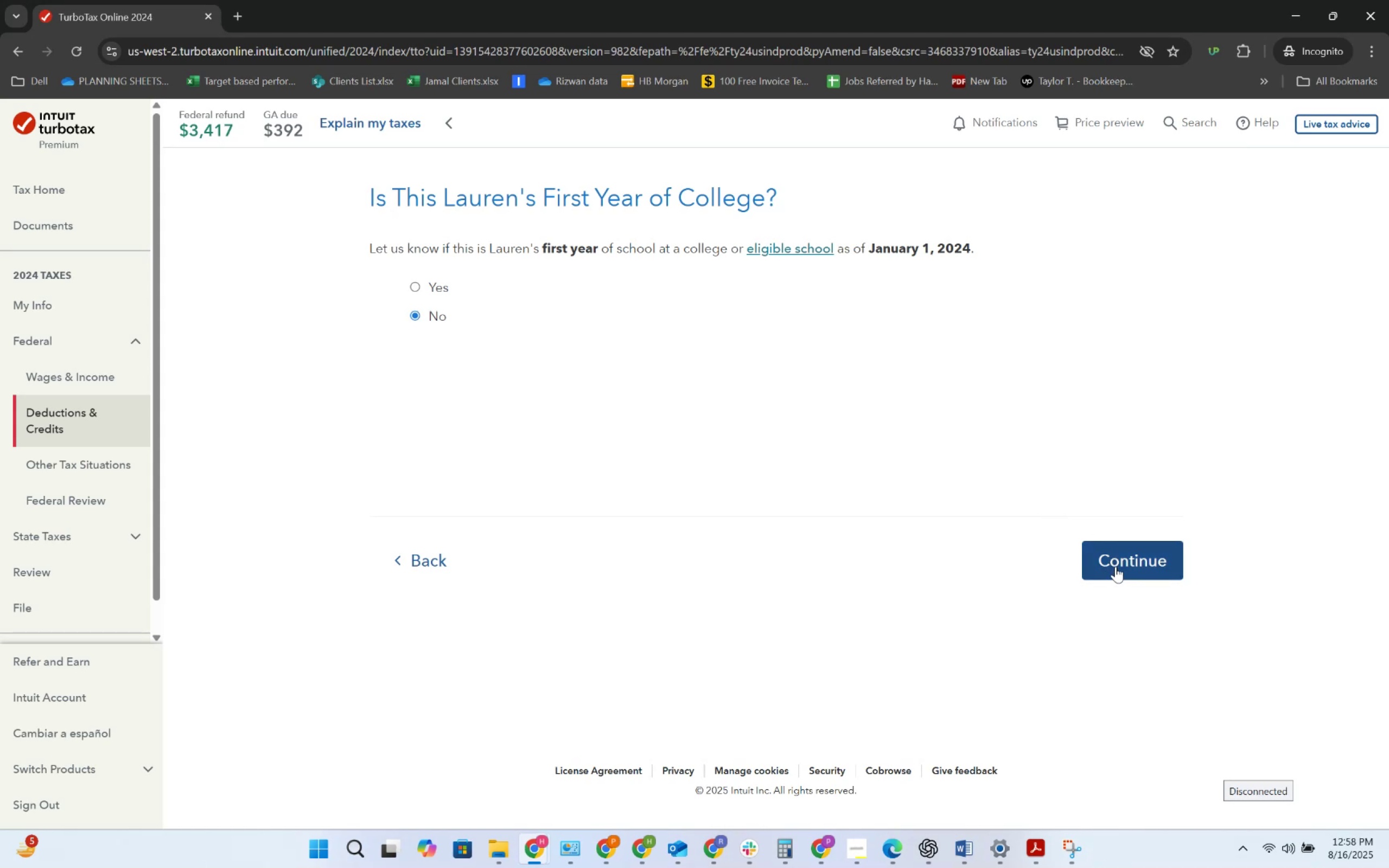 
left_click([1116, 566])
 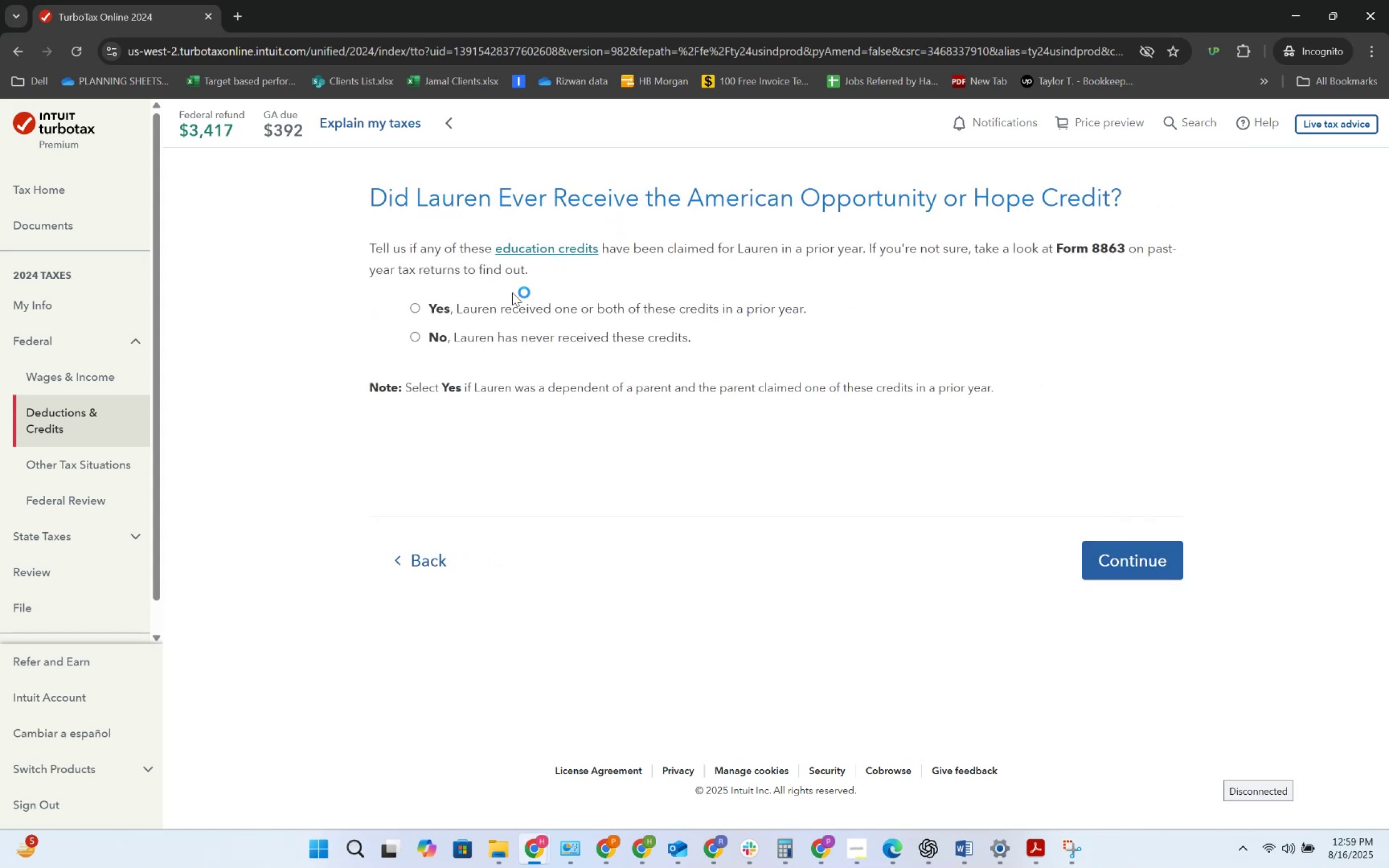 
wait(5.34)
 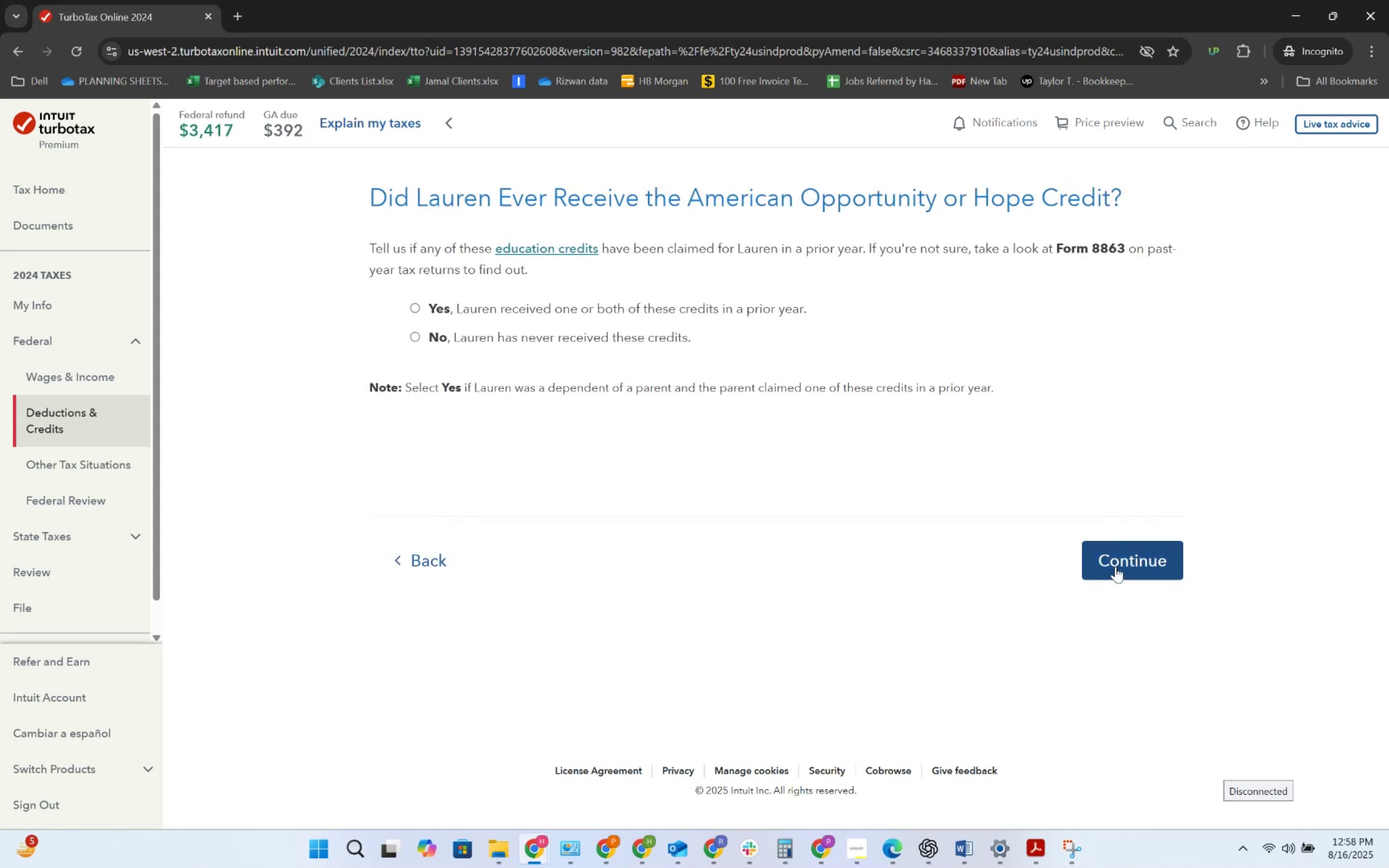 
left_click([419, 337])
 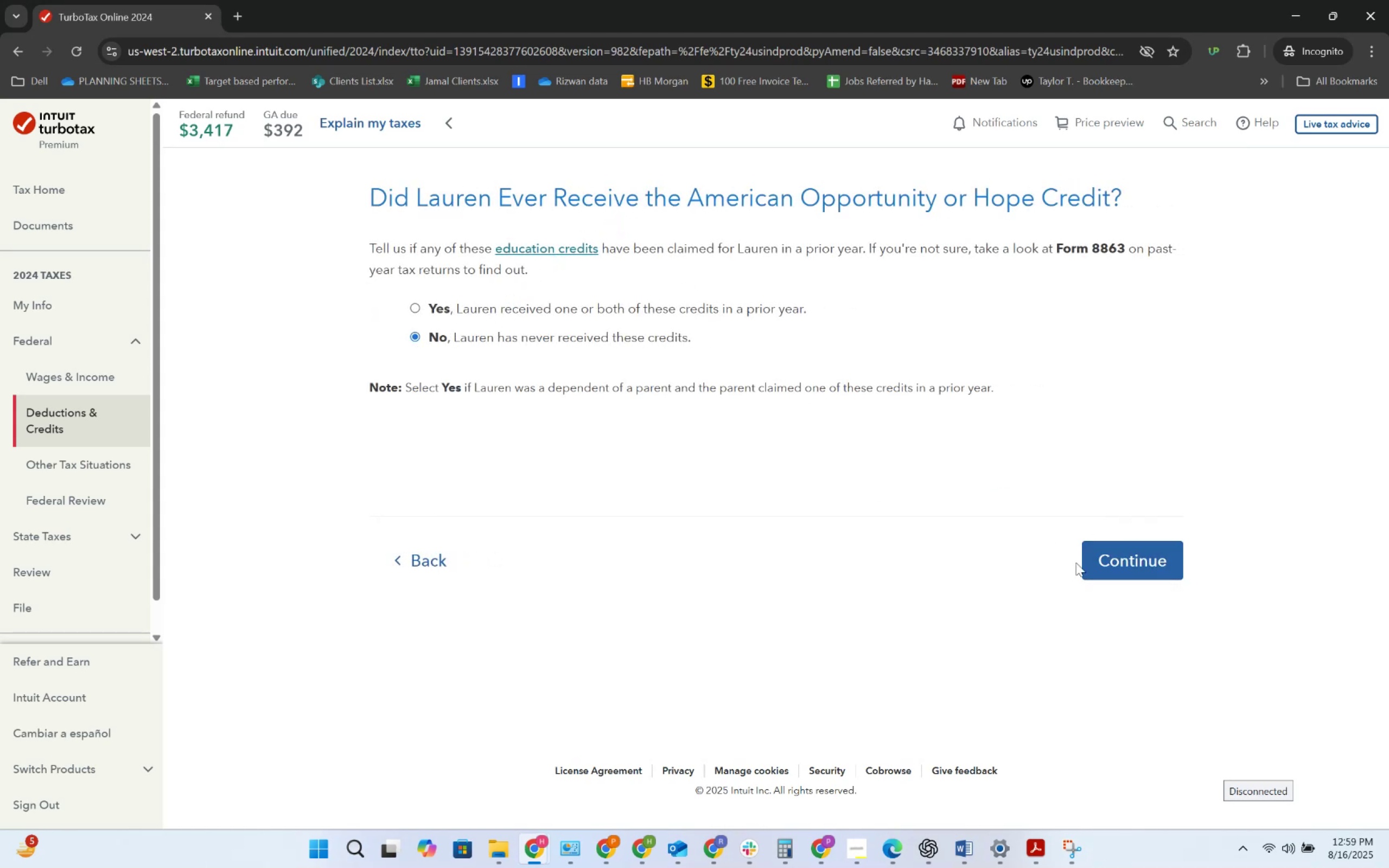 
left_click([1096, 563])
 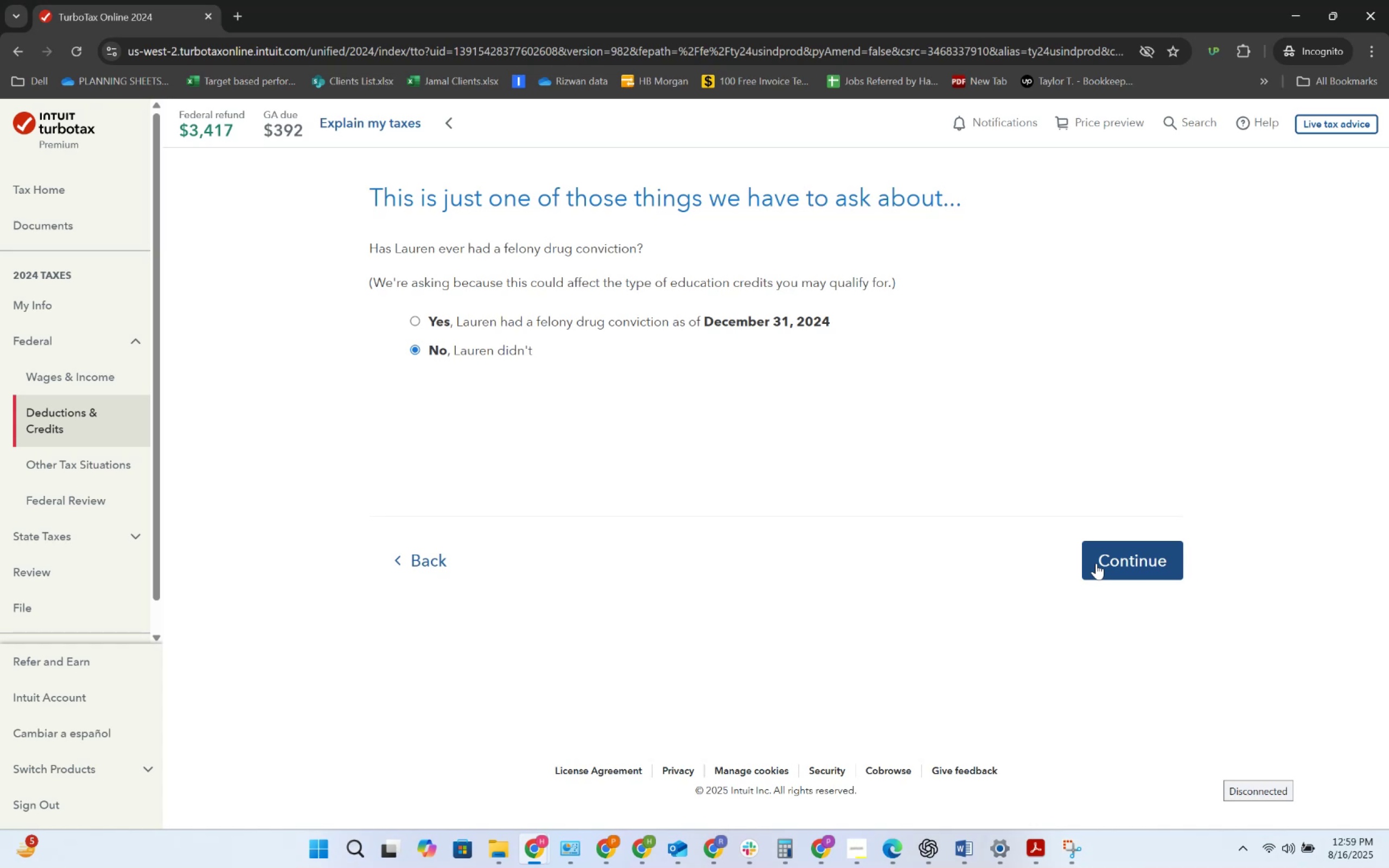 
wait(22.5)
 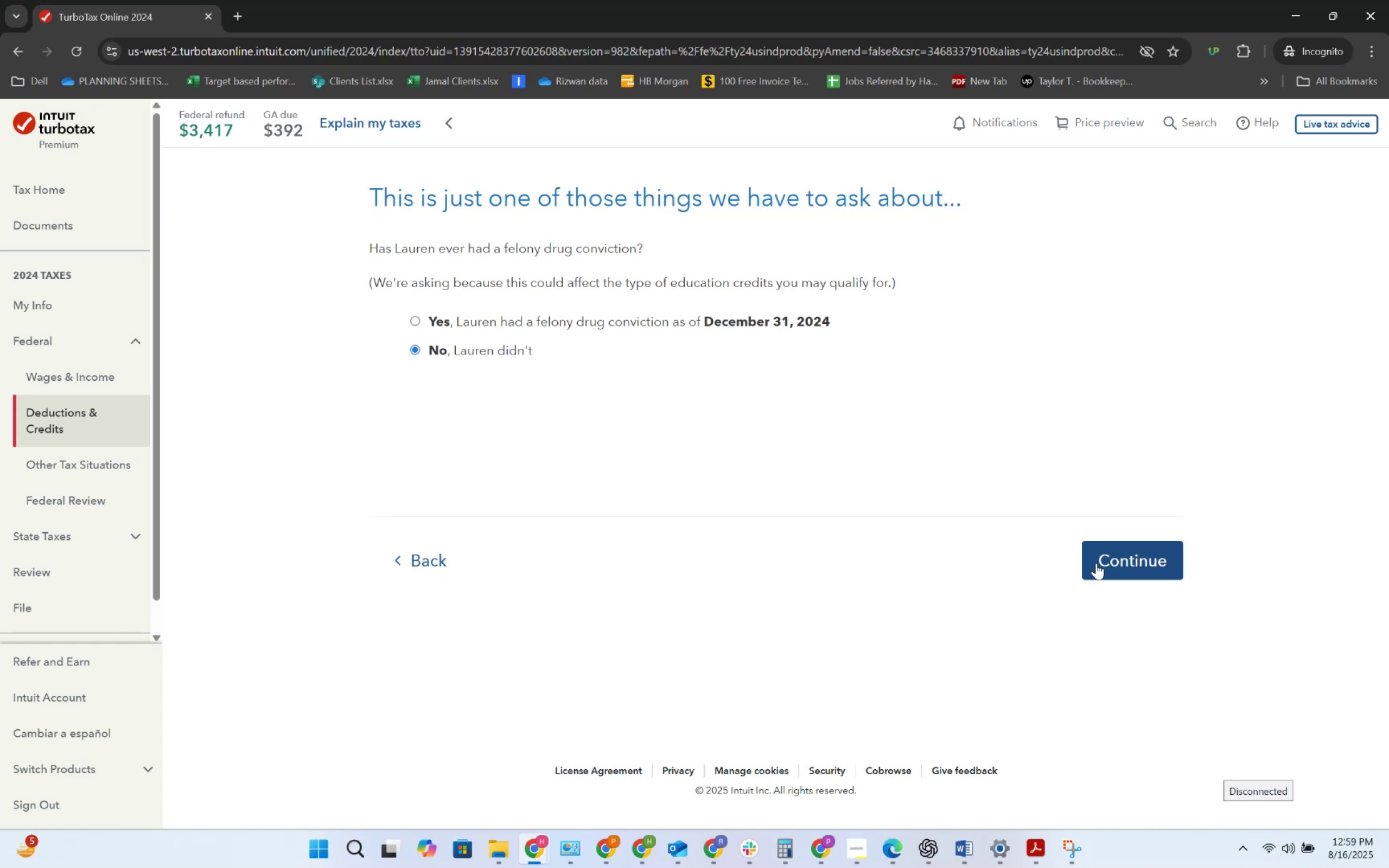 
left_click([1096, 563])
 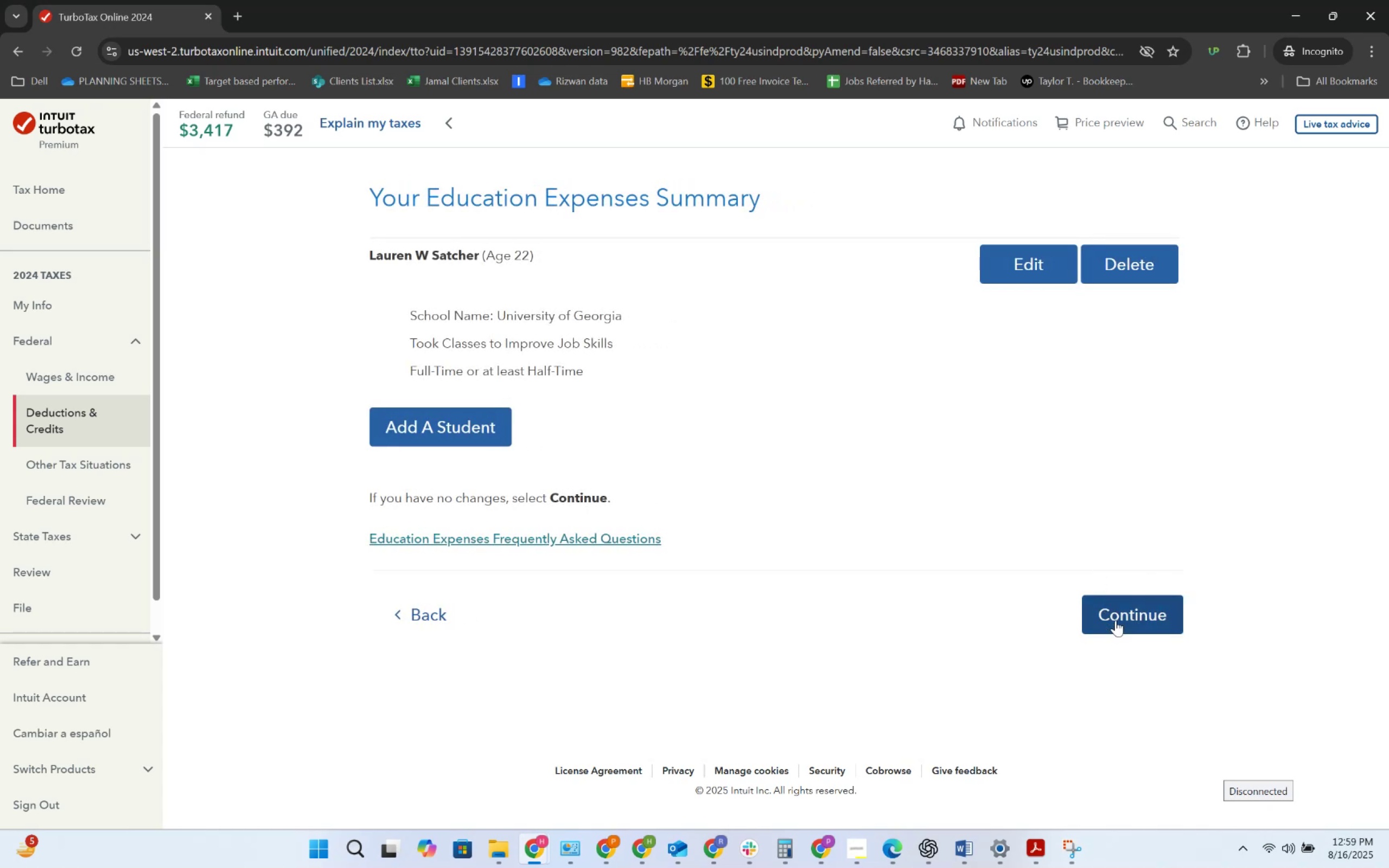 
wait(9.23)
 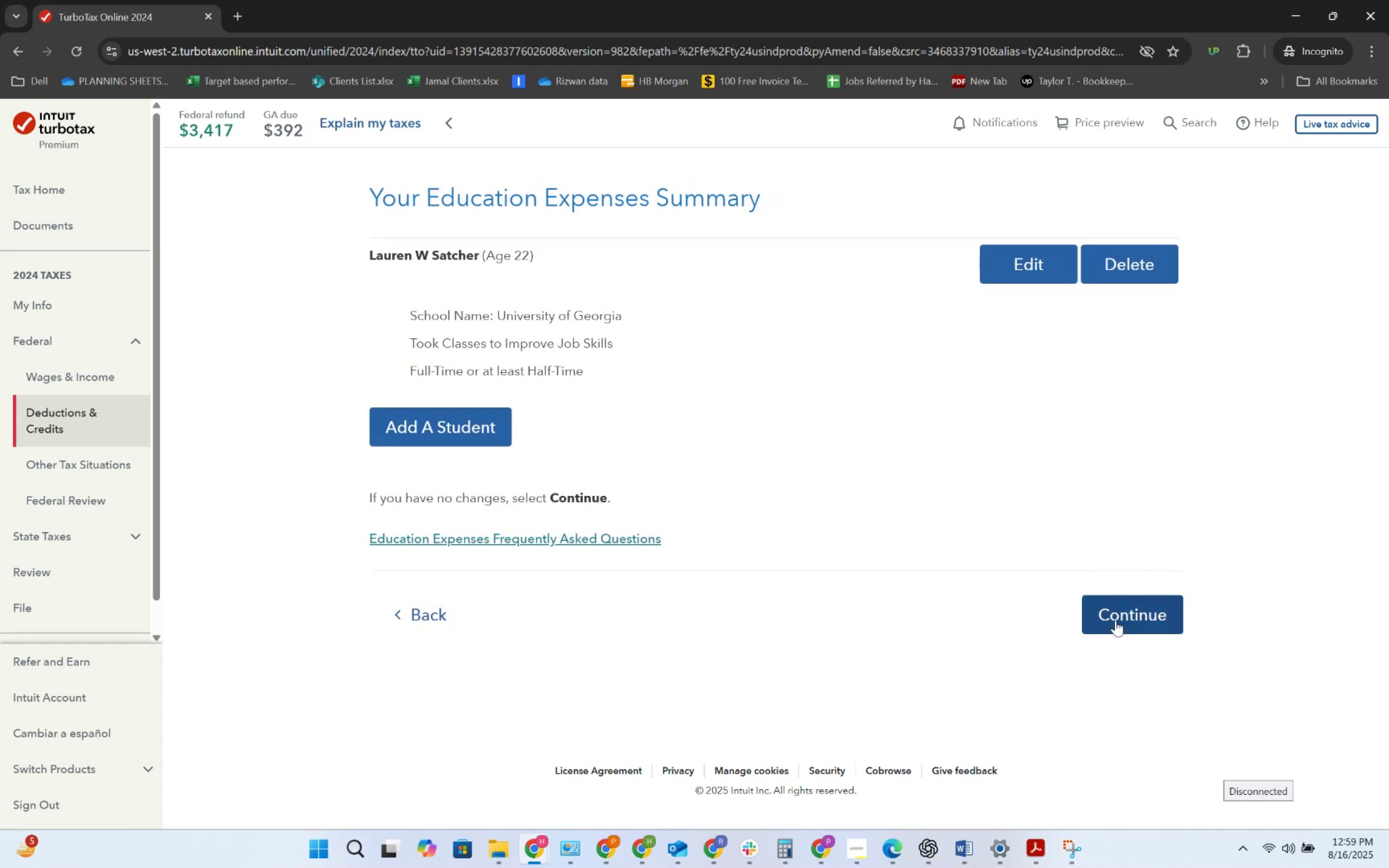 
left_click([1116, 620])
 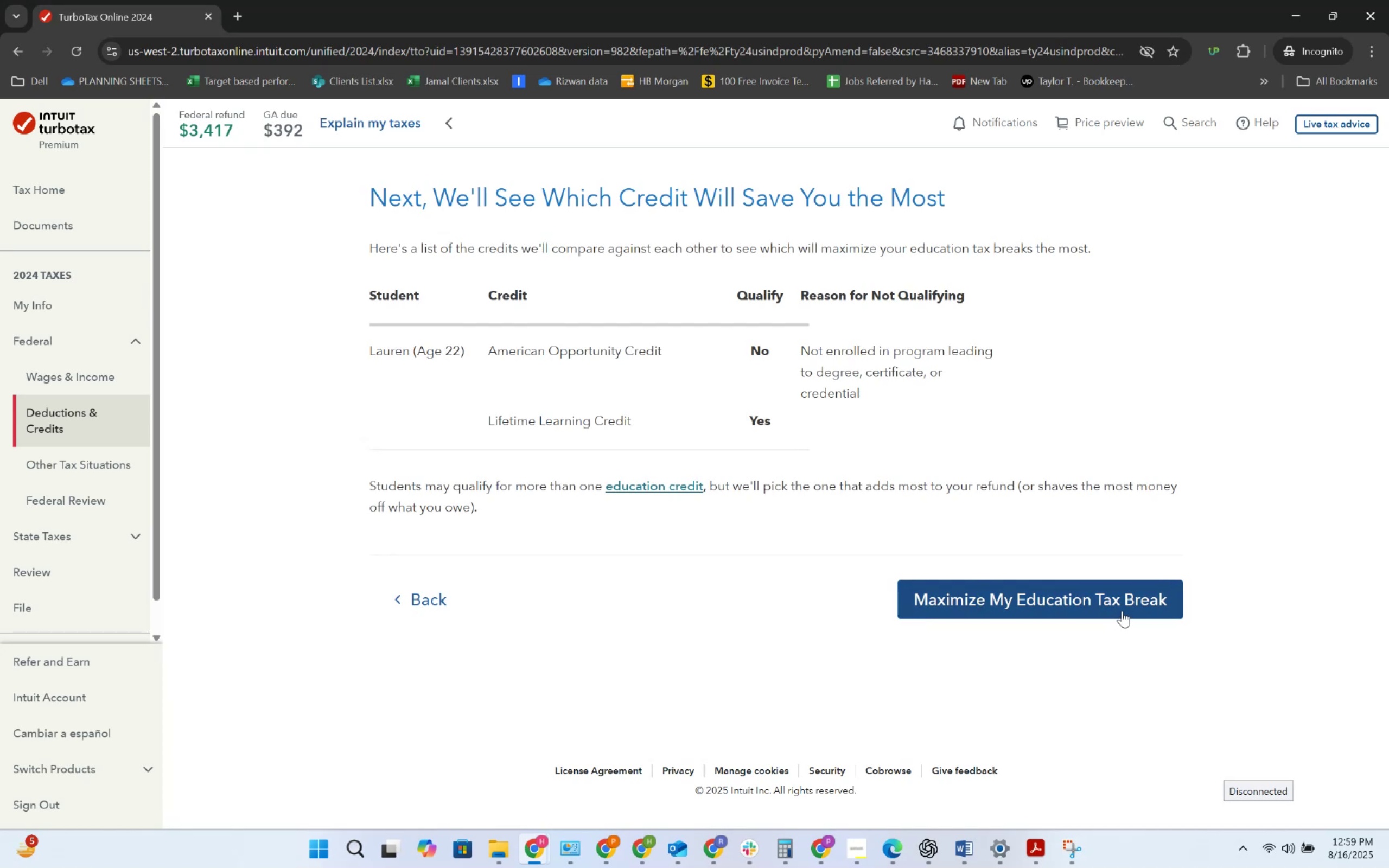 
wait(5.02)
 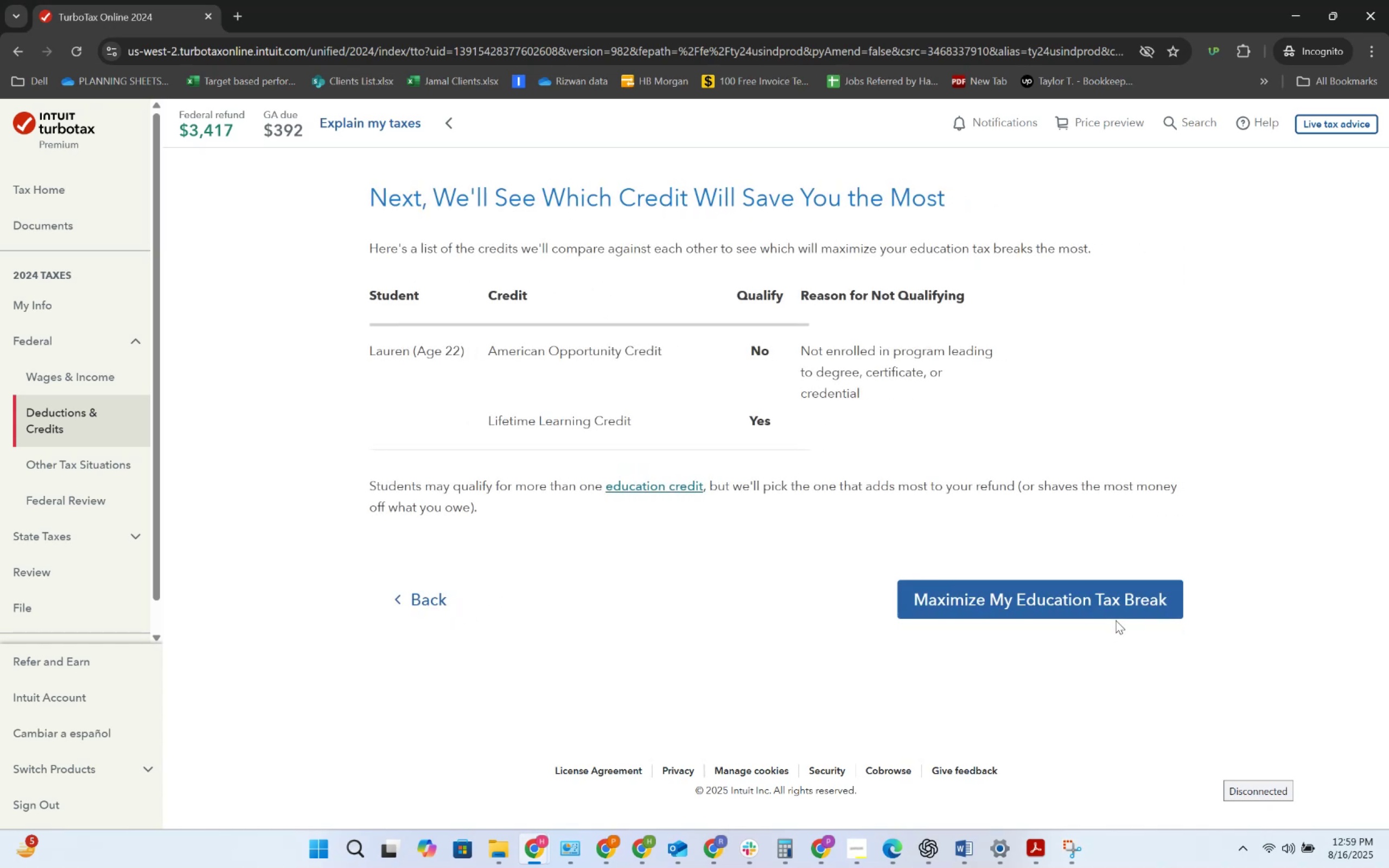 
left_click([1122, 611])
 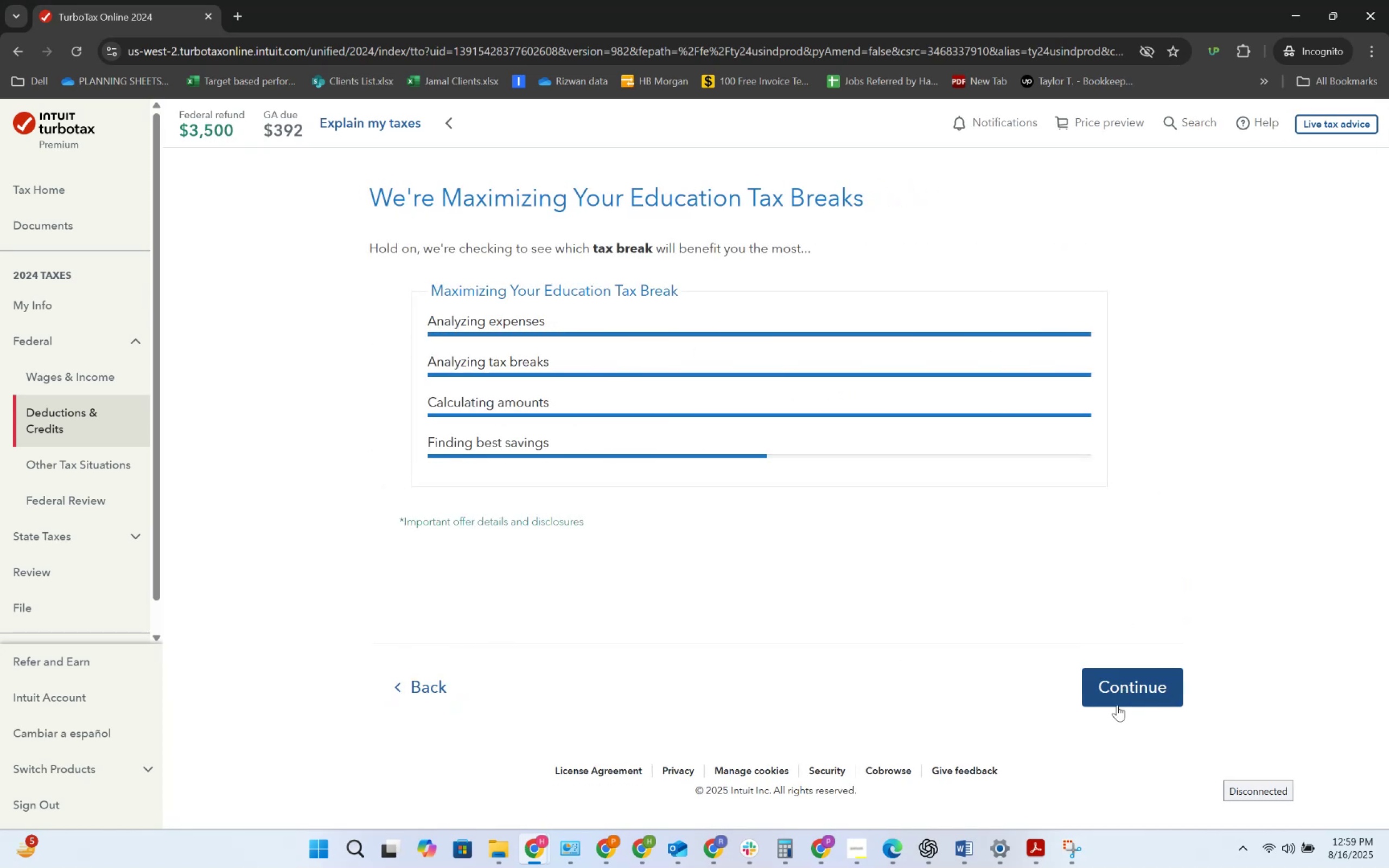 
wait(11.32)
 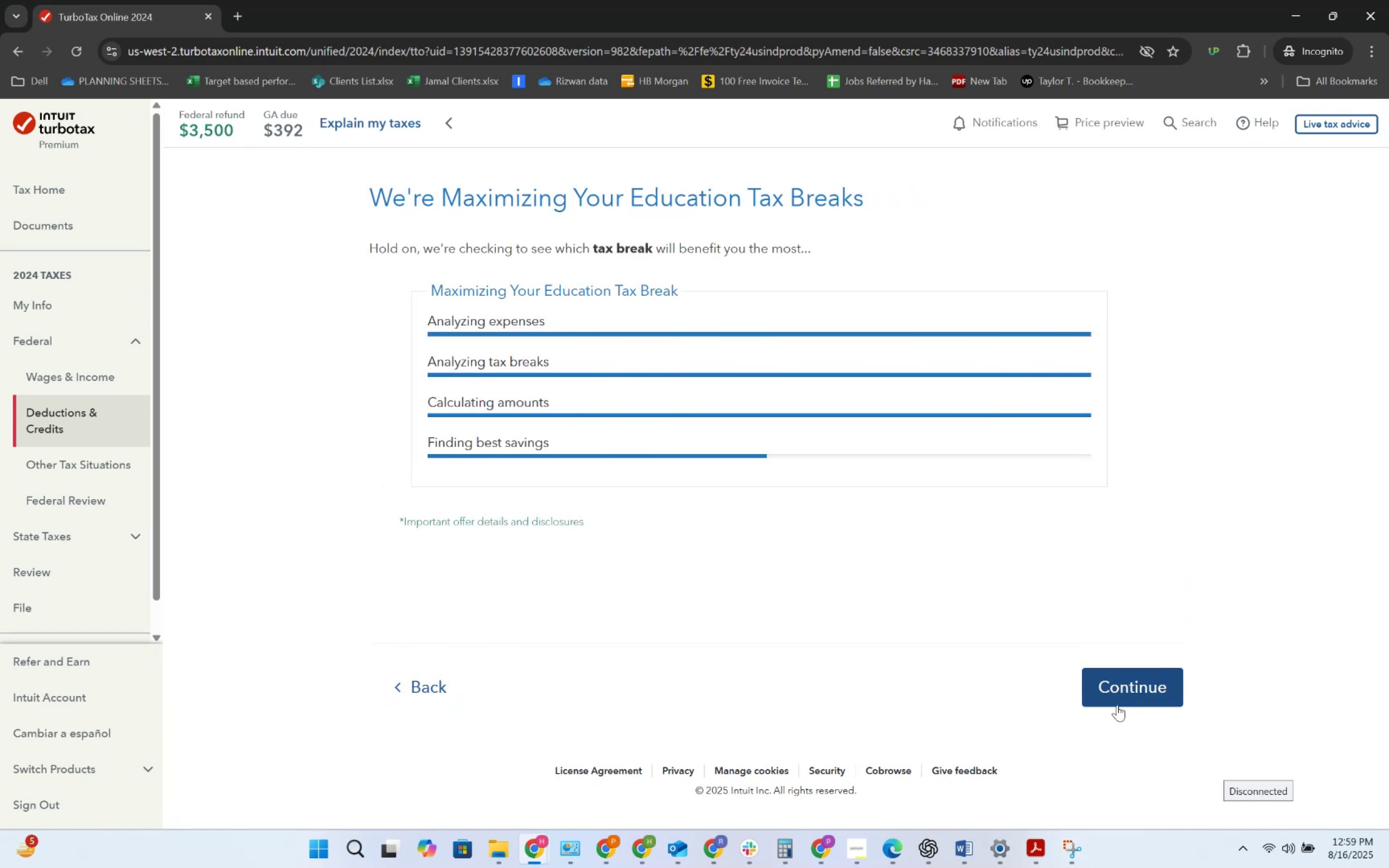 
left_click([1125, 699])
 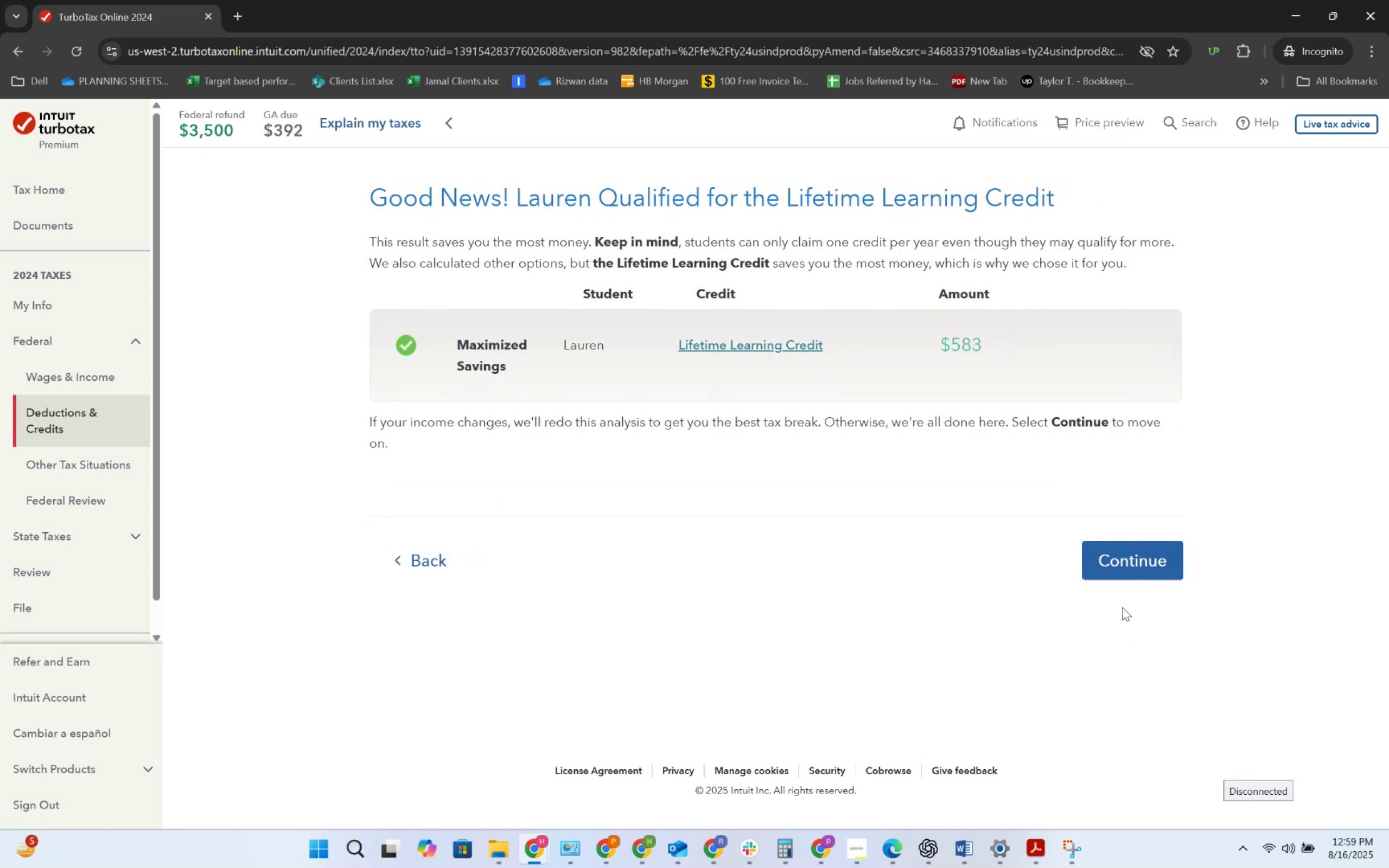 
left_click([1123, 578])
 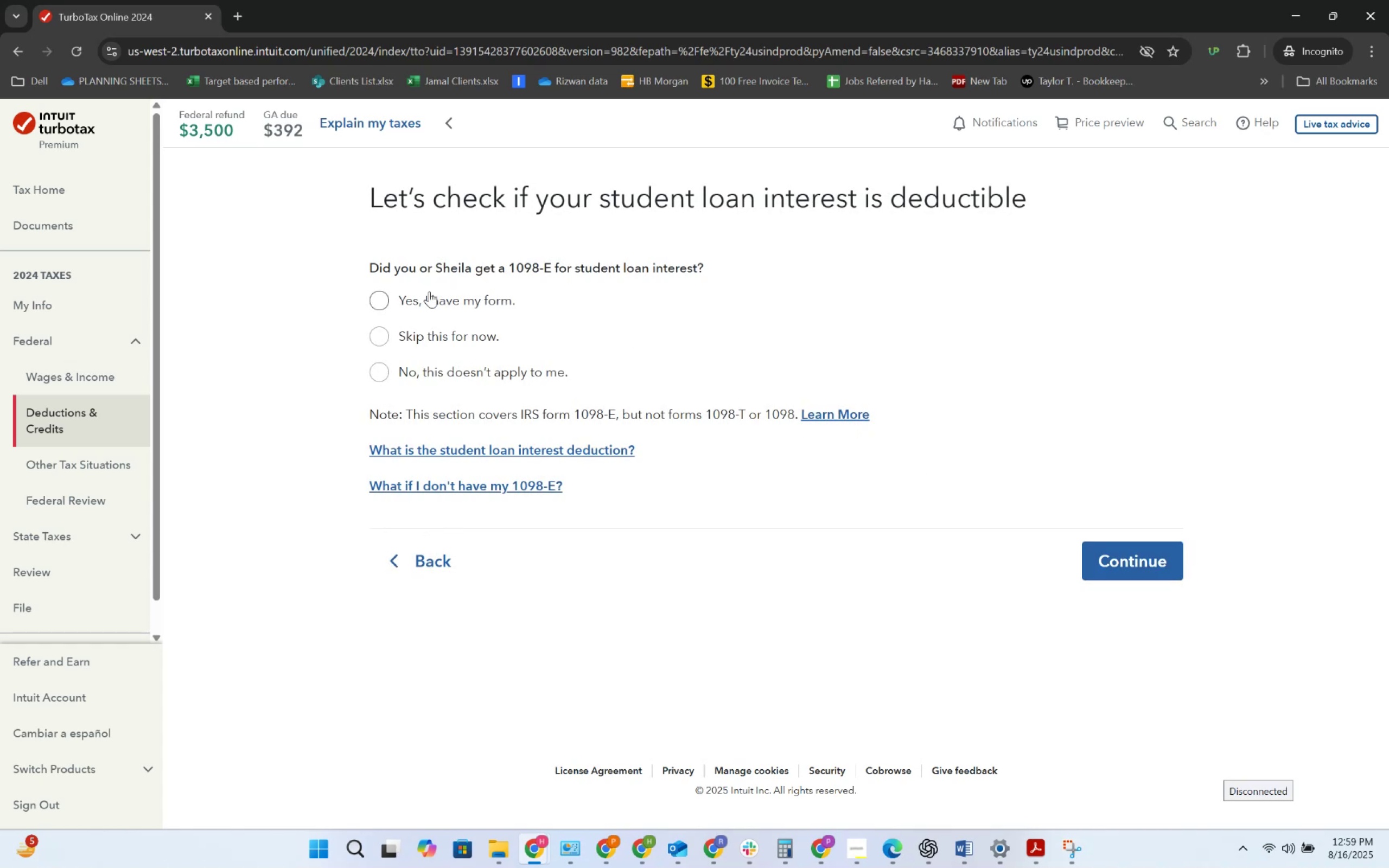 
wait(5.57)
 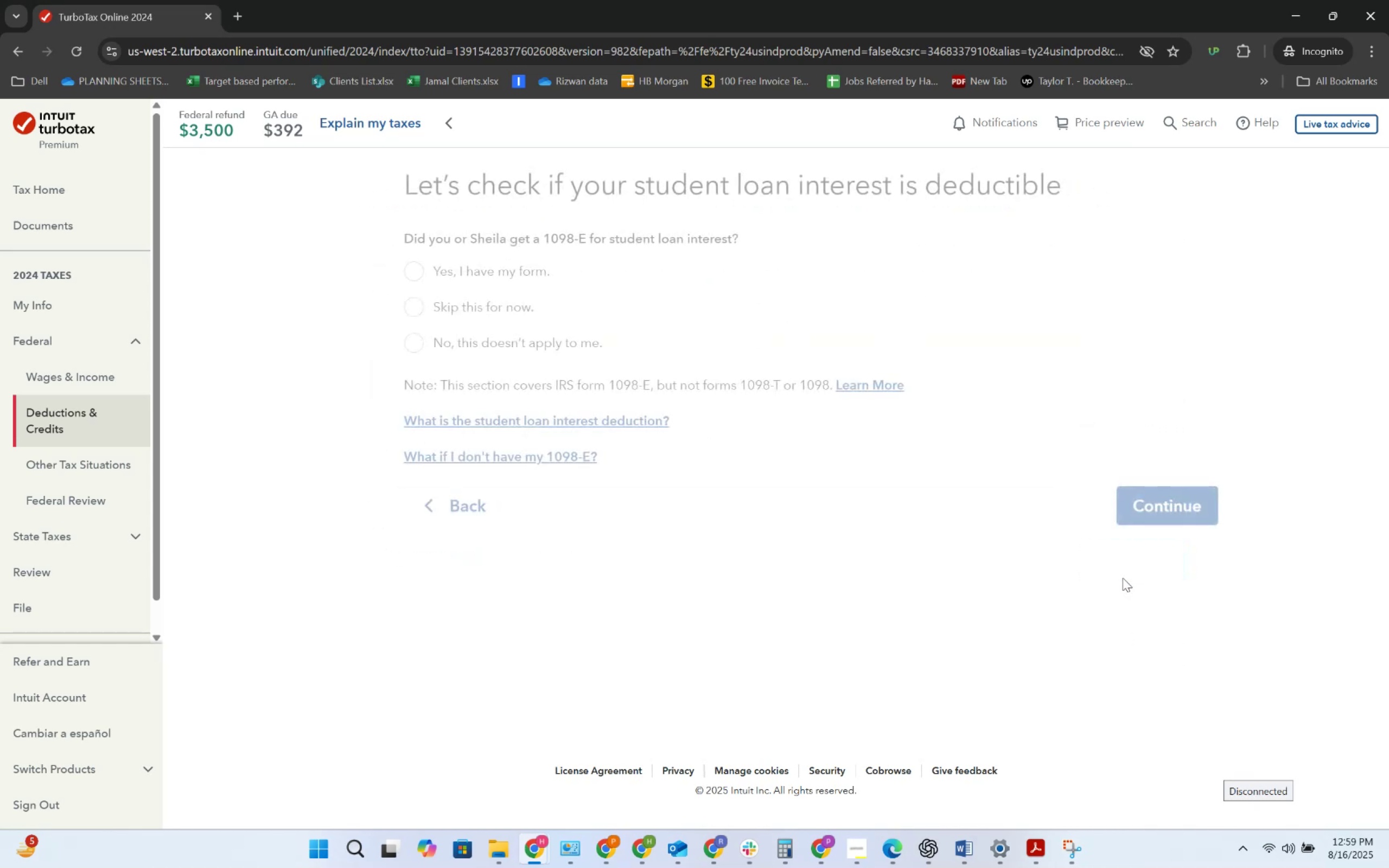 
left_click([426, 298])
 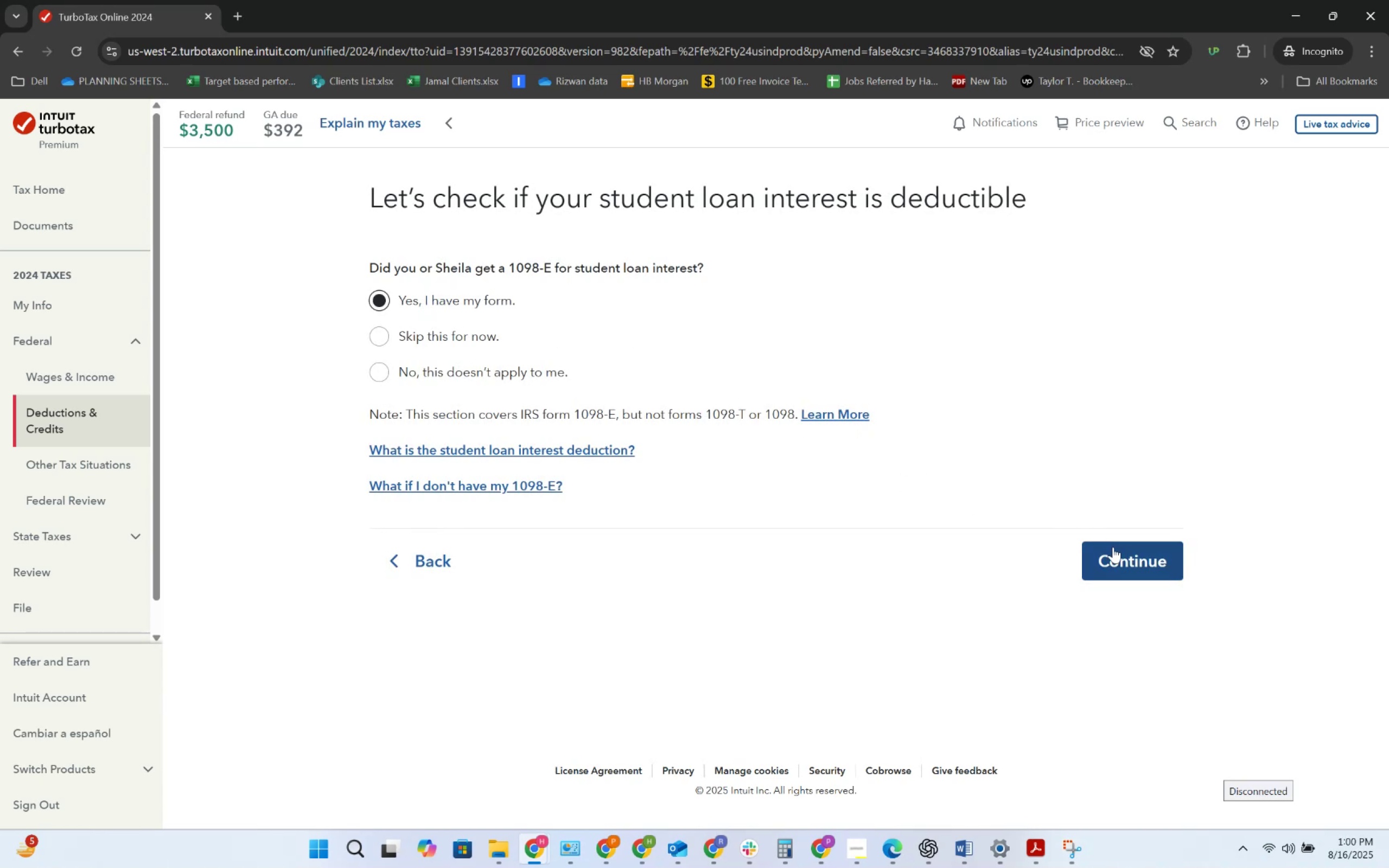 
left_click([1113, 547])
 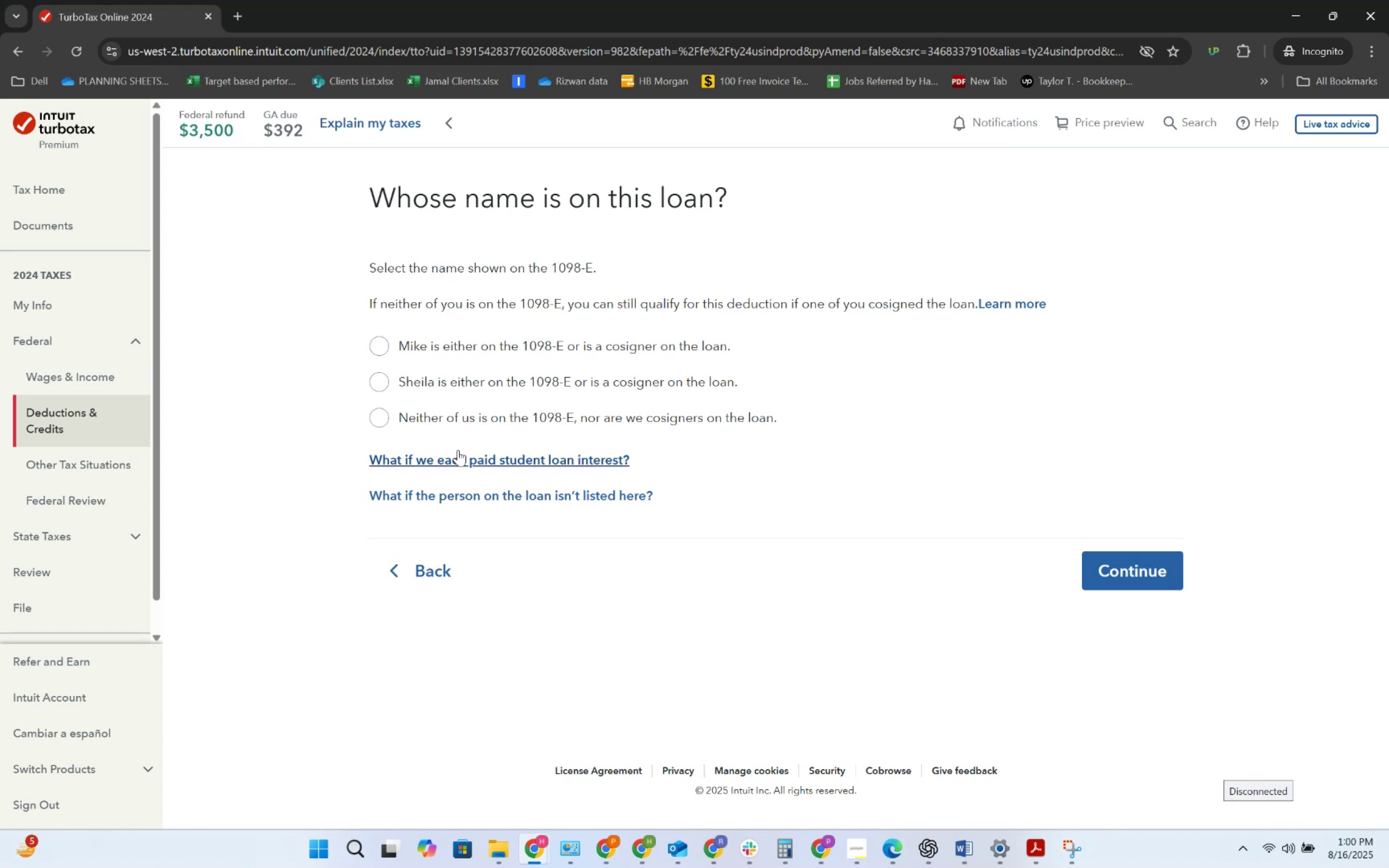 
wait(48.87)
 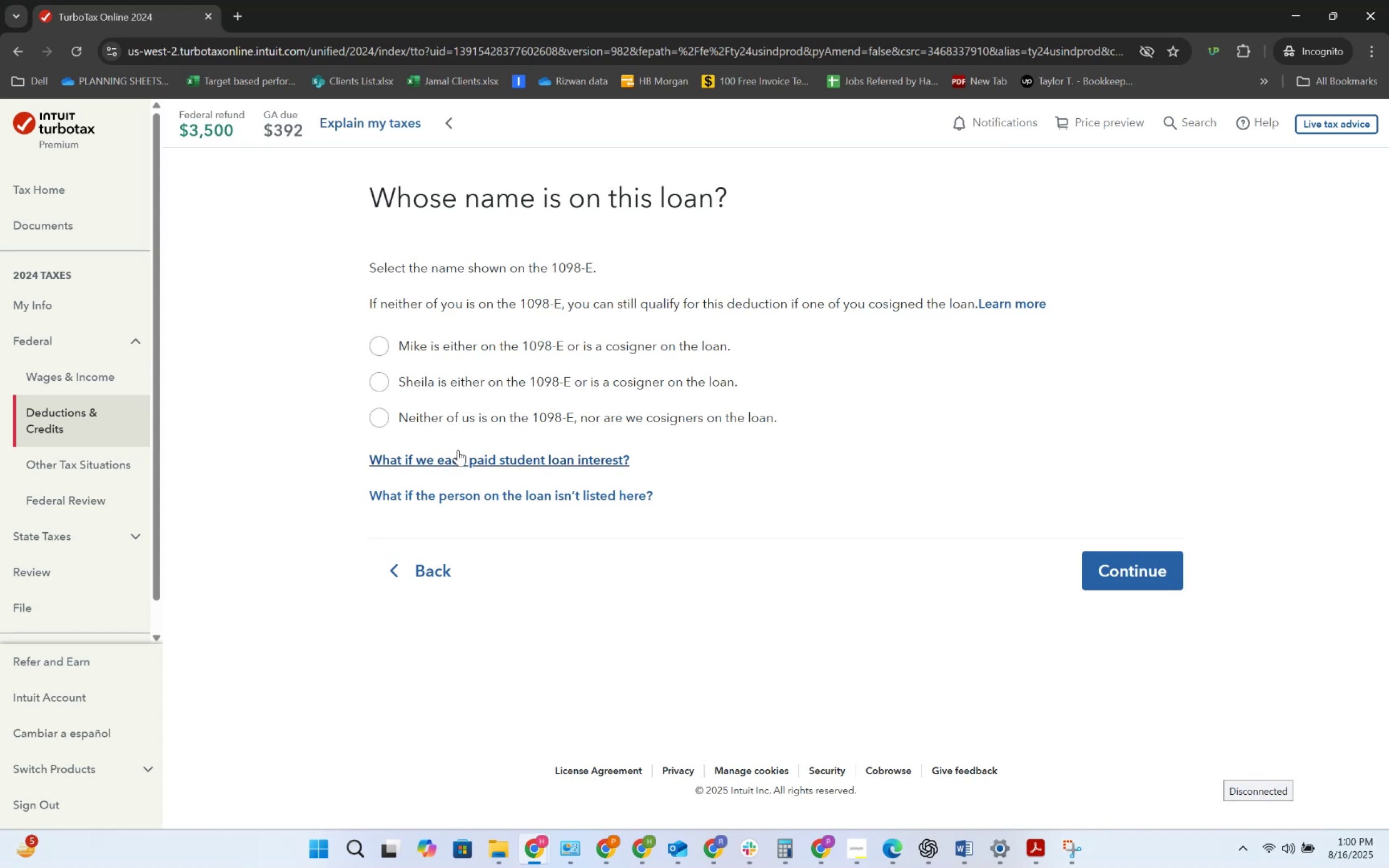 
key(Alt+AltLeft)
 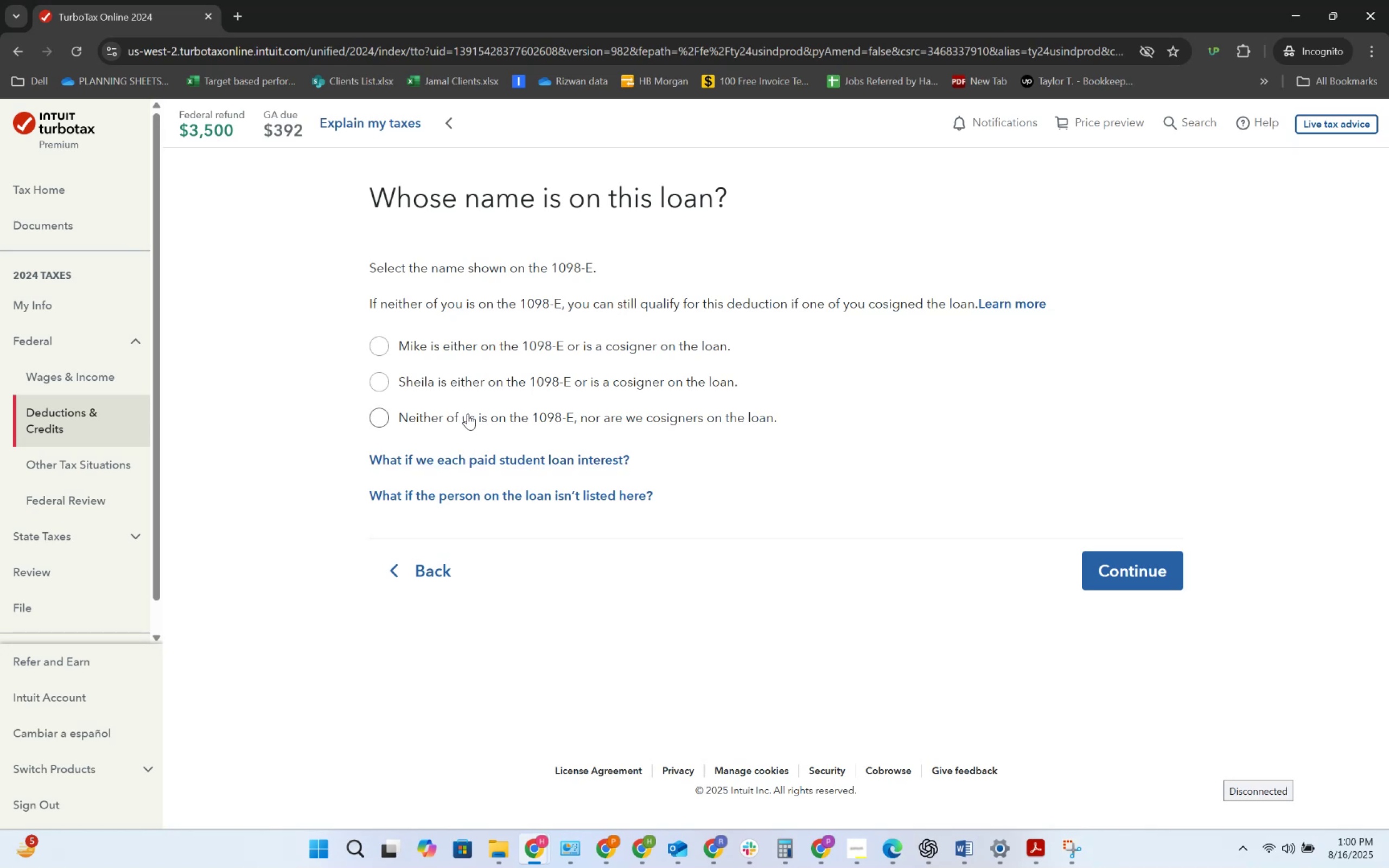 
key(Alt+Tab)
 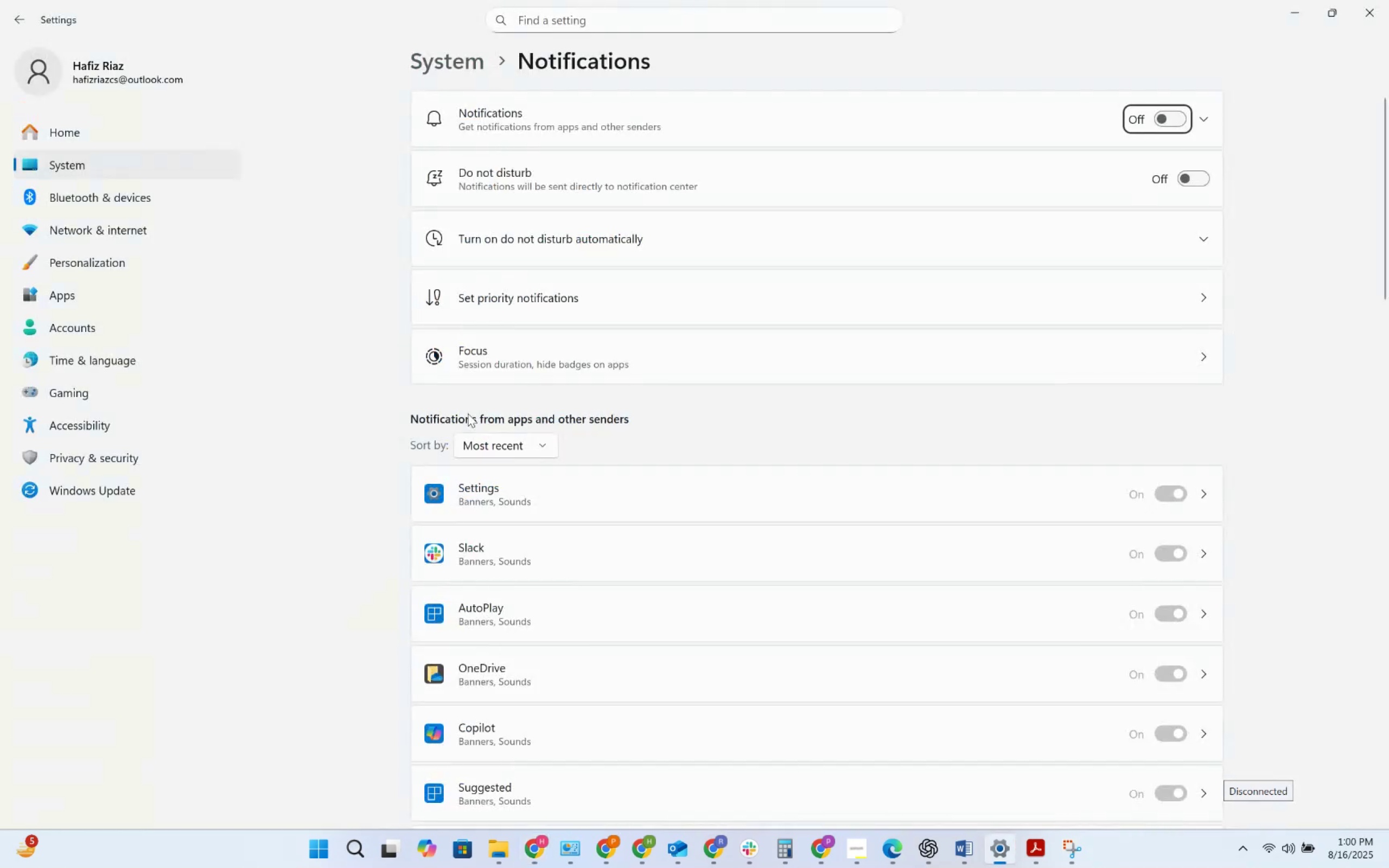 
key(Alt+AltLeft)
 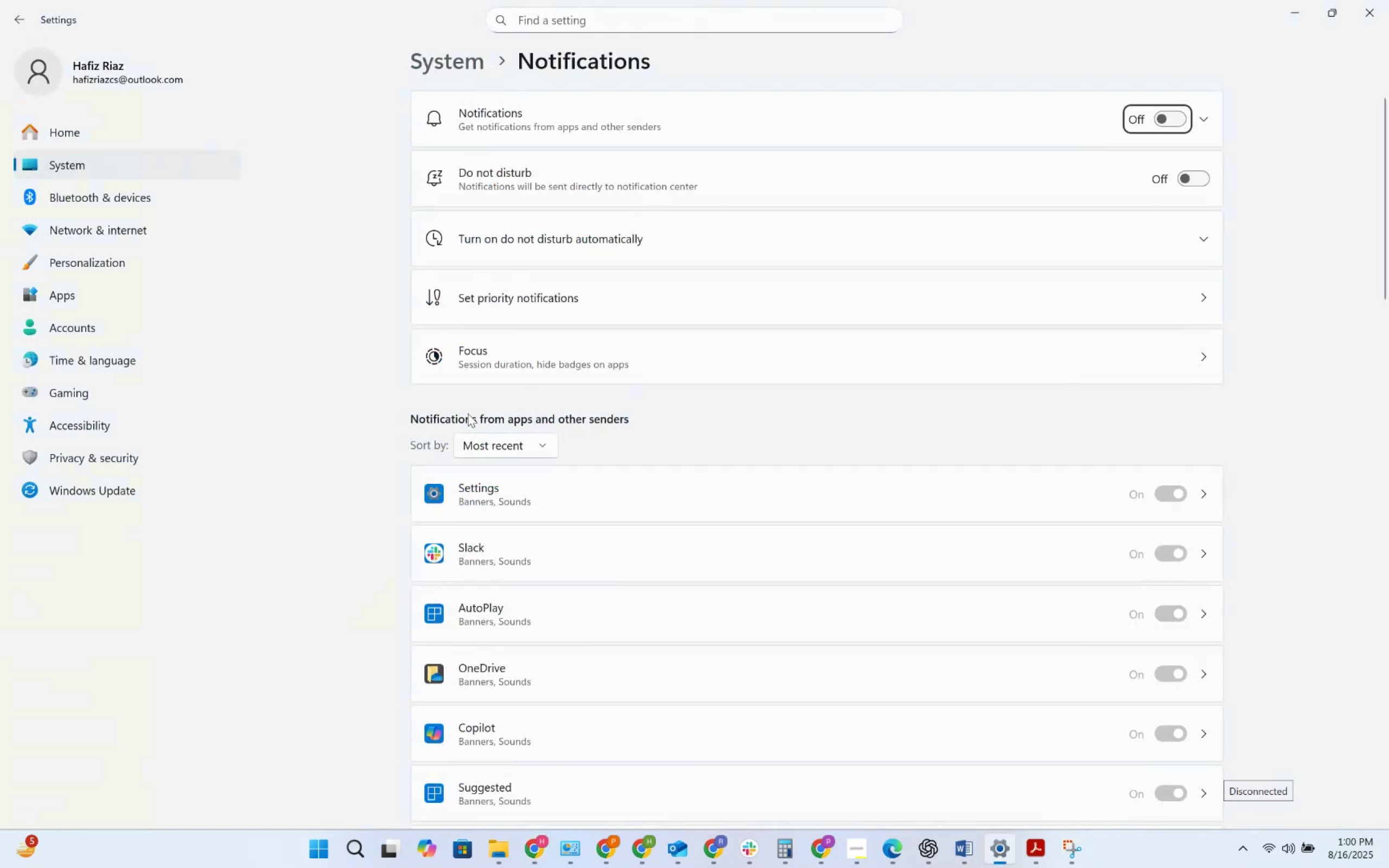 
key(Alt+Tab)
 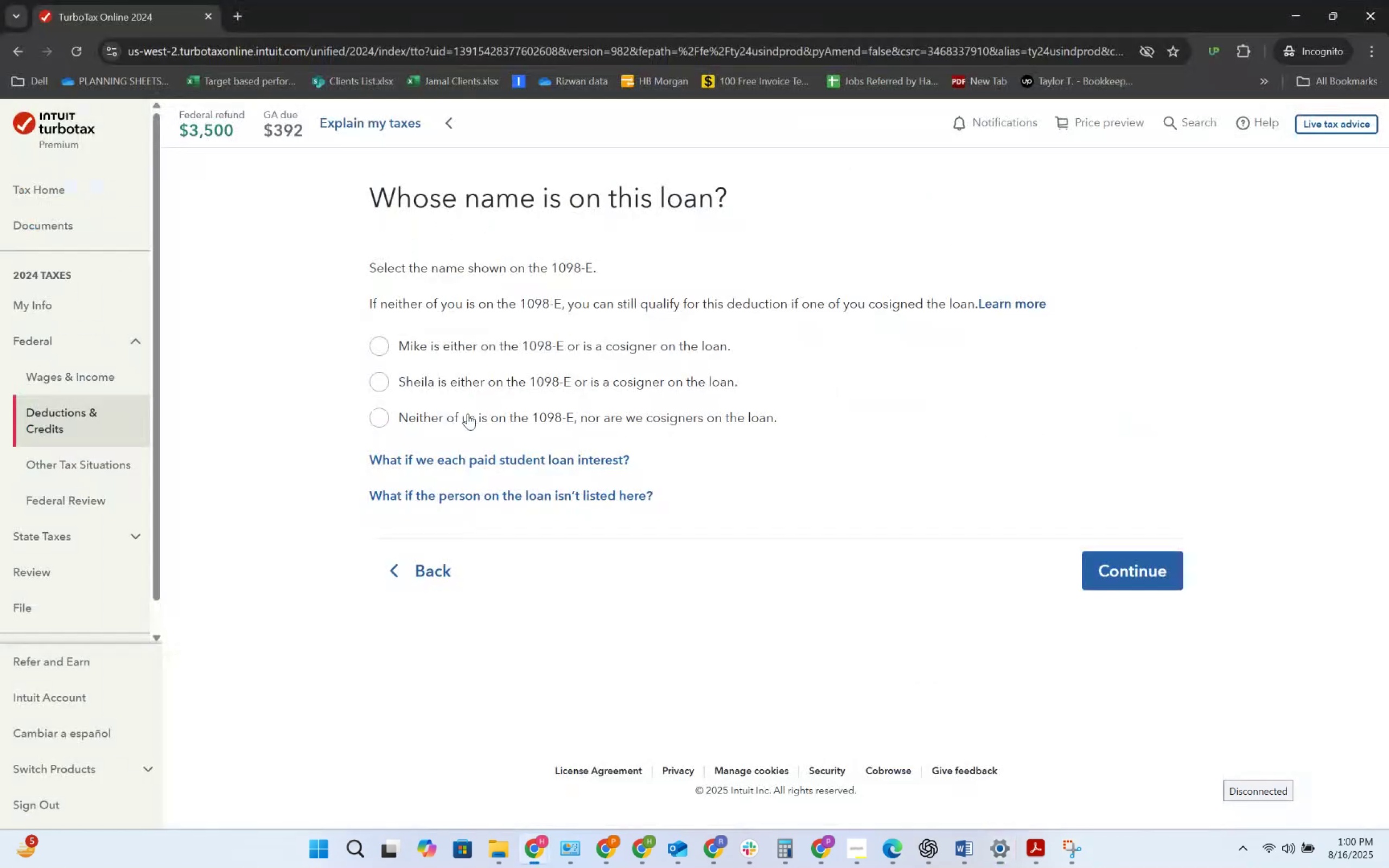 
key(Alt+Tab)
 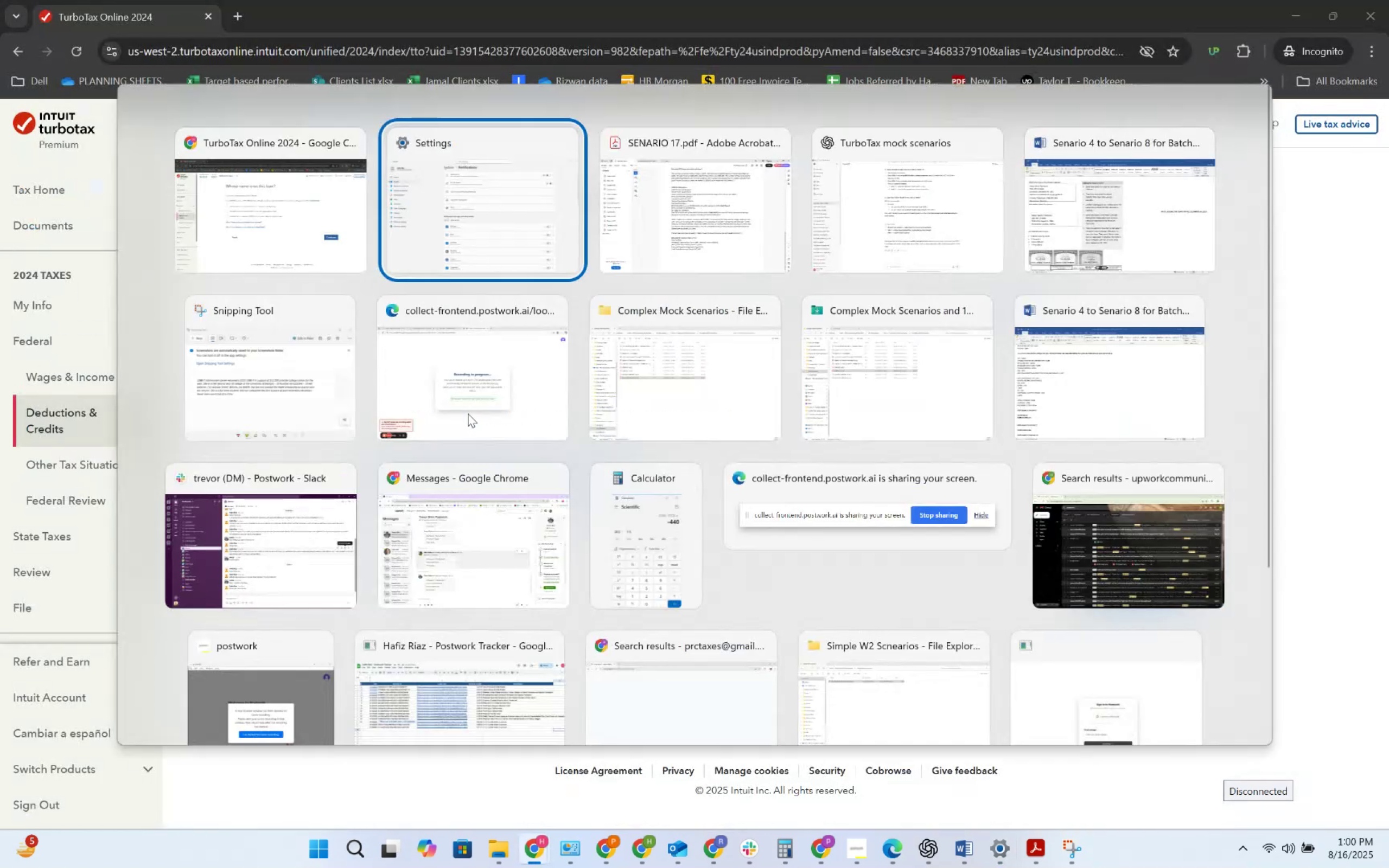 
key(Alt+Tab)
 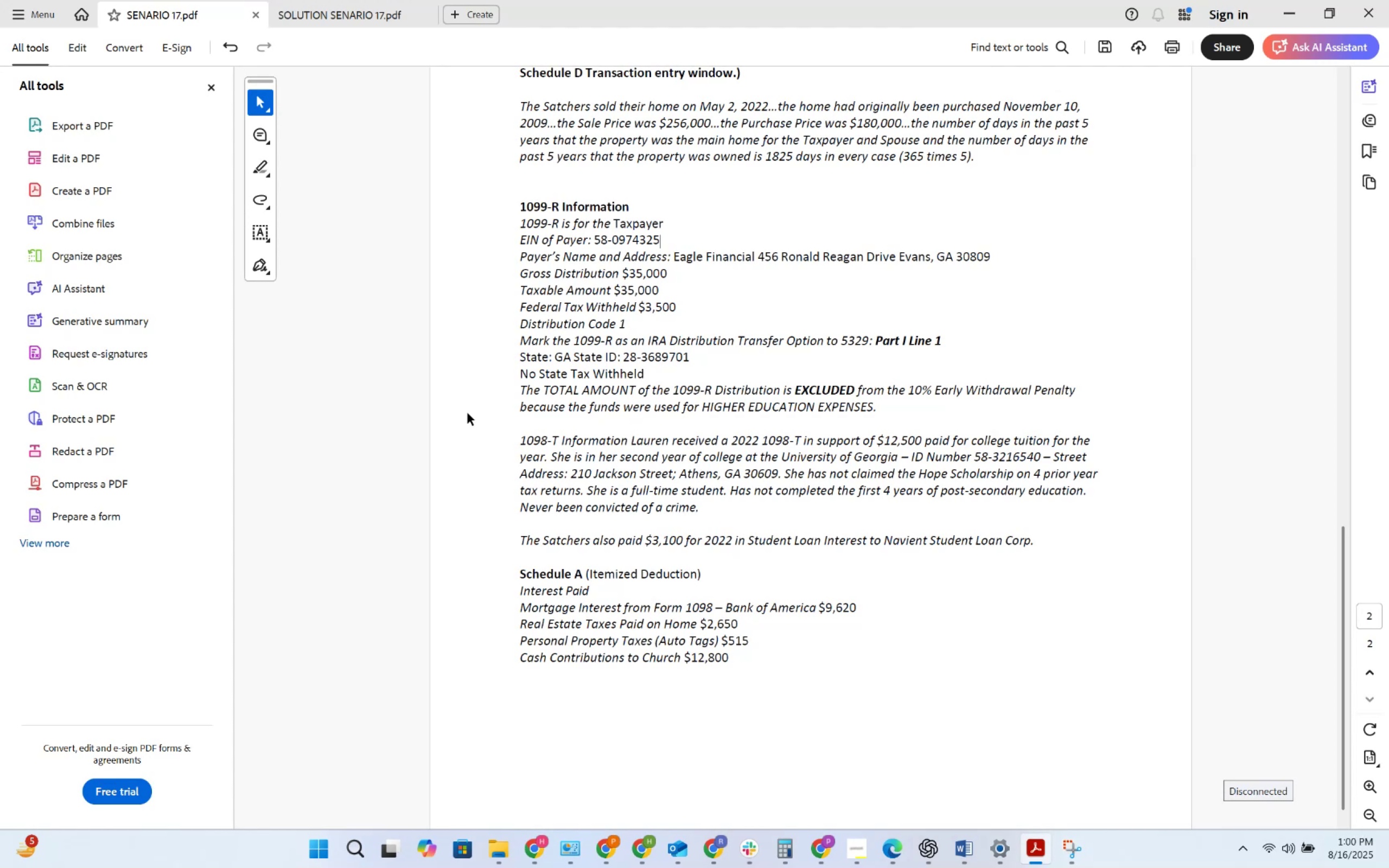 
wait(9.23)
 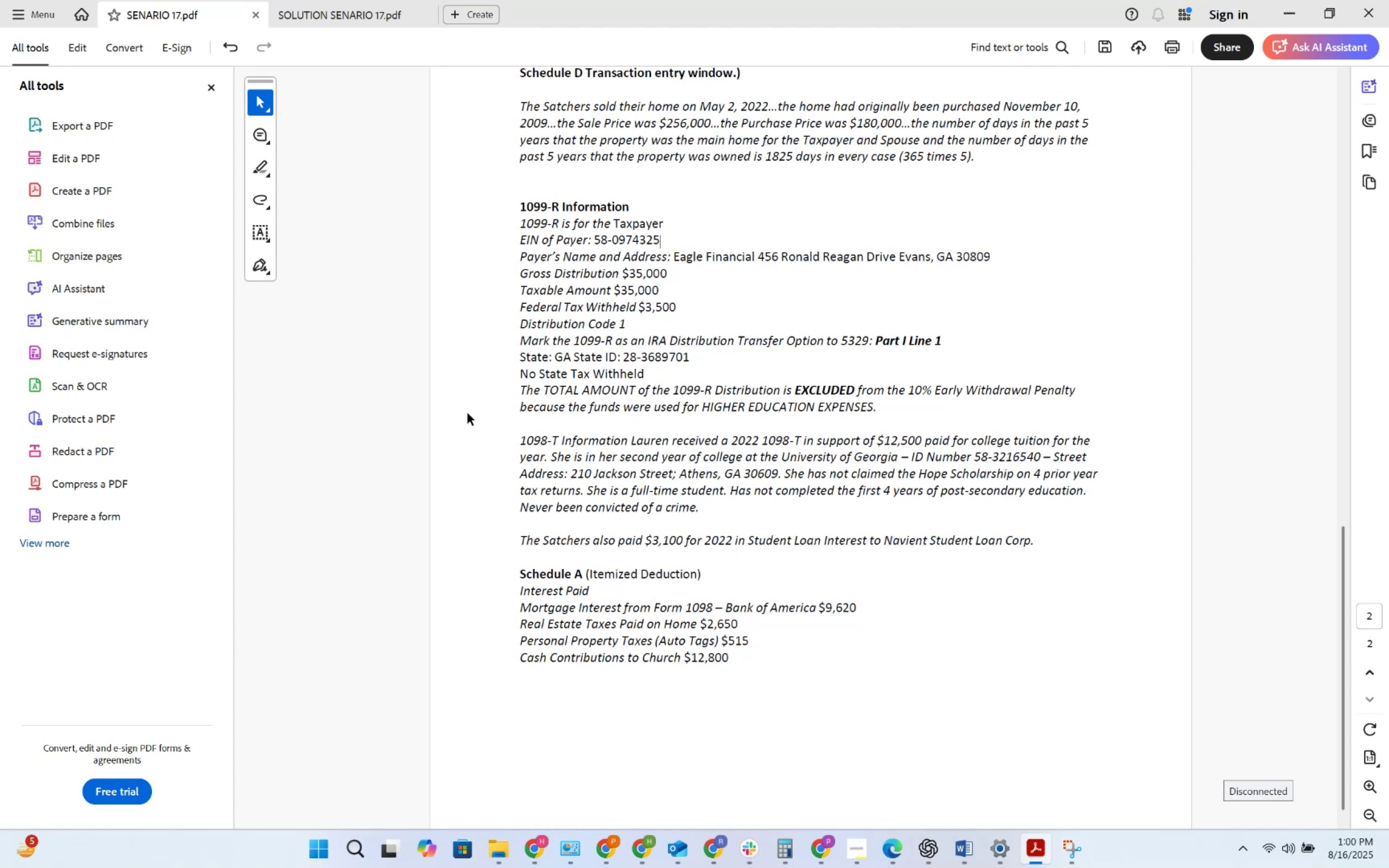 
key(Alt+AltLeft)
 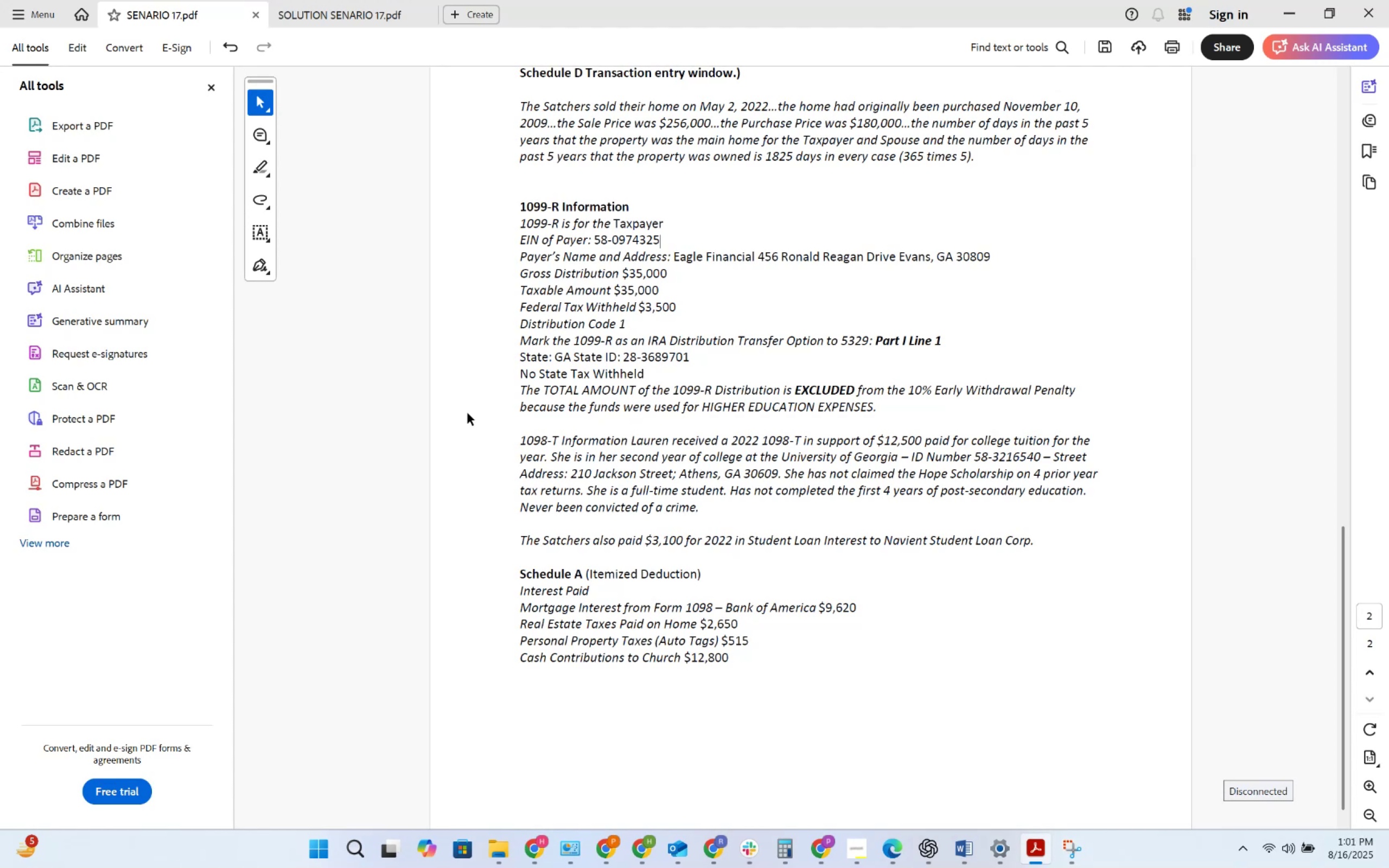 
key(Alt+Tab)
 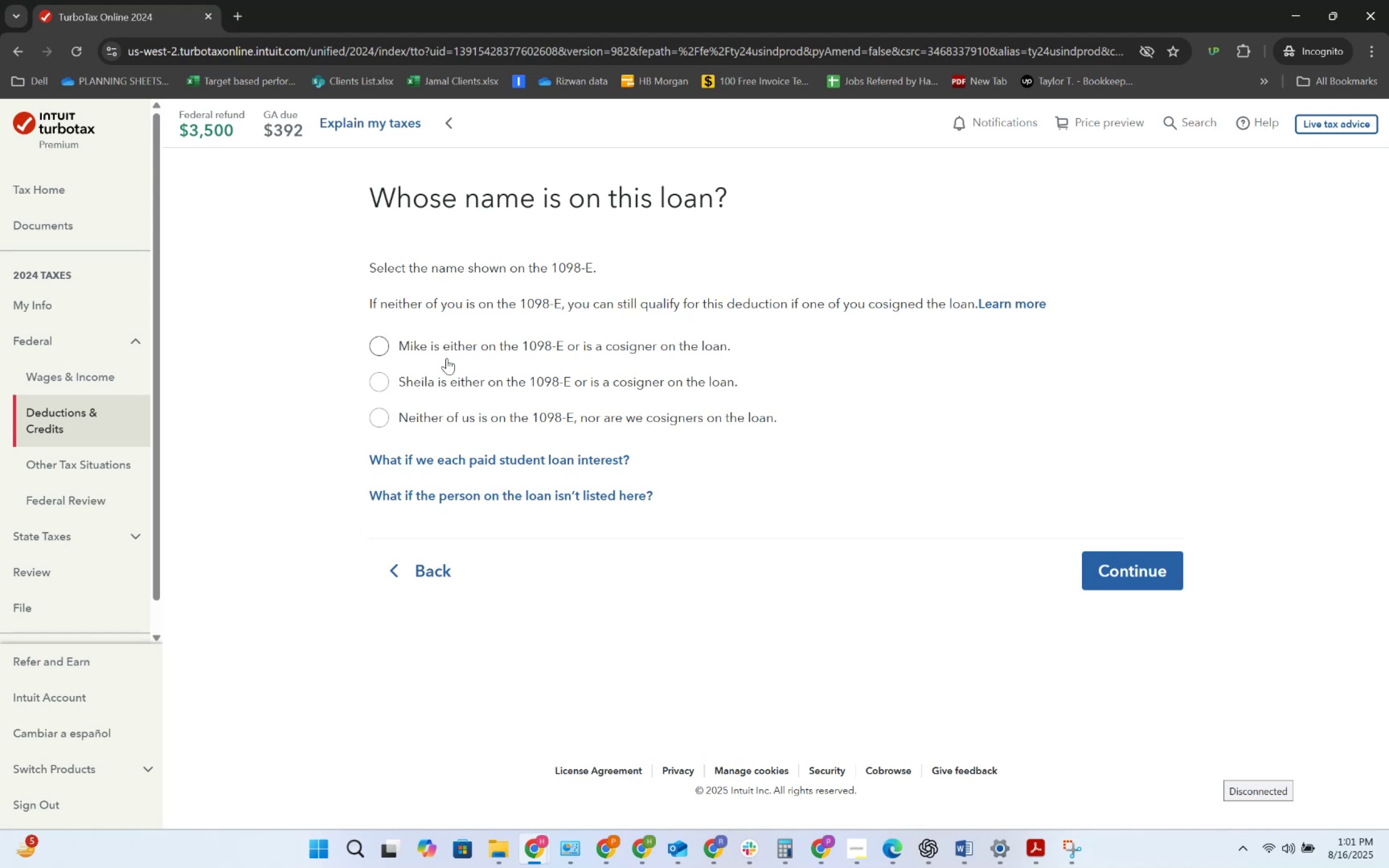 
wait(10.39)
 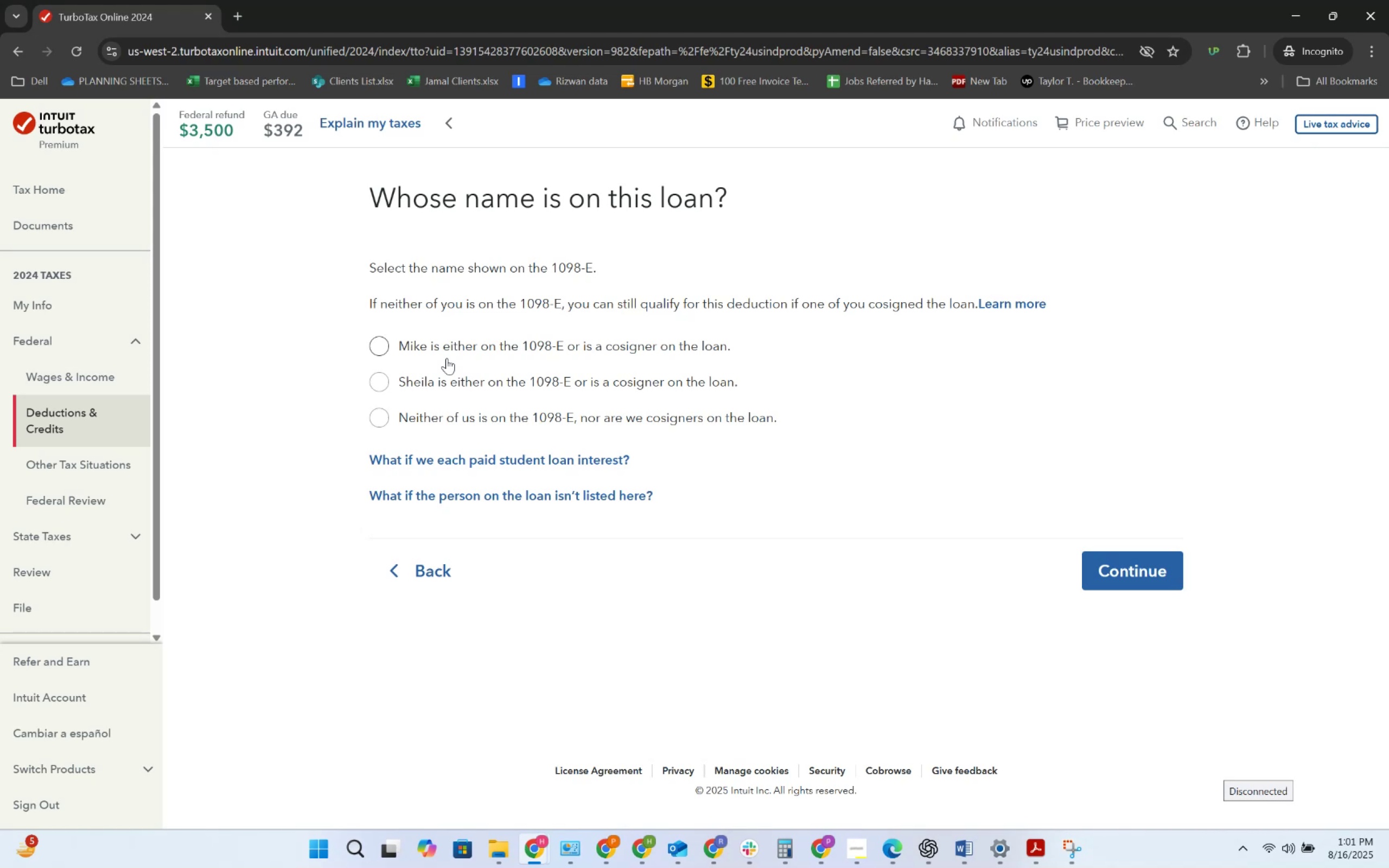 
left_click([447, 358])
 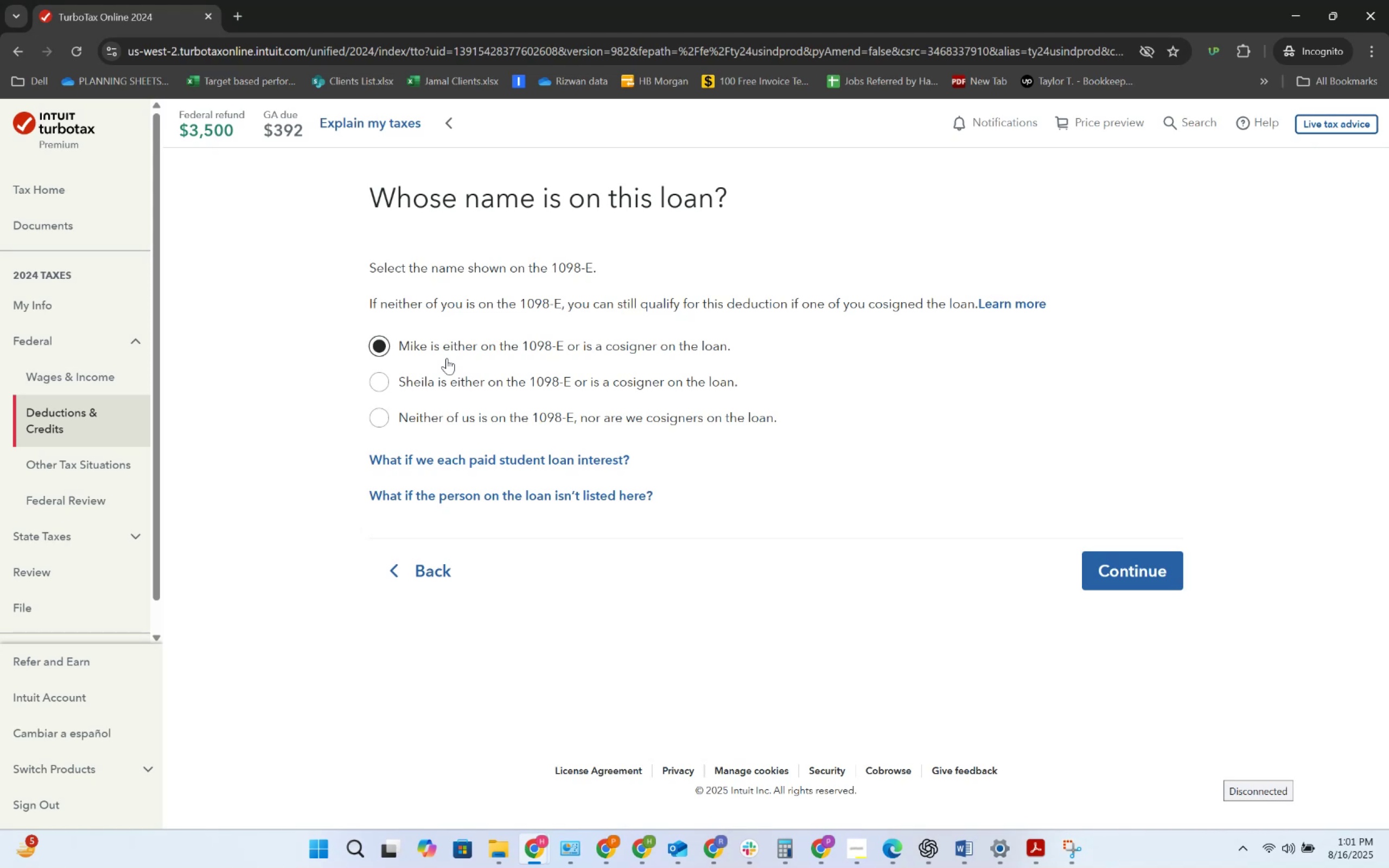 
key(Alt+AltLeft)
 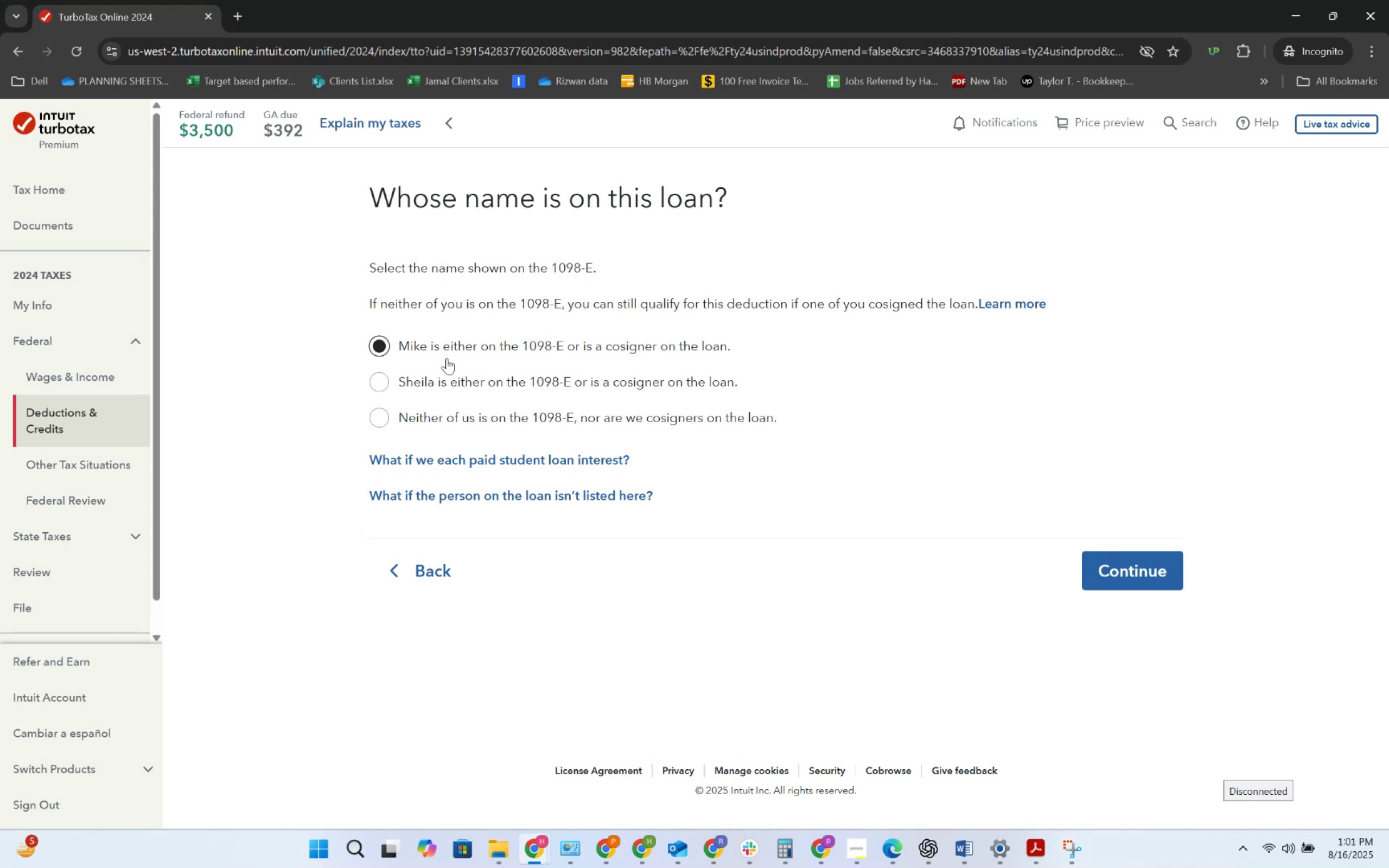 
key(Alt+Tab)
 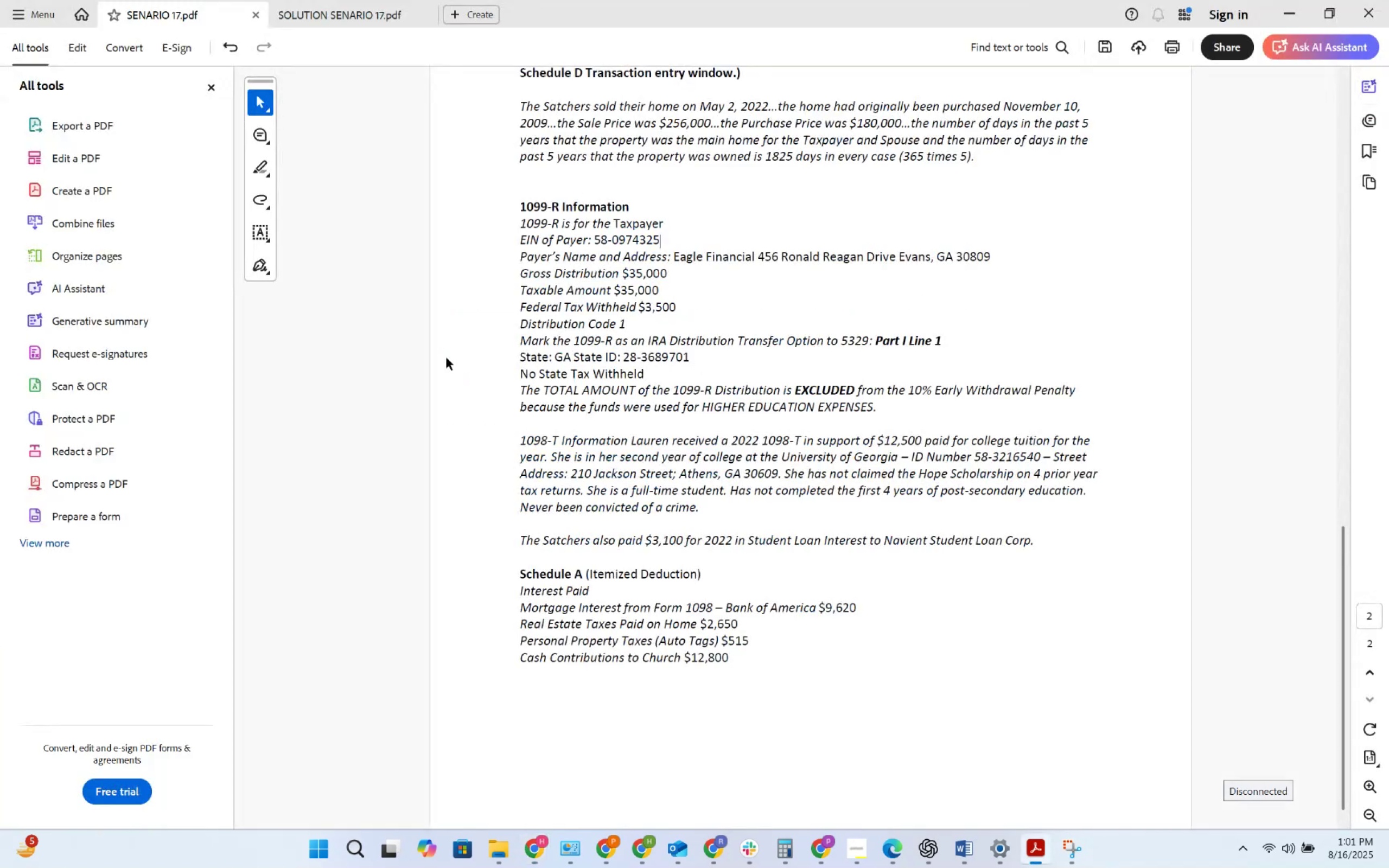 
key(Alt+AltLeft)
 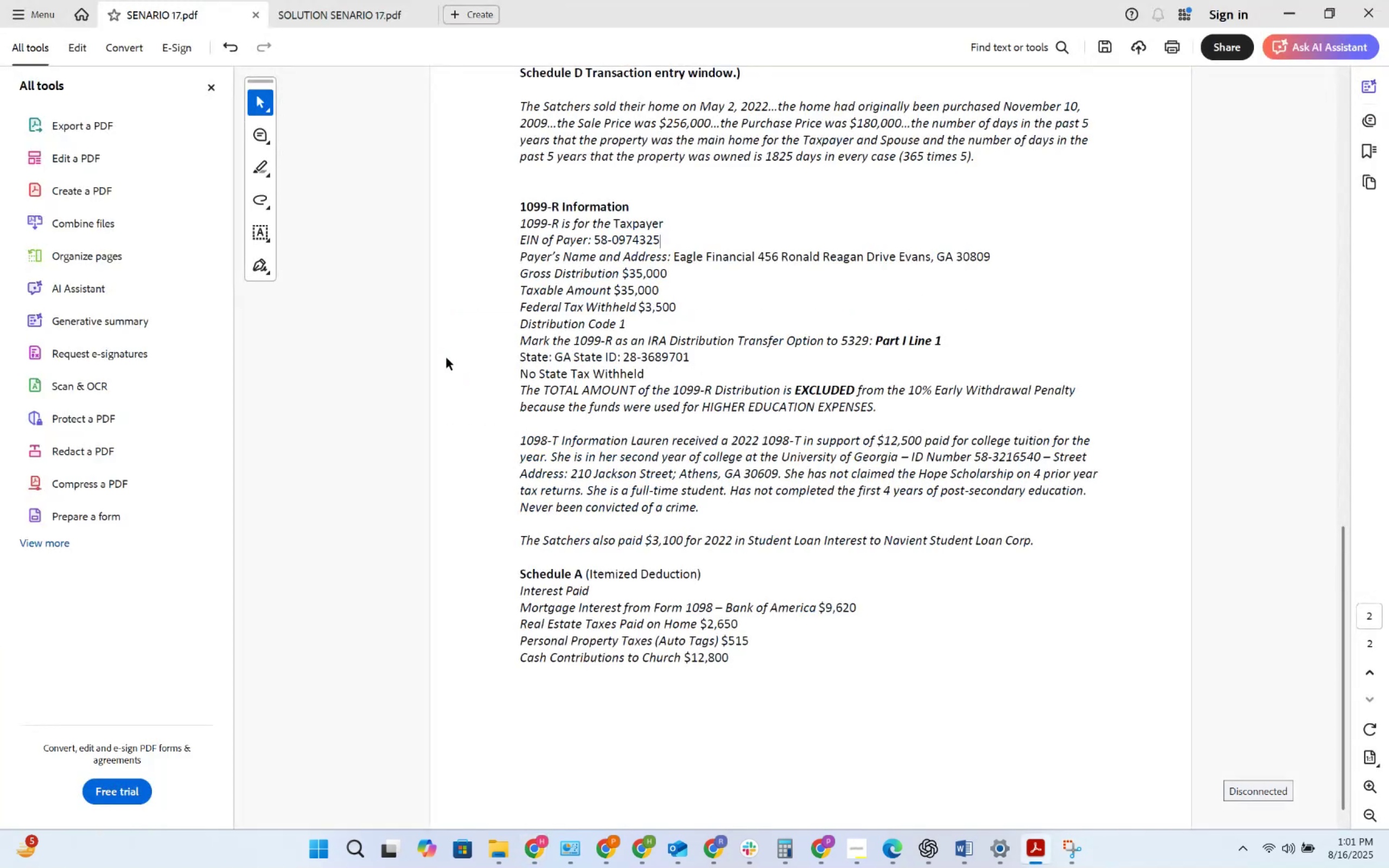 
key(Alt+Tab)
 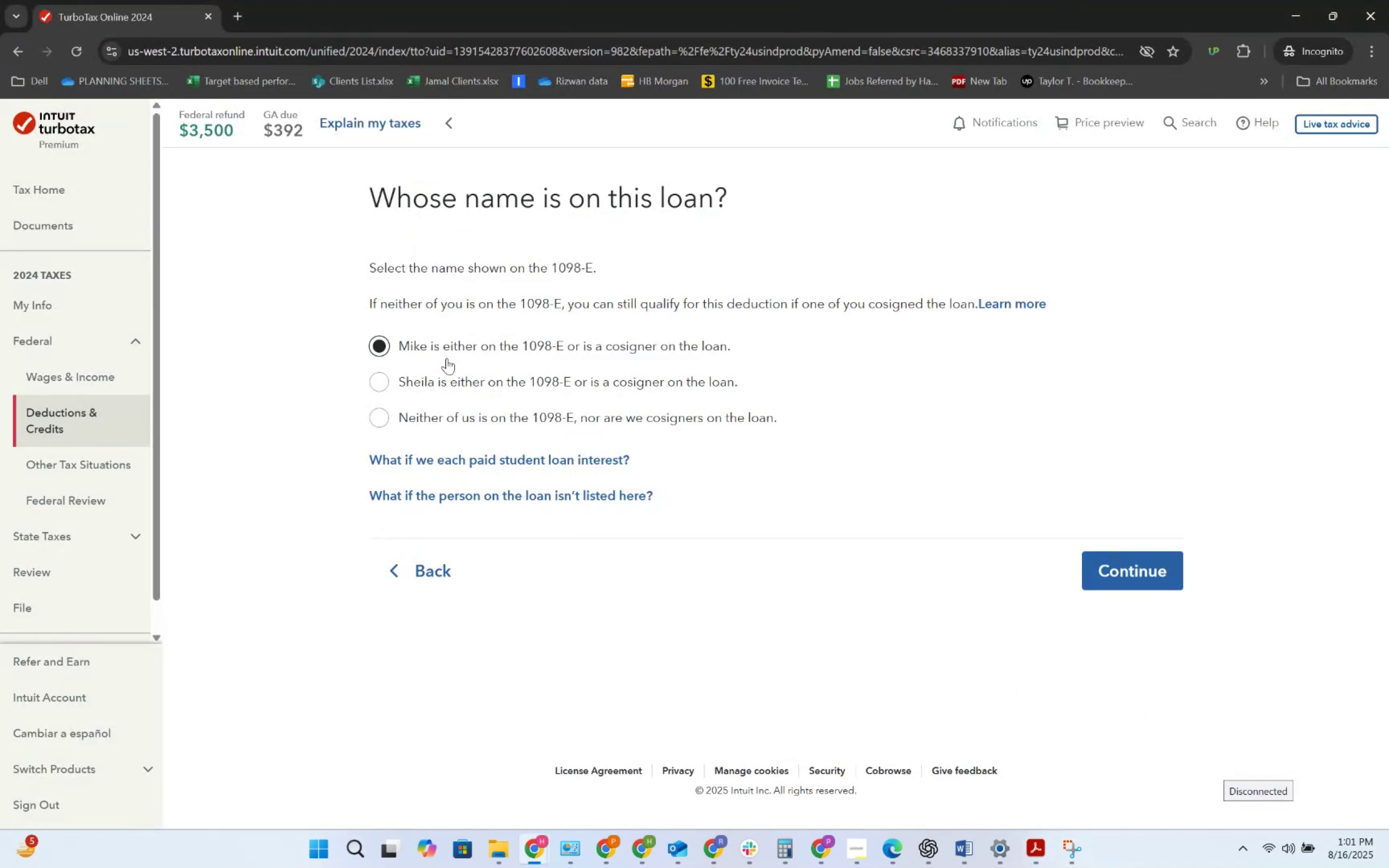 
key(Alt+AltLeft)
 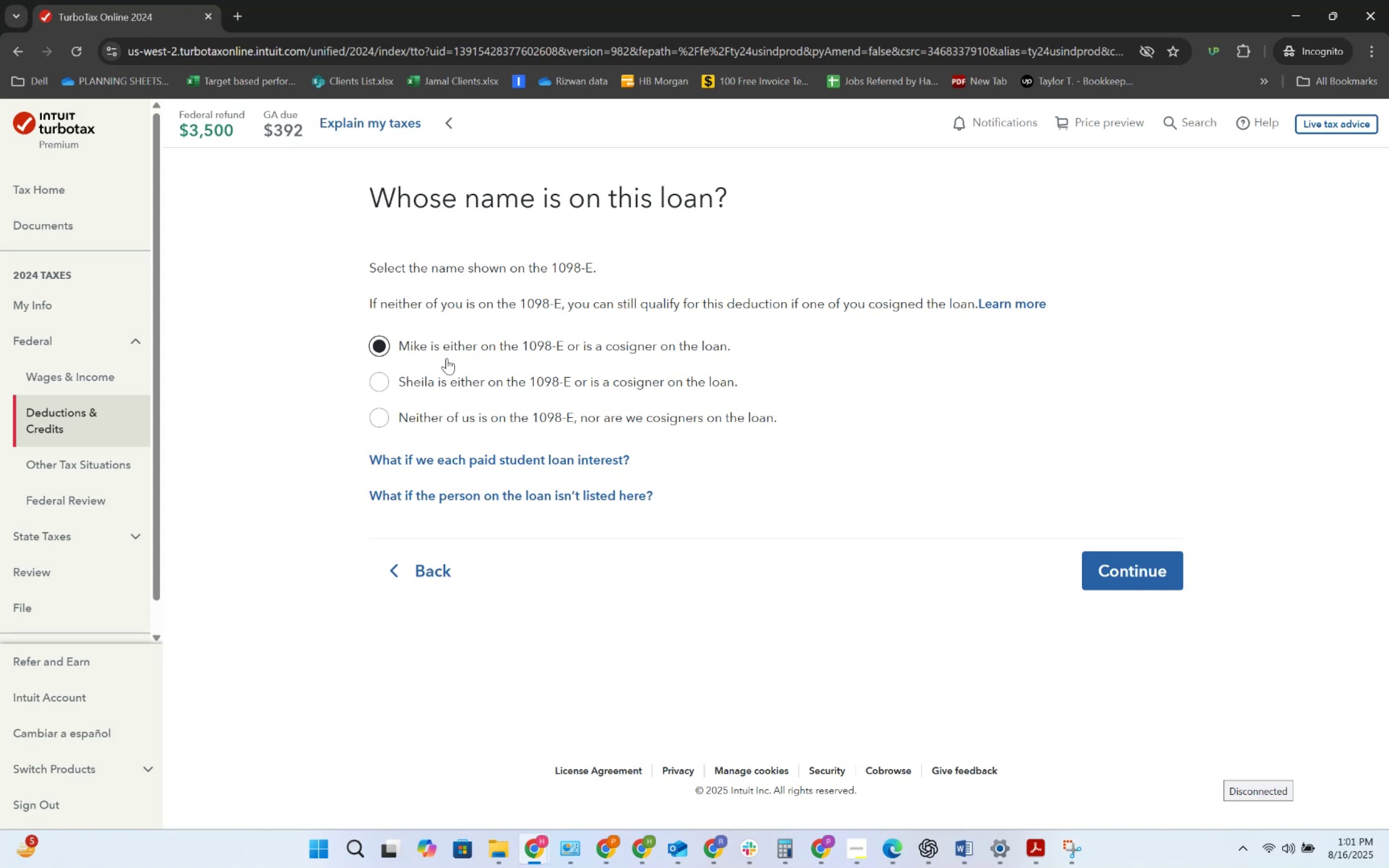 
key(Alt+Tab)
 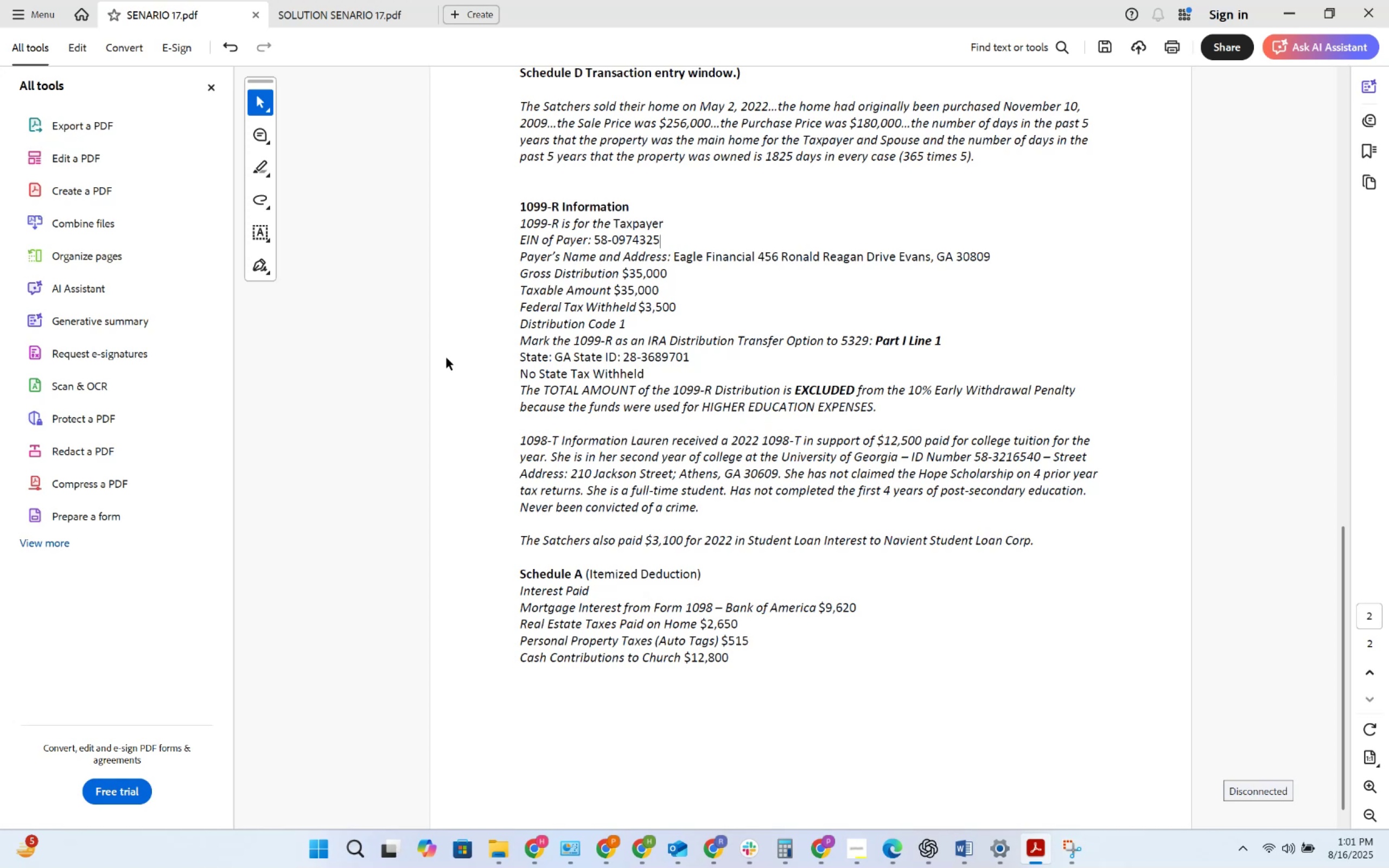 
wait(26.84)
 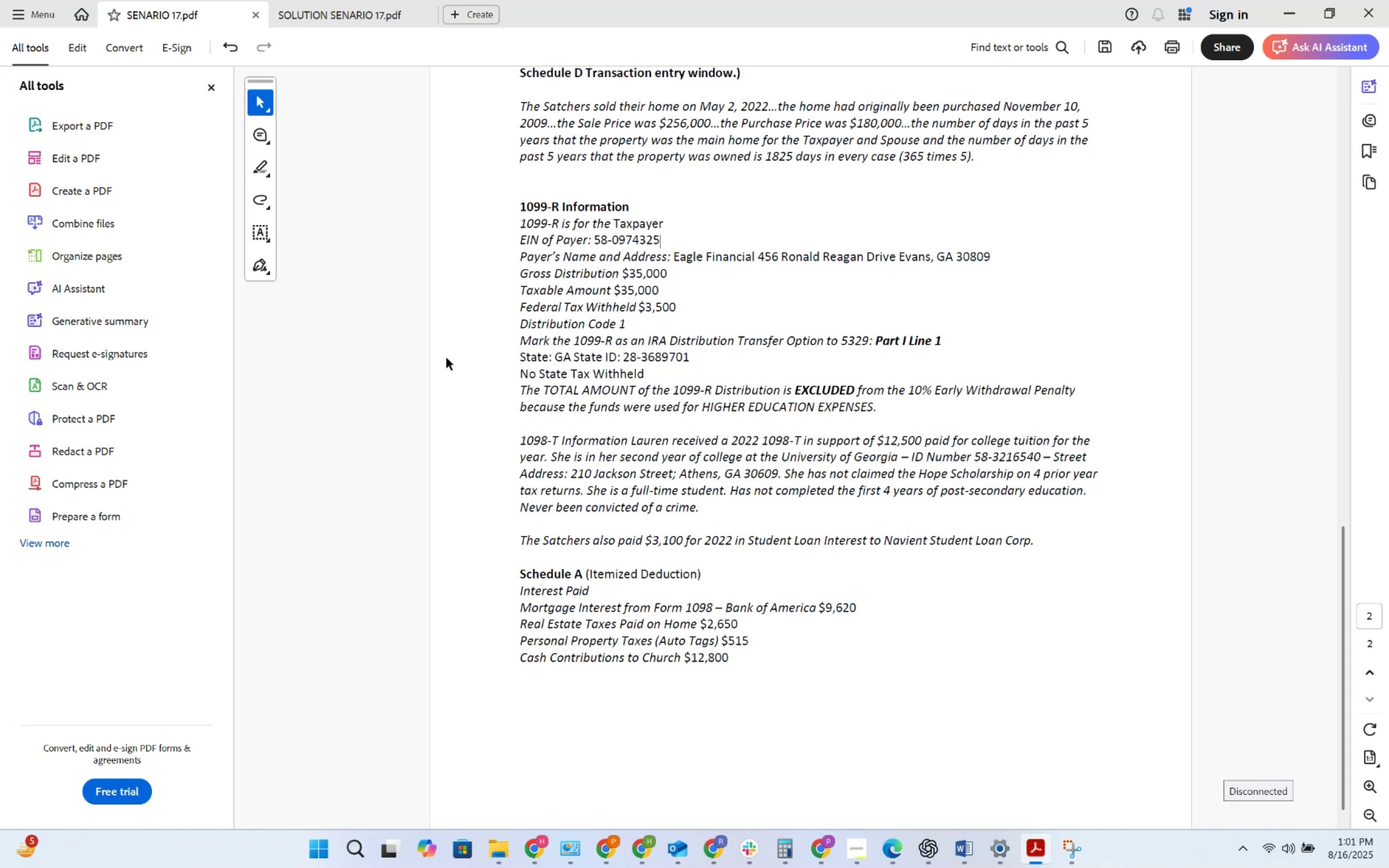 
key(Alt+AltLeft)
 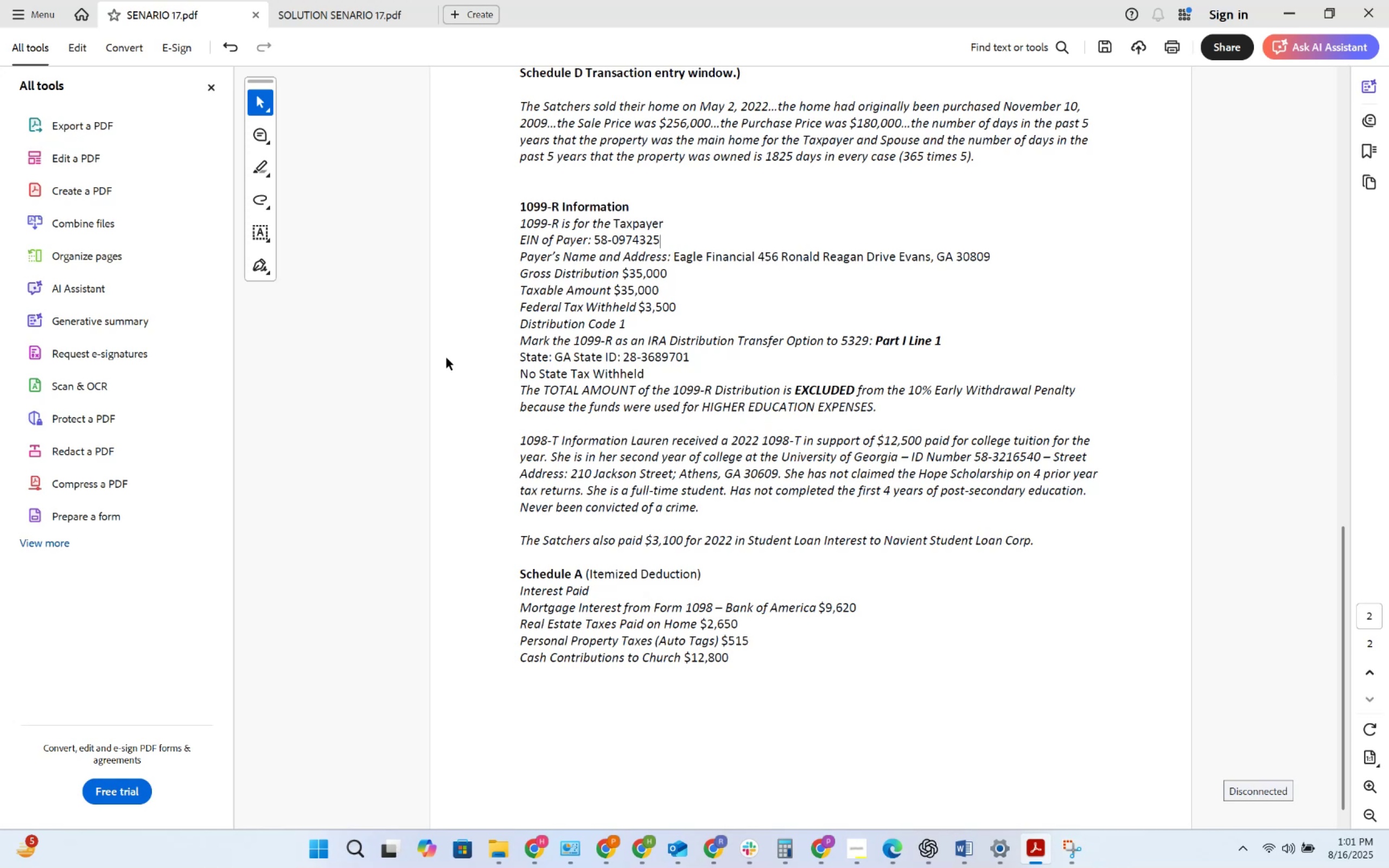 
key(Alt+Tab)
 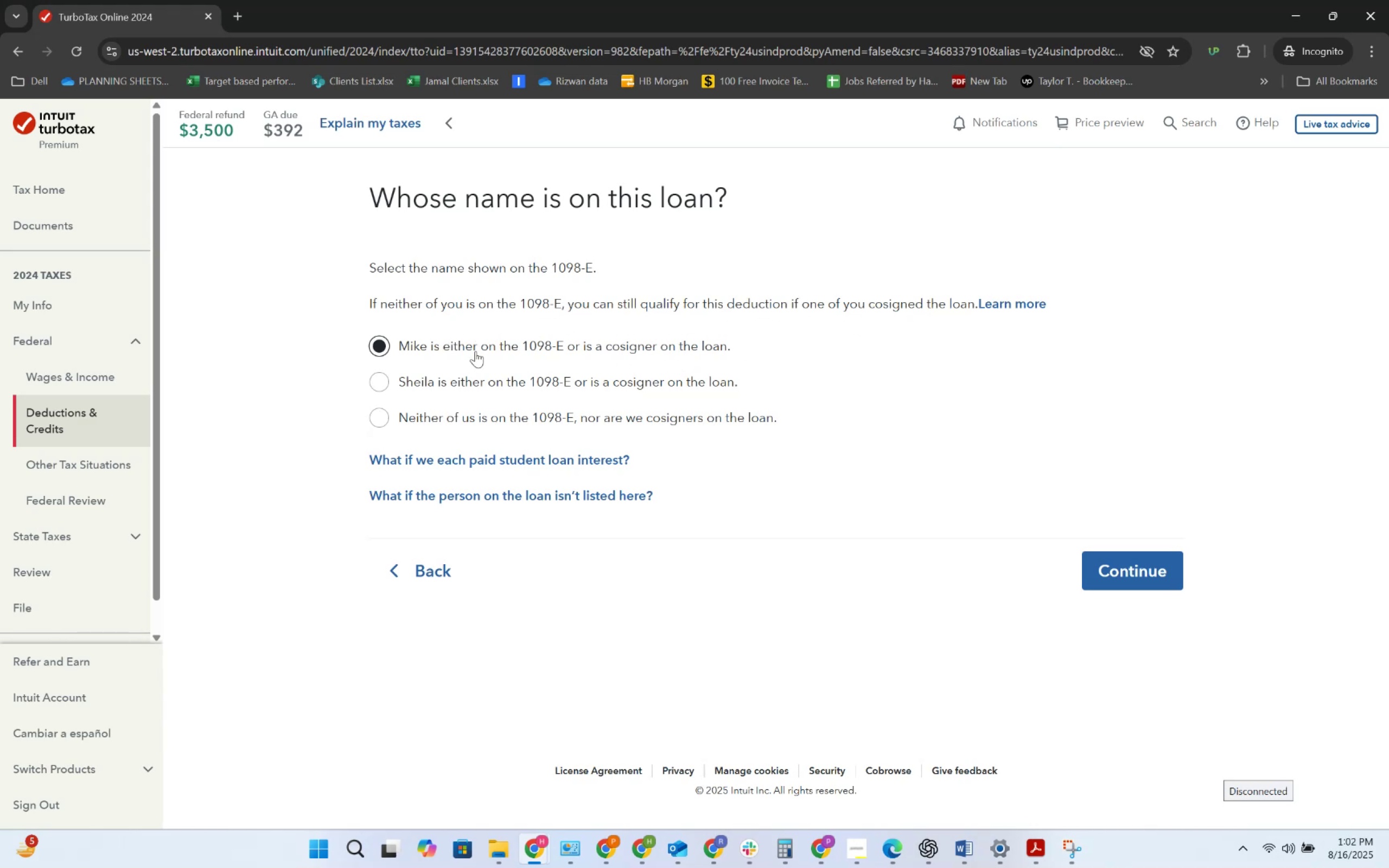 
wait(45.34)
 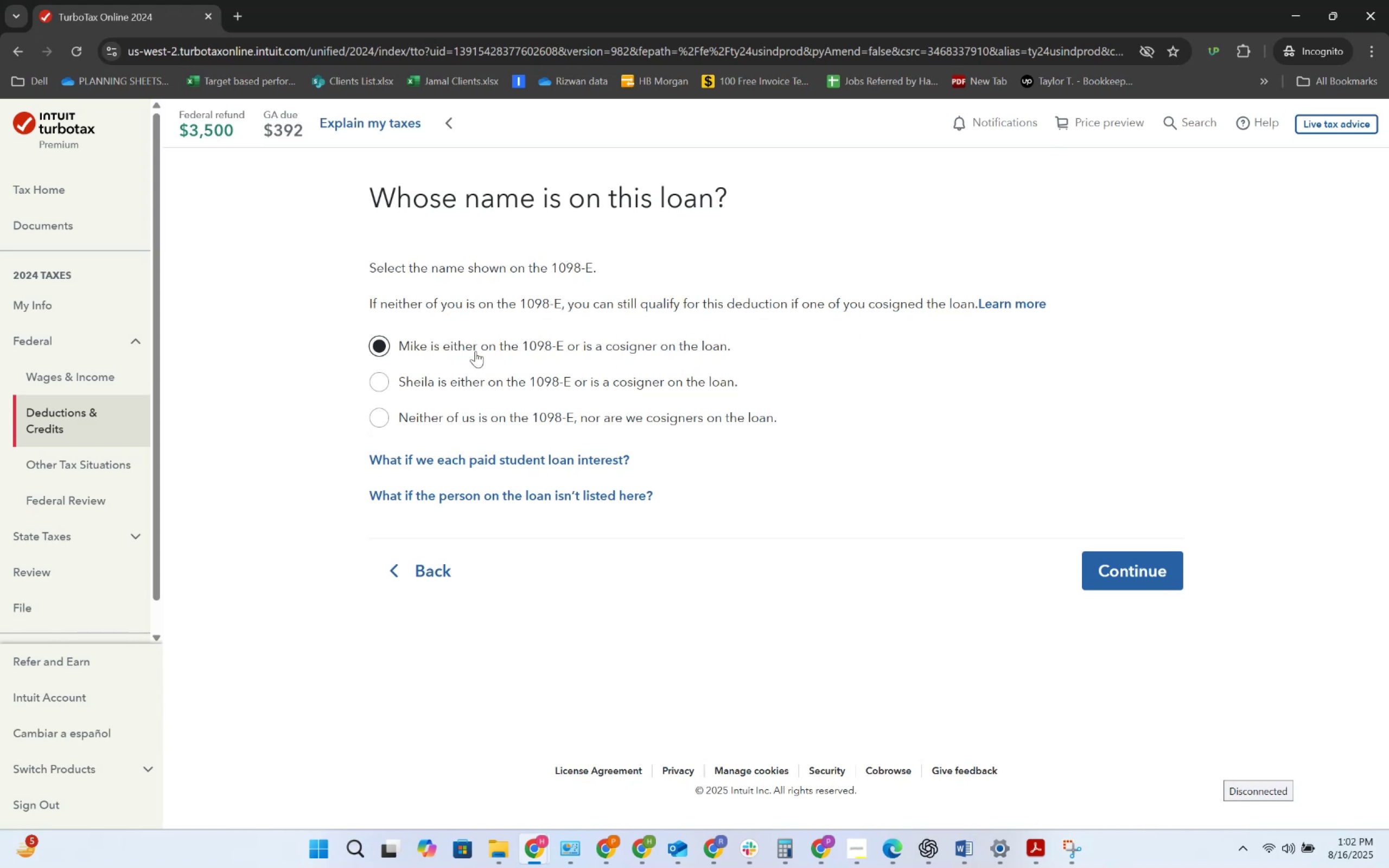 
left_click([1151, 579])
 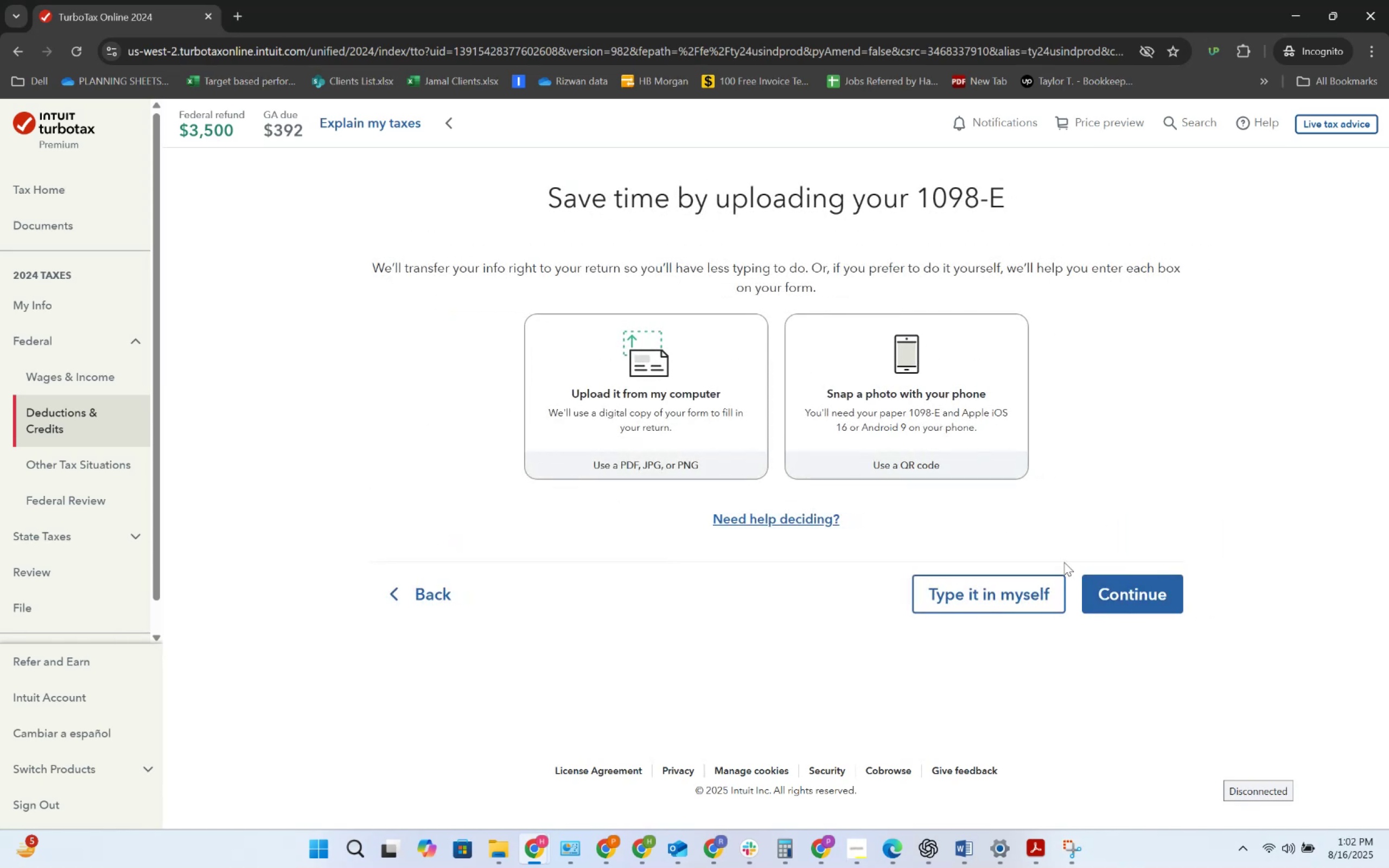 
left_click([980, 579])
 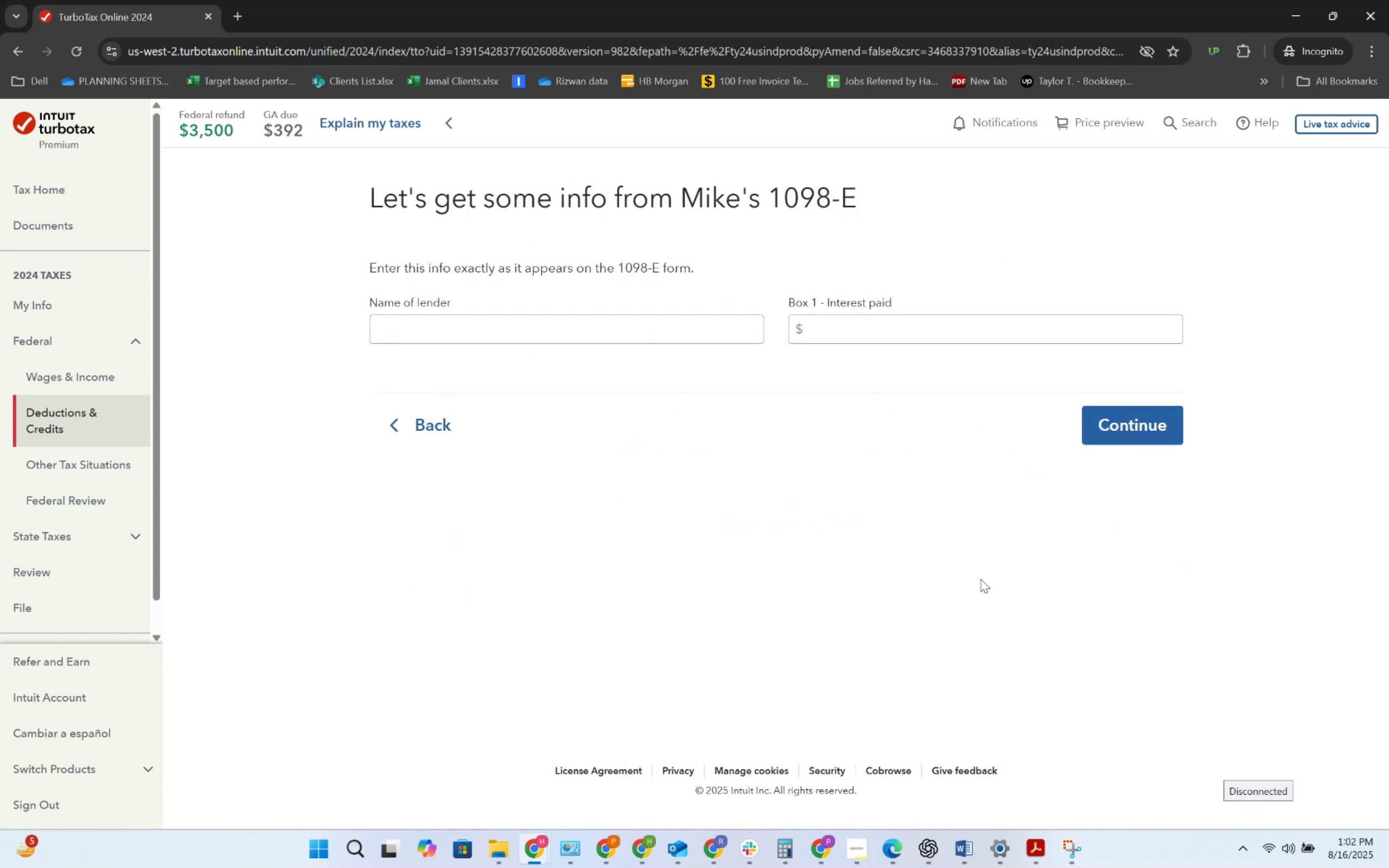 
key(Alt+AltLeft)
 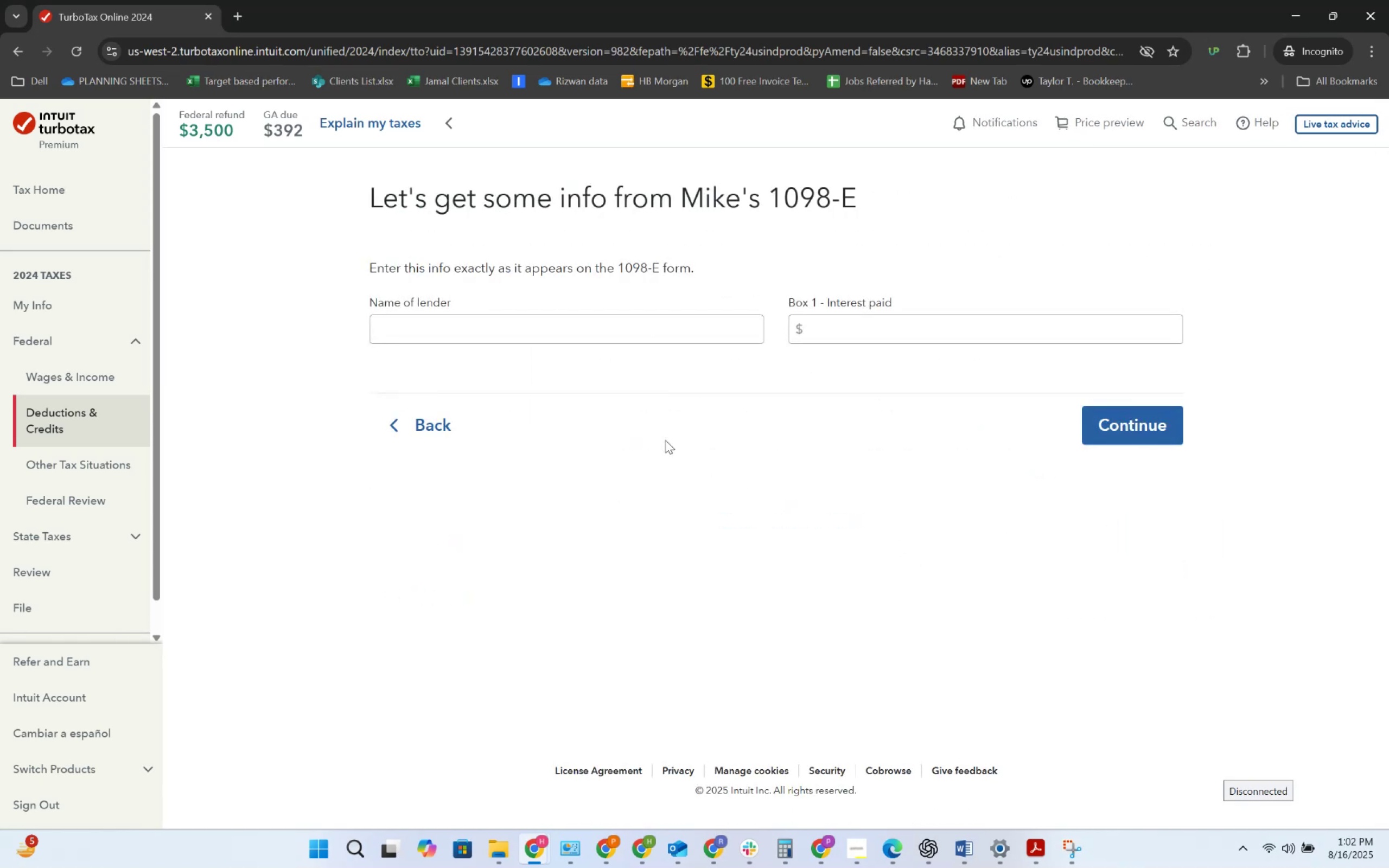 
key(Alt+Tab)
 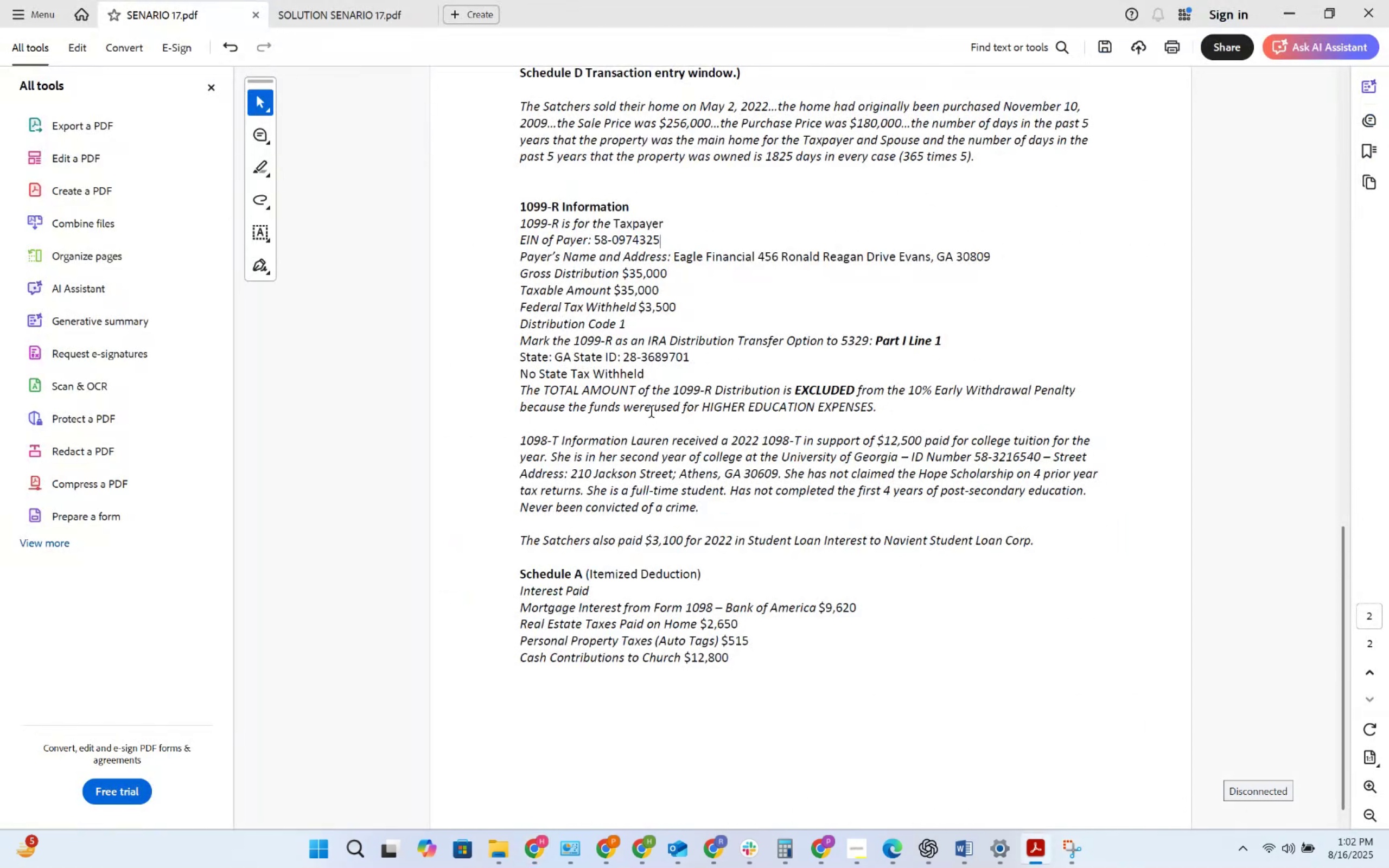 
key(Alt+AltLeft)
 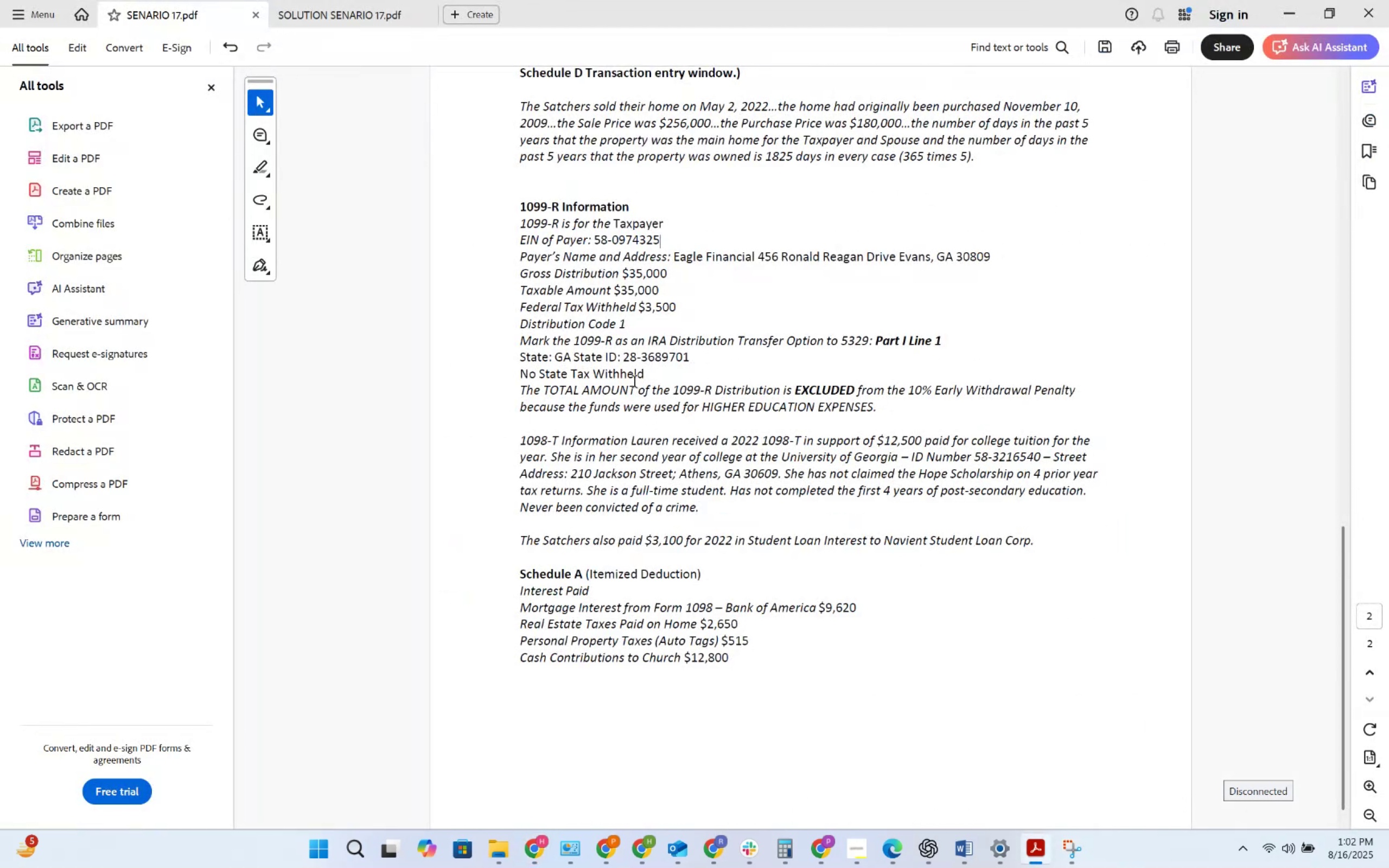 
key(Alt+Tab)
 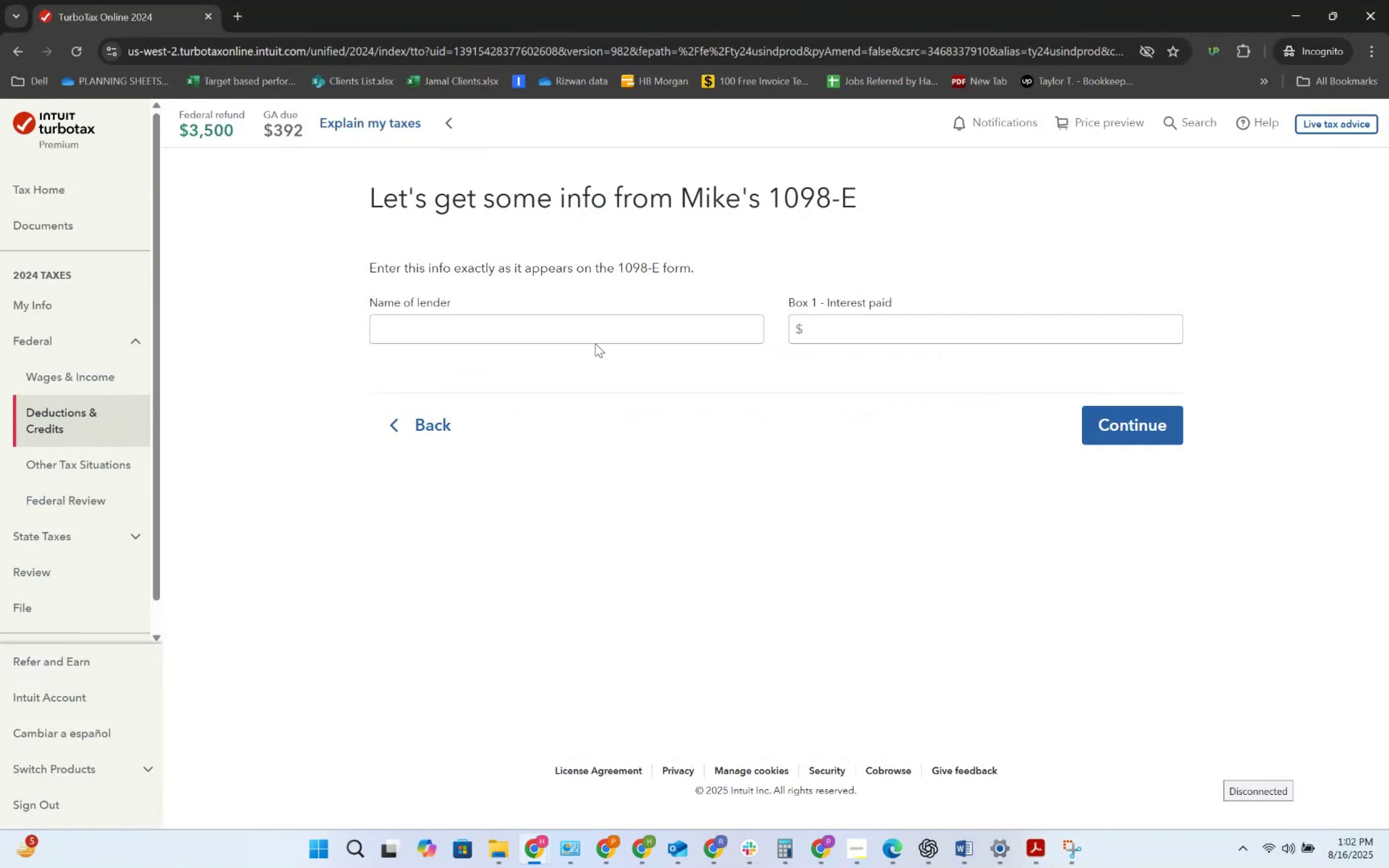 
left_click([587, 331])
 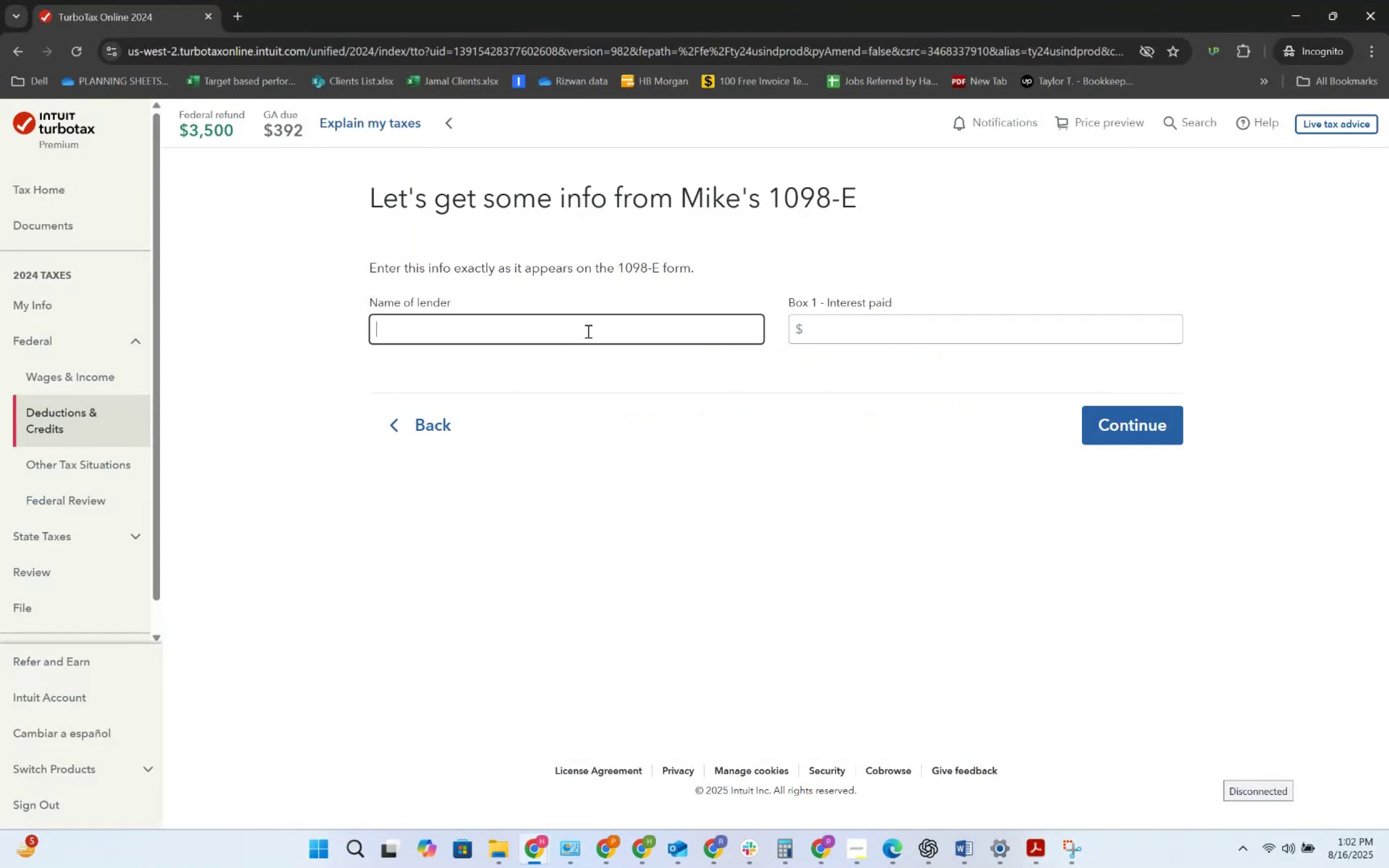 
key(Alt+AltLeft)
 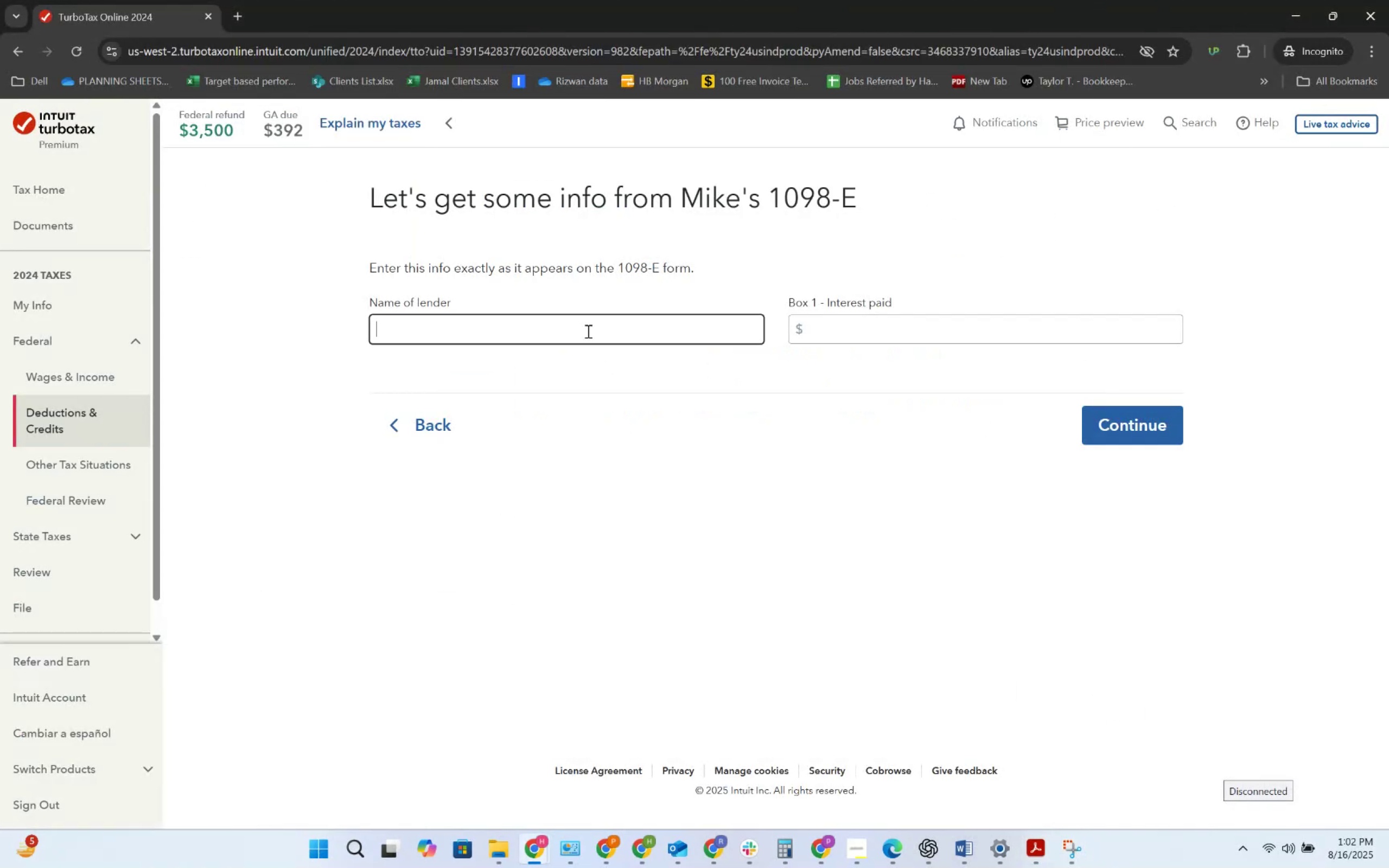 
key(Alt+Tab)
 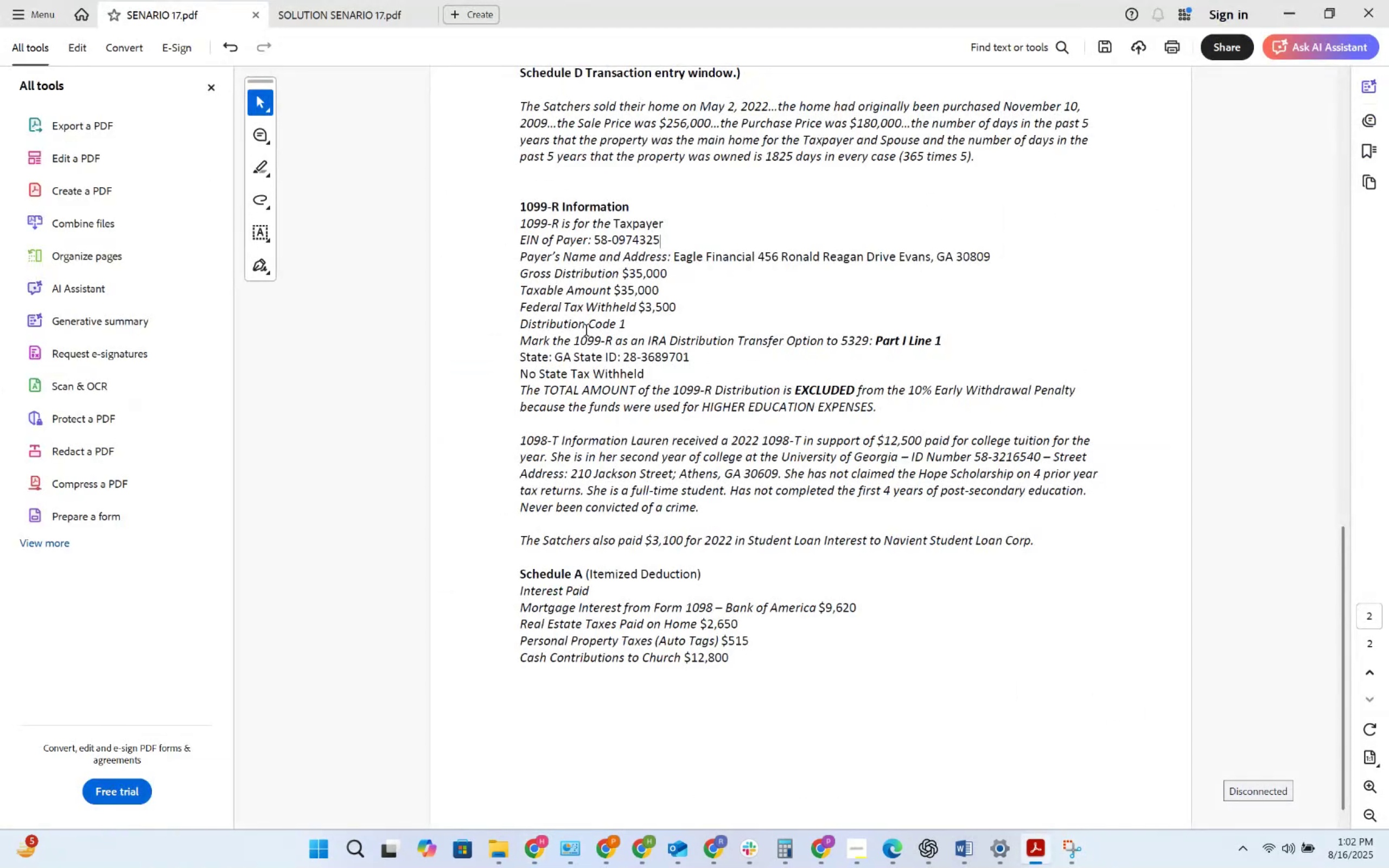 
key(Alt+AltLeft)
 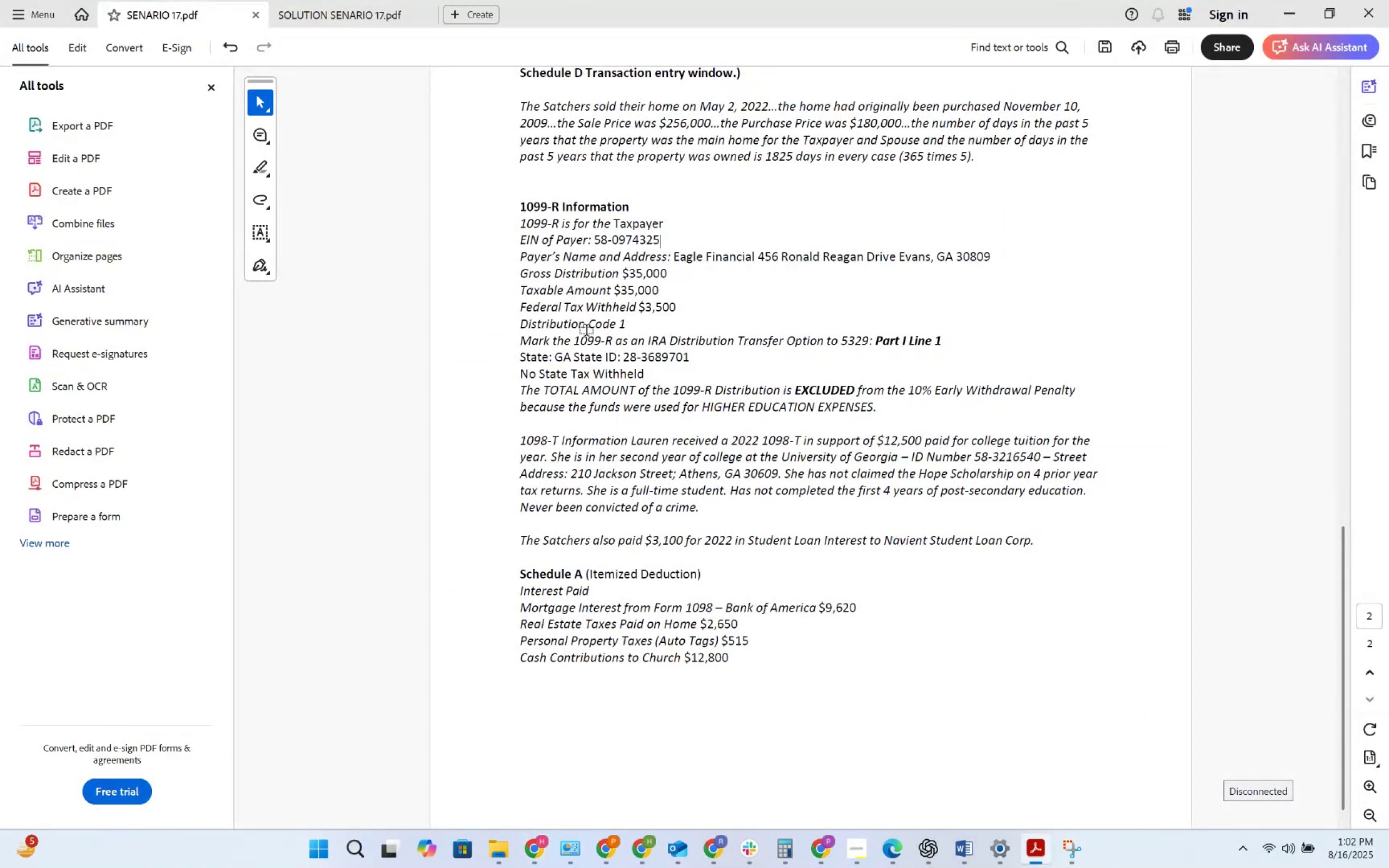 
key(Tab)
type(Navient Student Loan)
 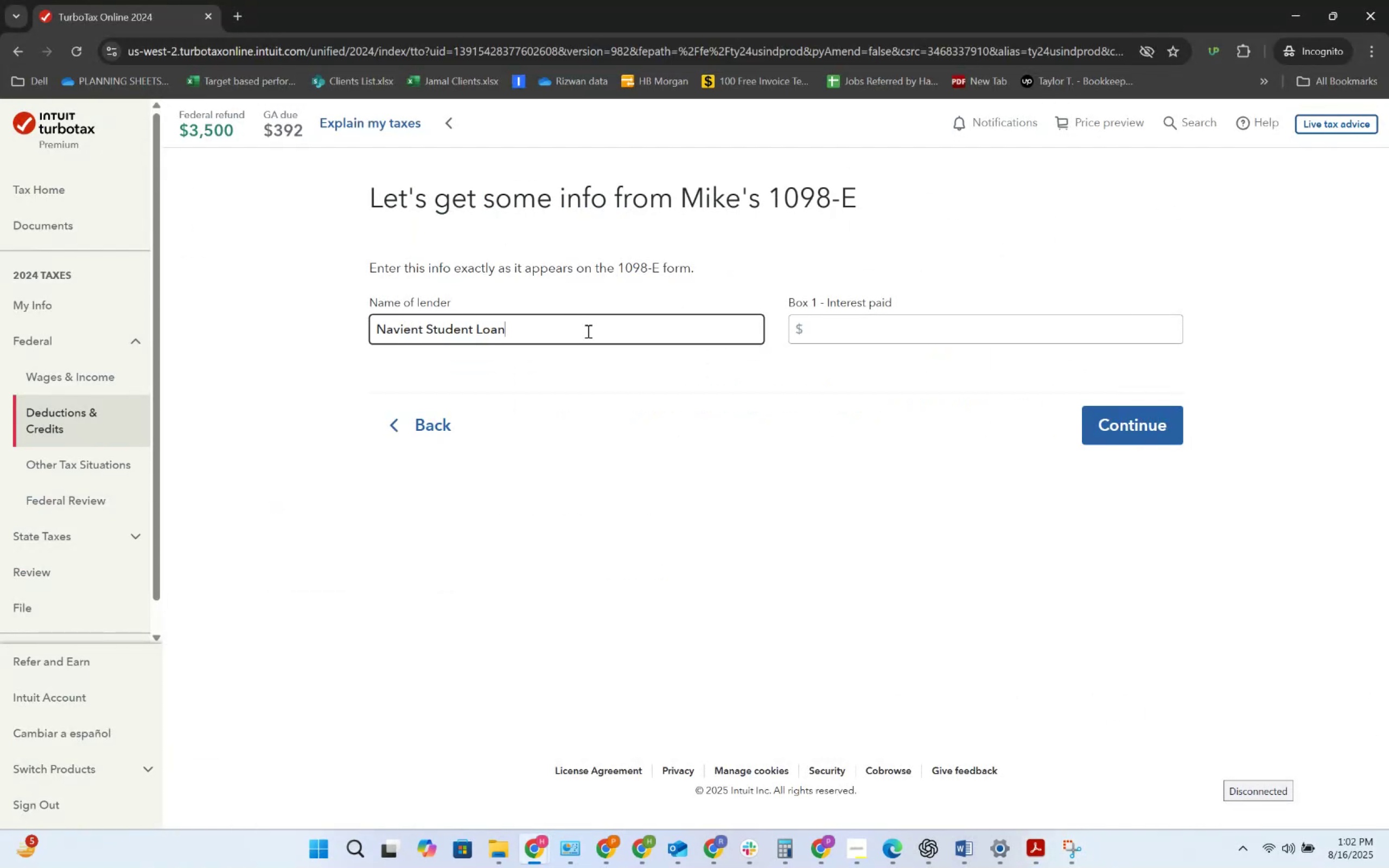 
key(Alt+AltLeft)
 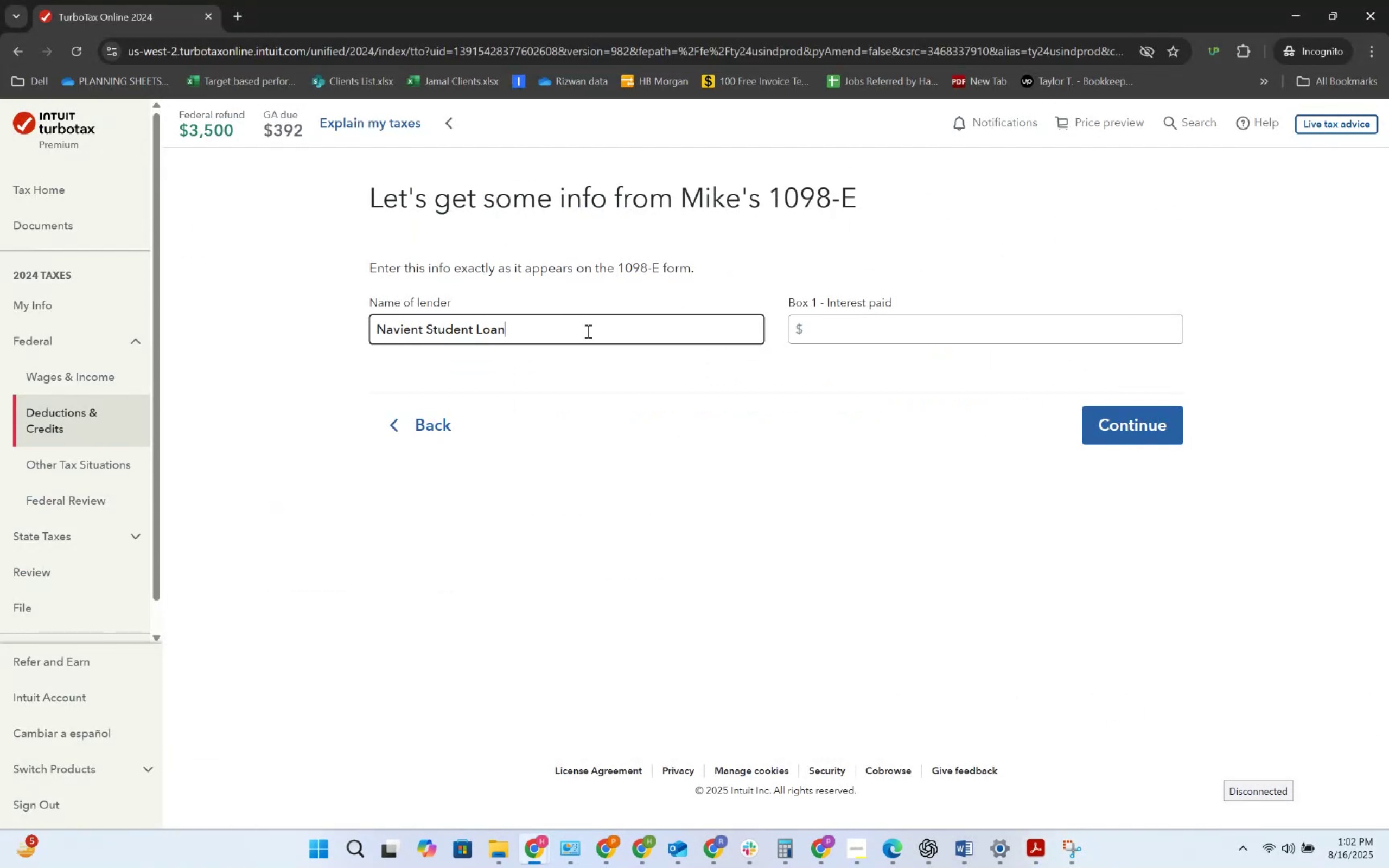 
key(Alt+Tab)
 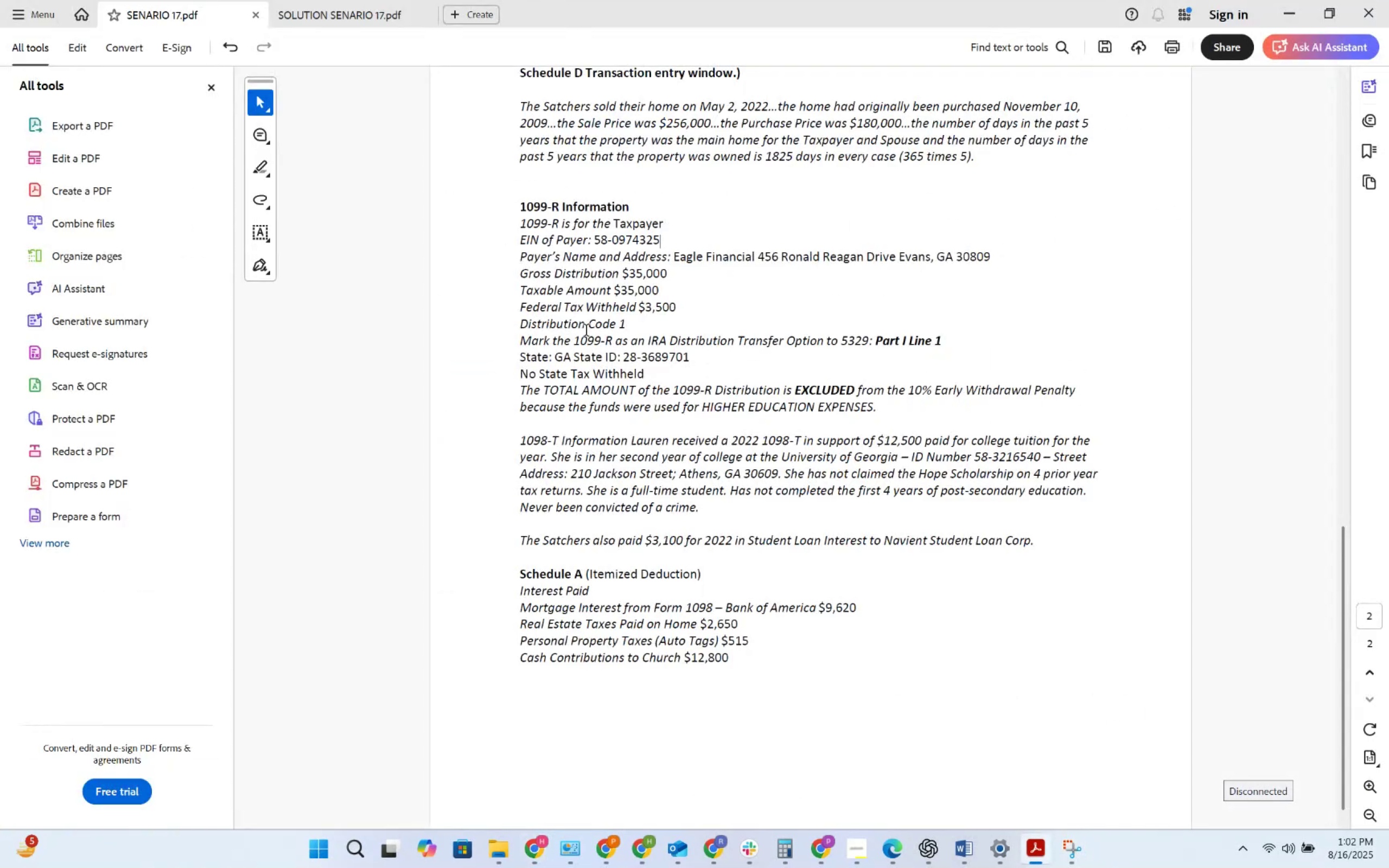 
key(Alt+AltLeft)
 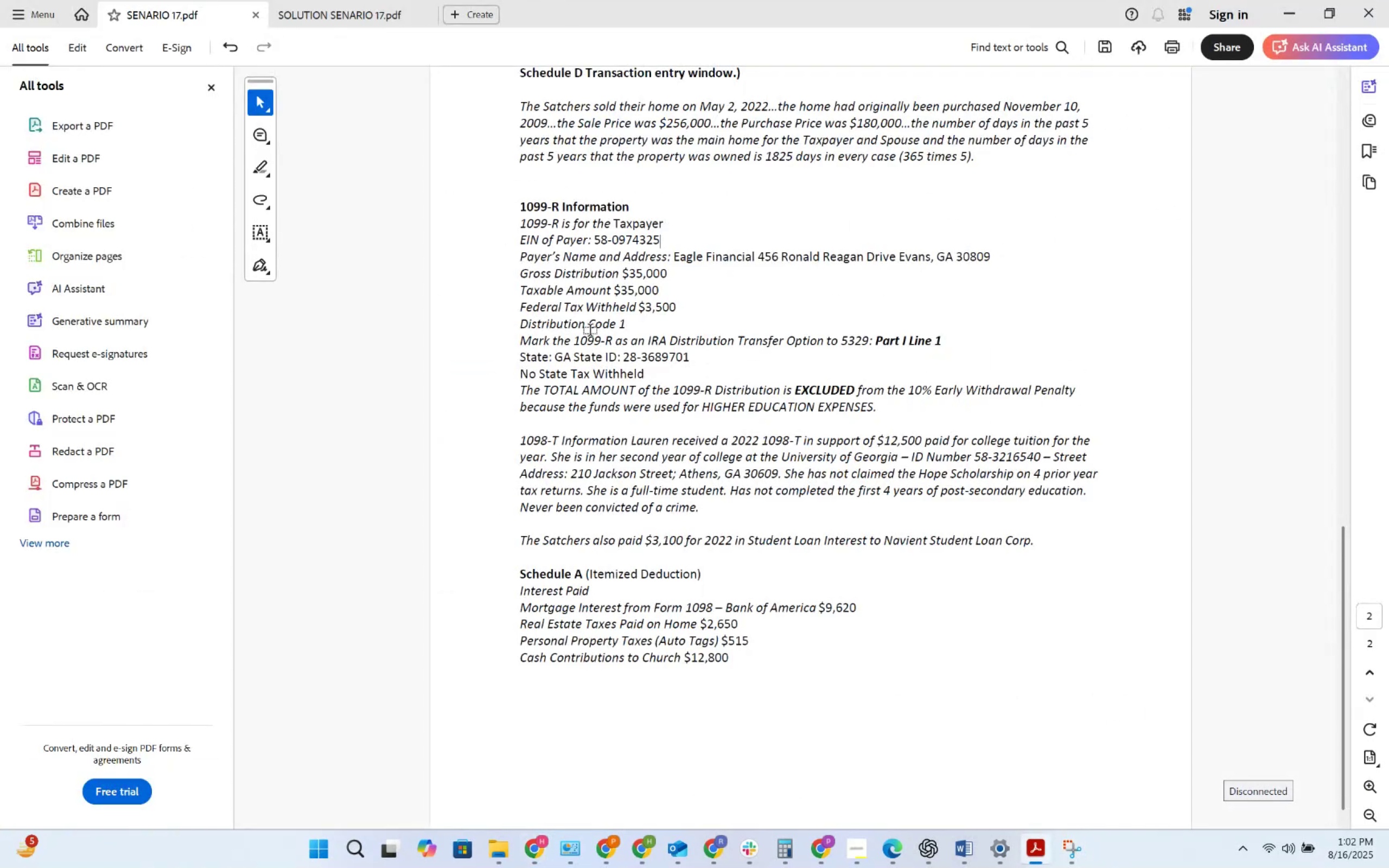 
key(Tab)
type( Corp)
key(Tab)
 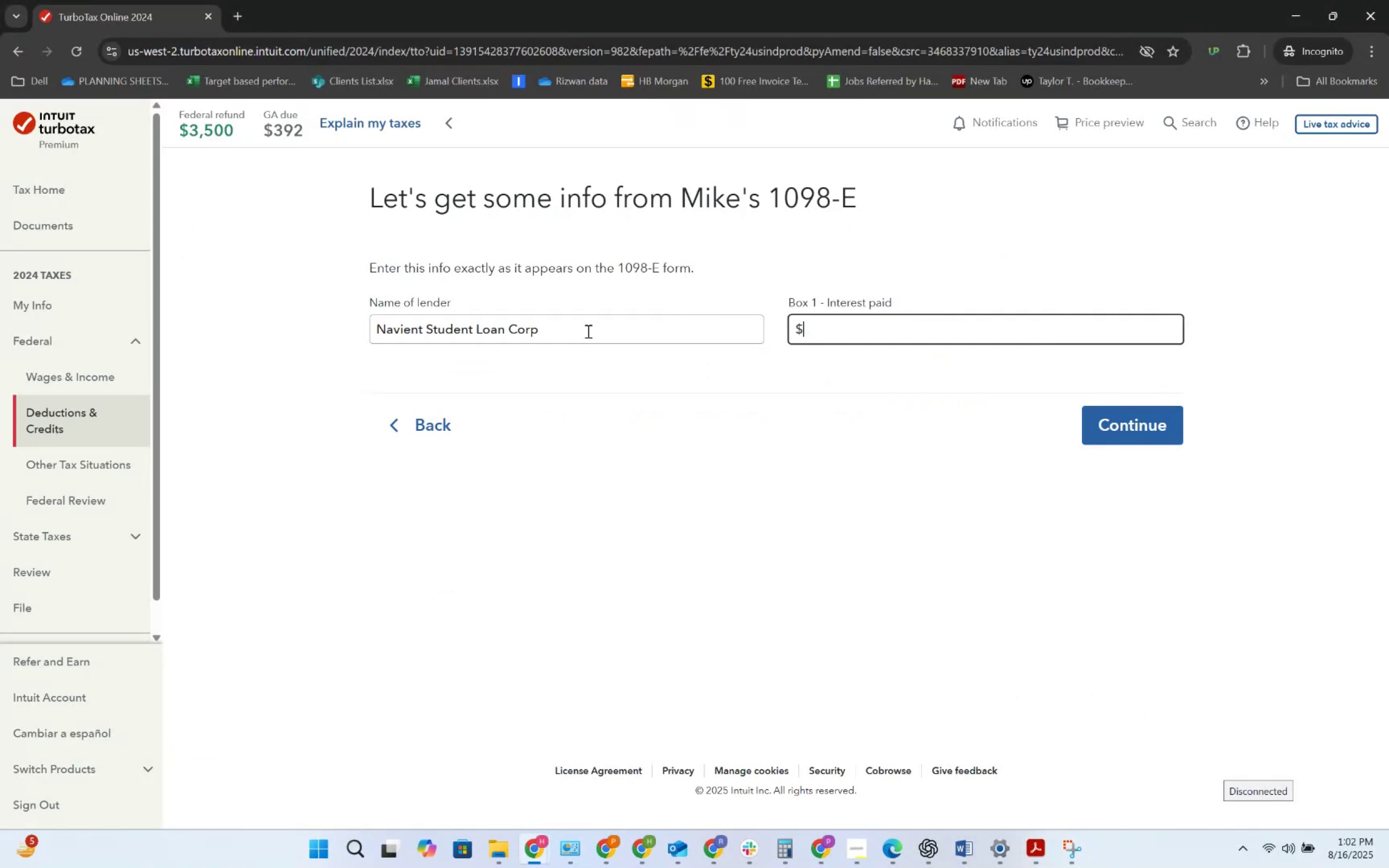 
key(Alt+AltLeft)
 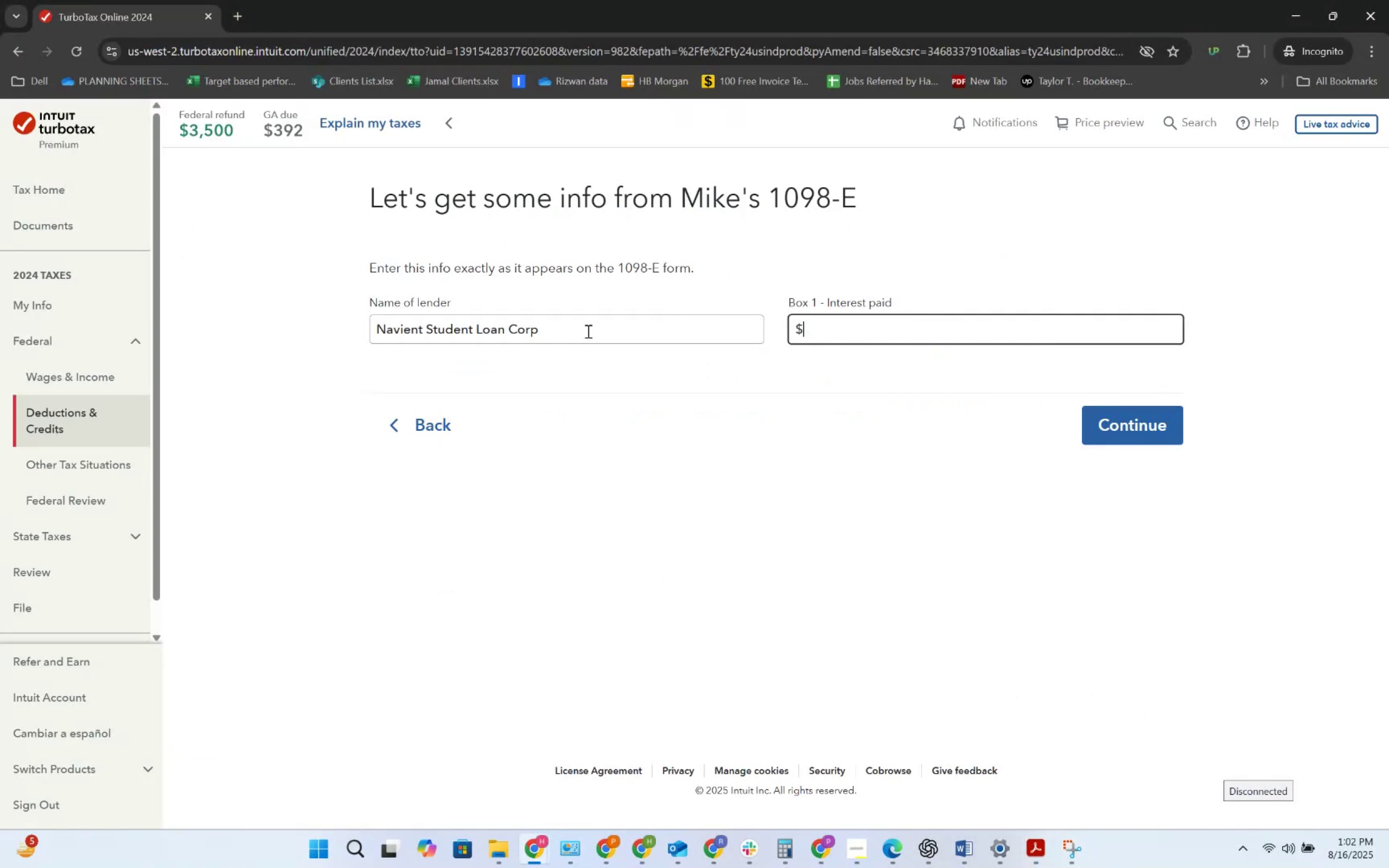 
key(Alt+Tab)
 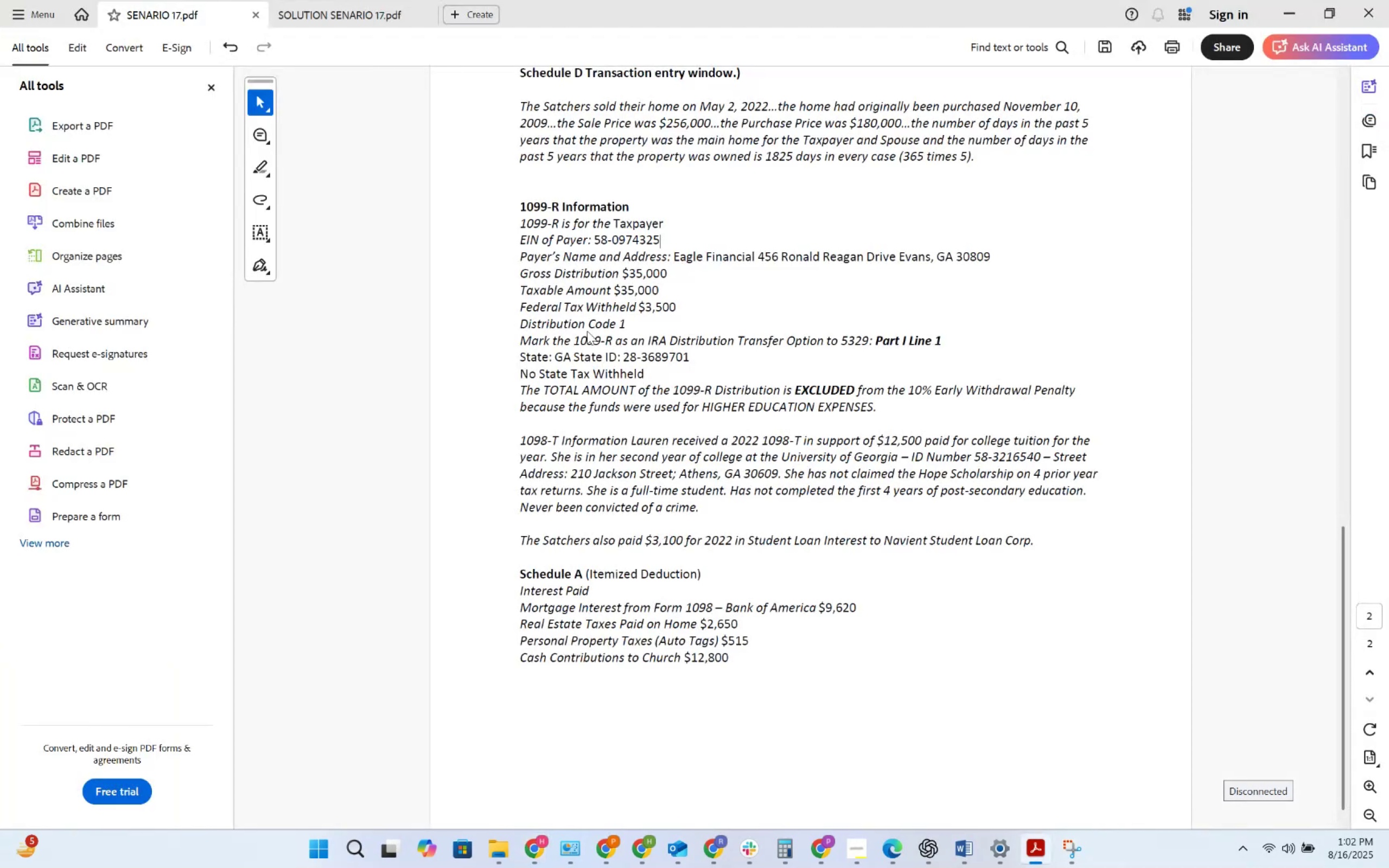 
key(Alt+AltLeft)
 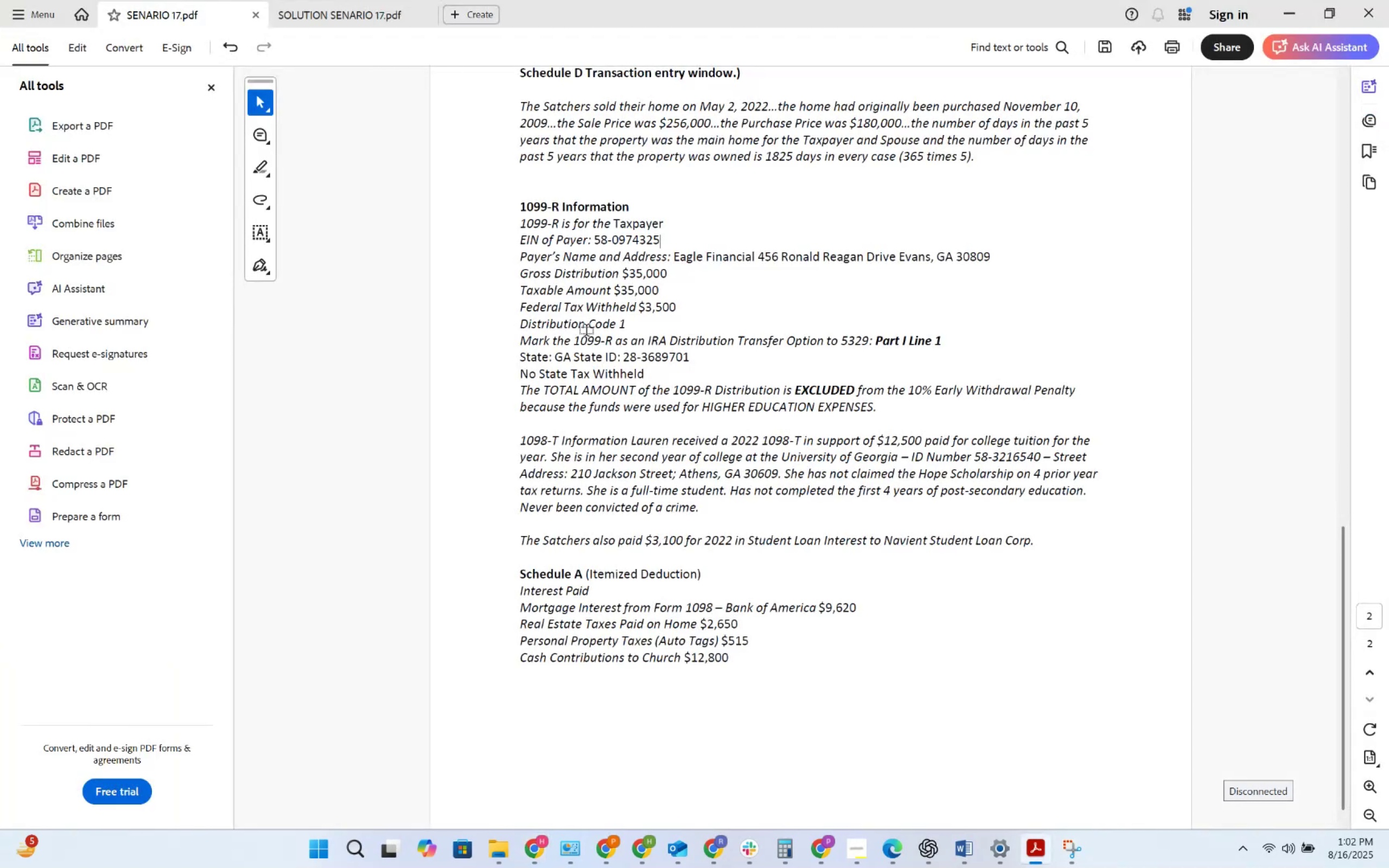 
key(Alt+Tab)
 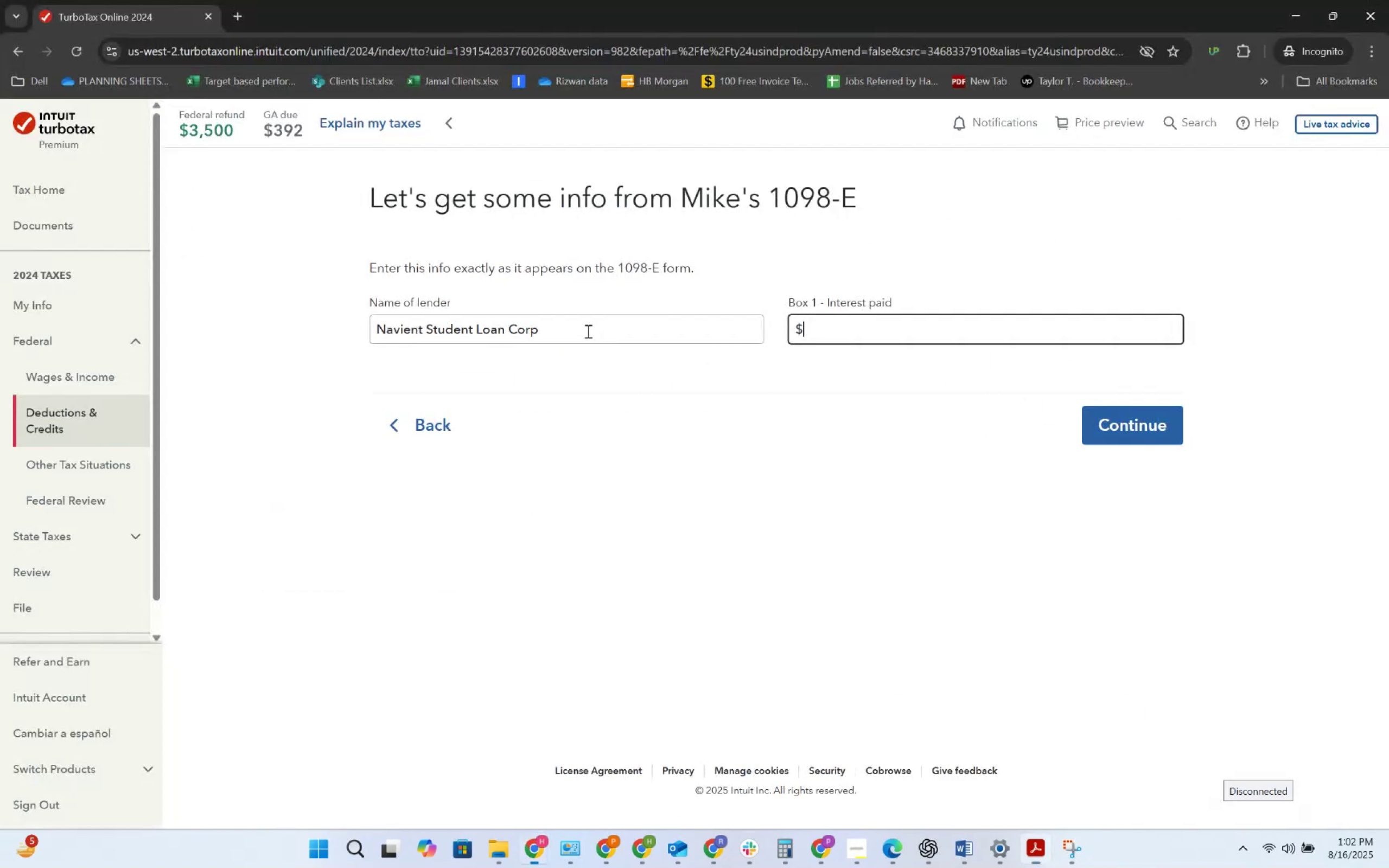 
key(Numpad3)
 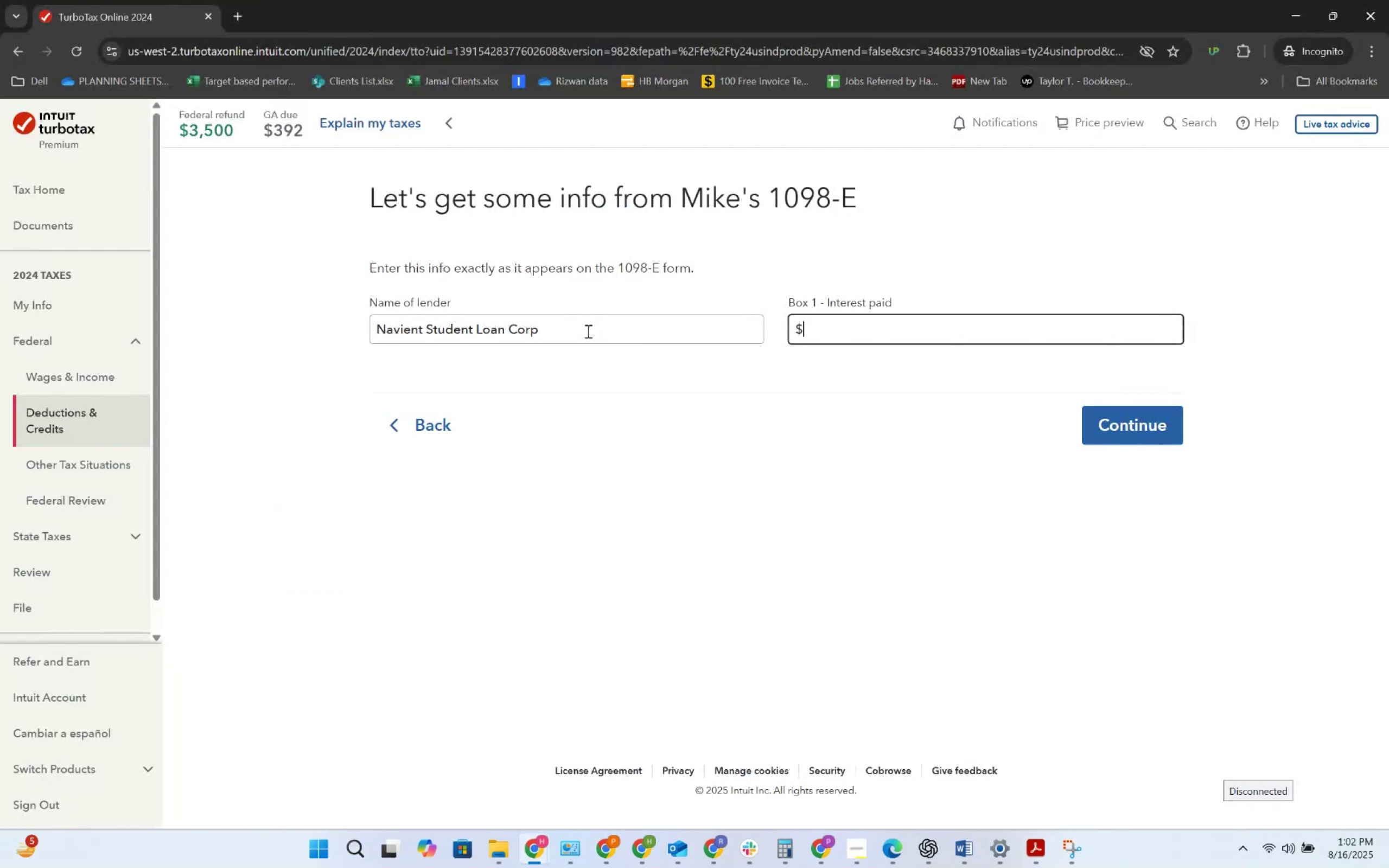 
key(Numpad1)
 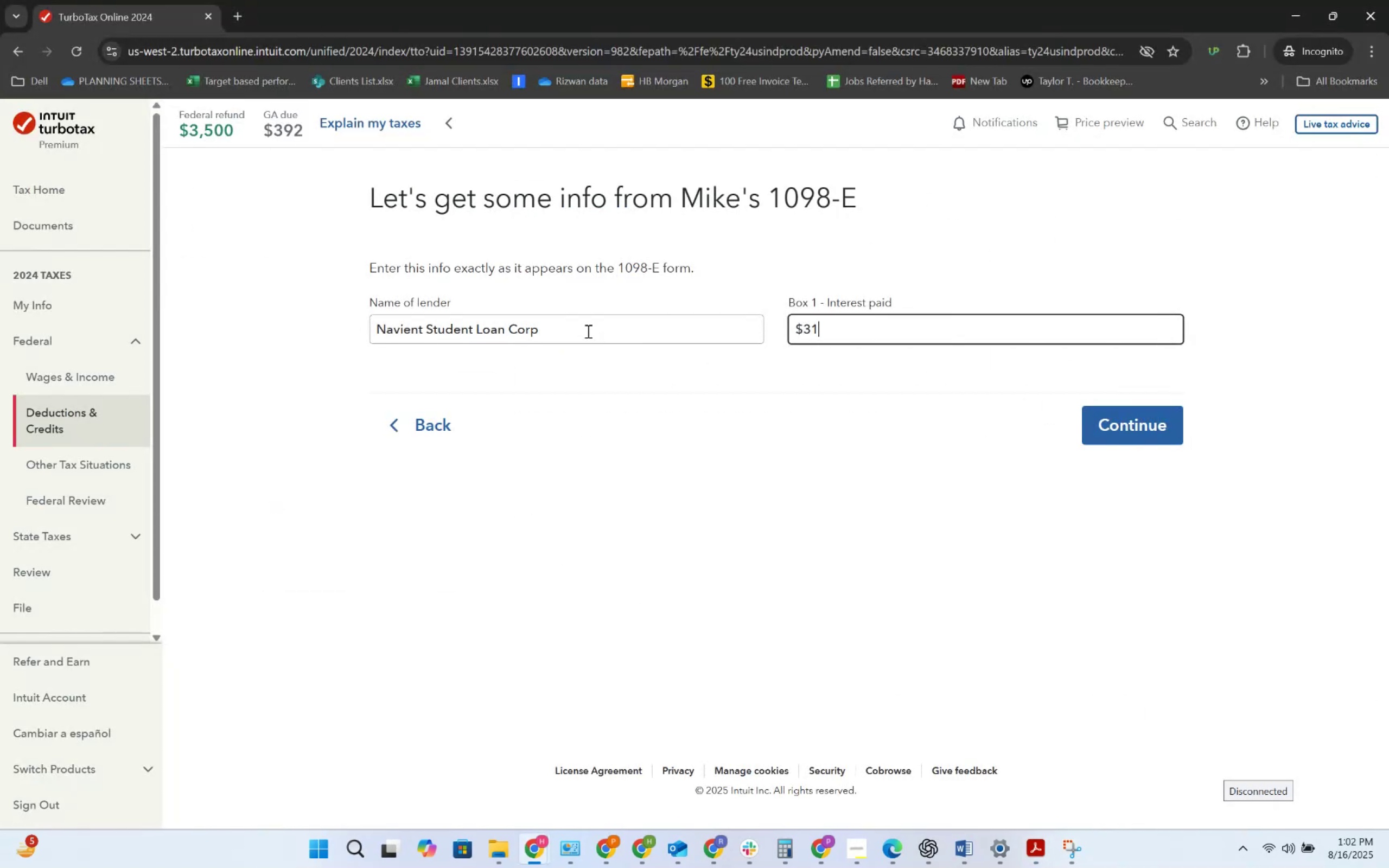 
key(Numpad0)
 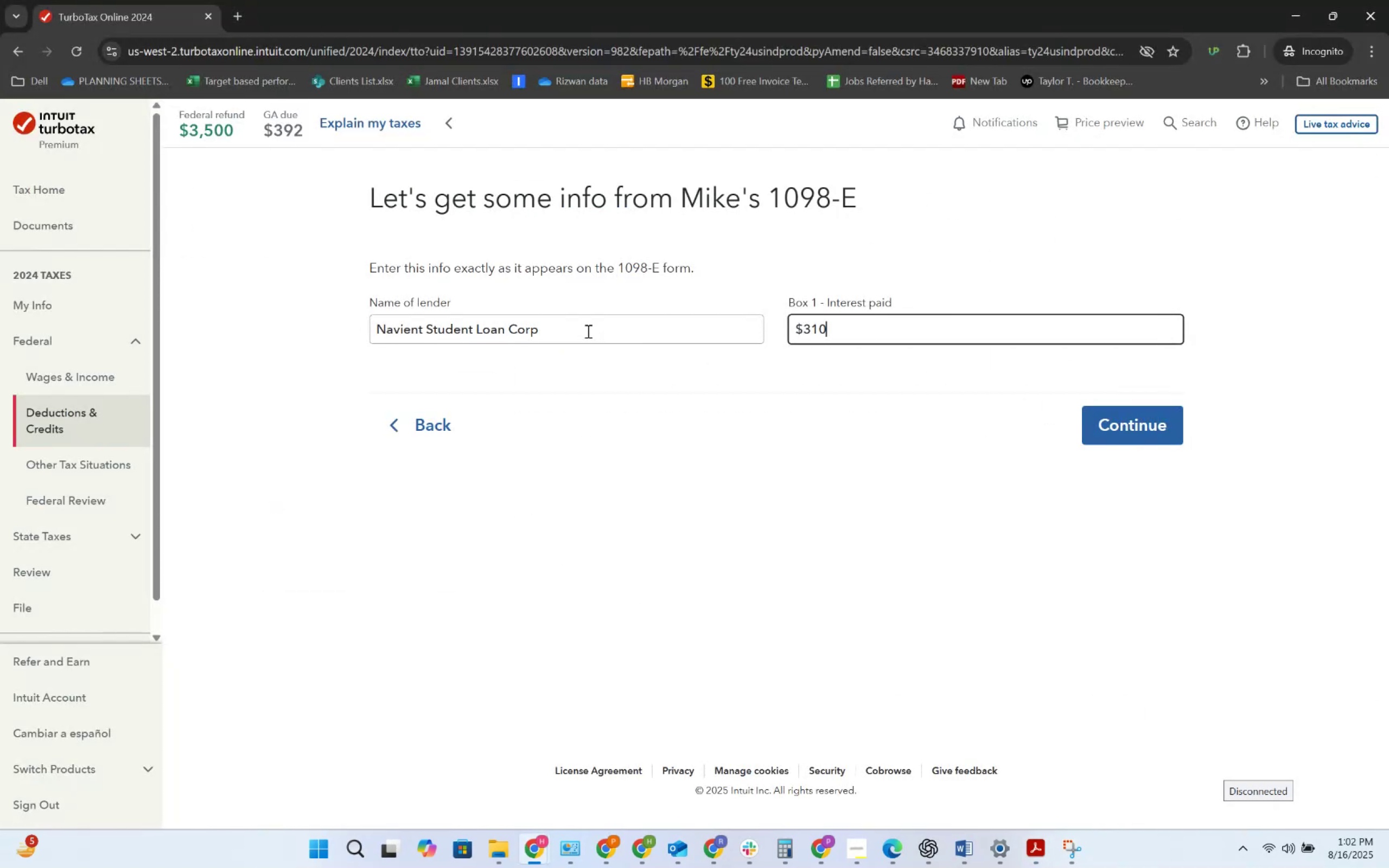 
key(Numpad0)
 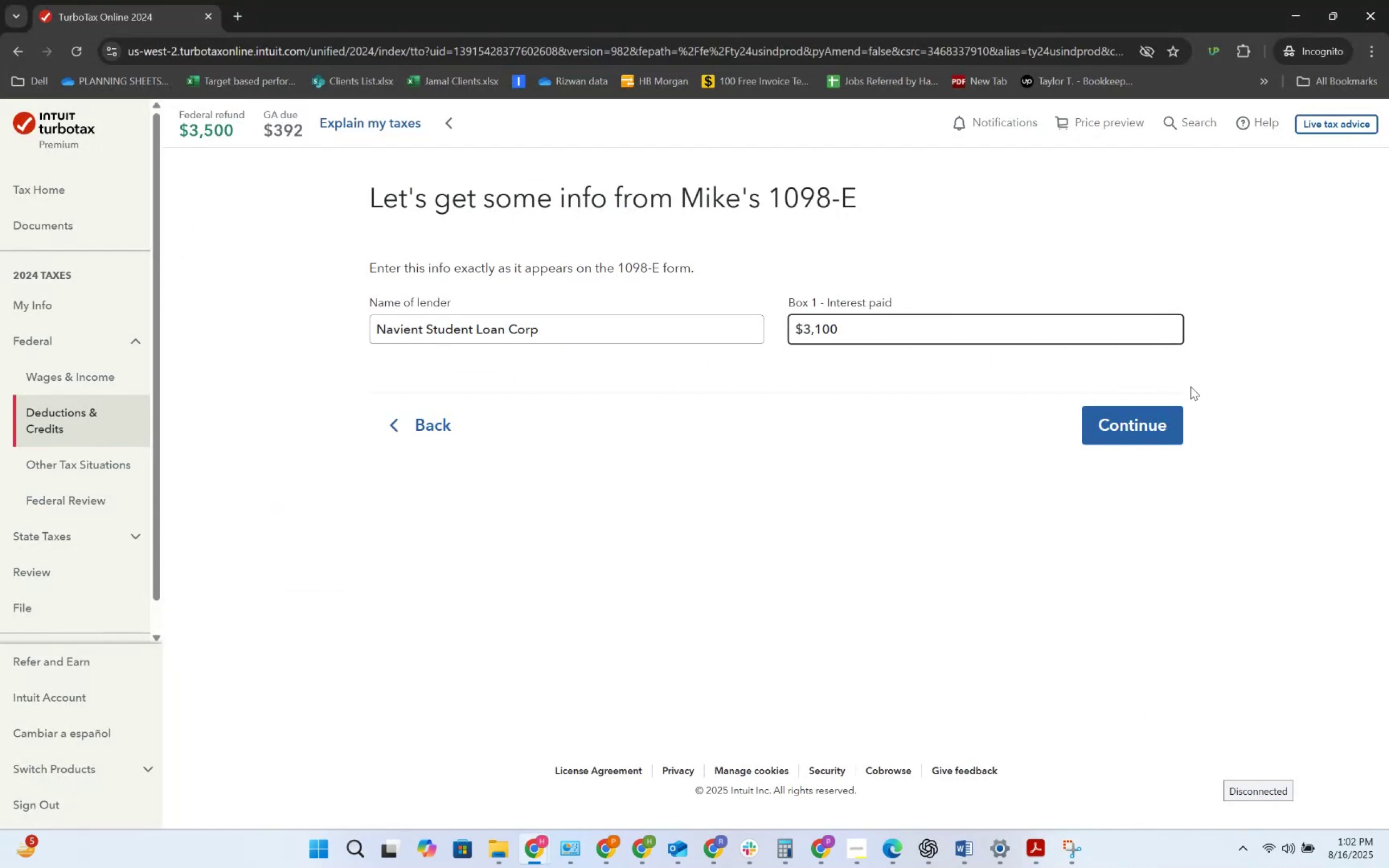 
left_click([1174, 410])
 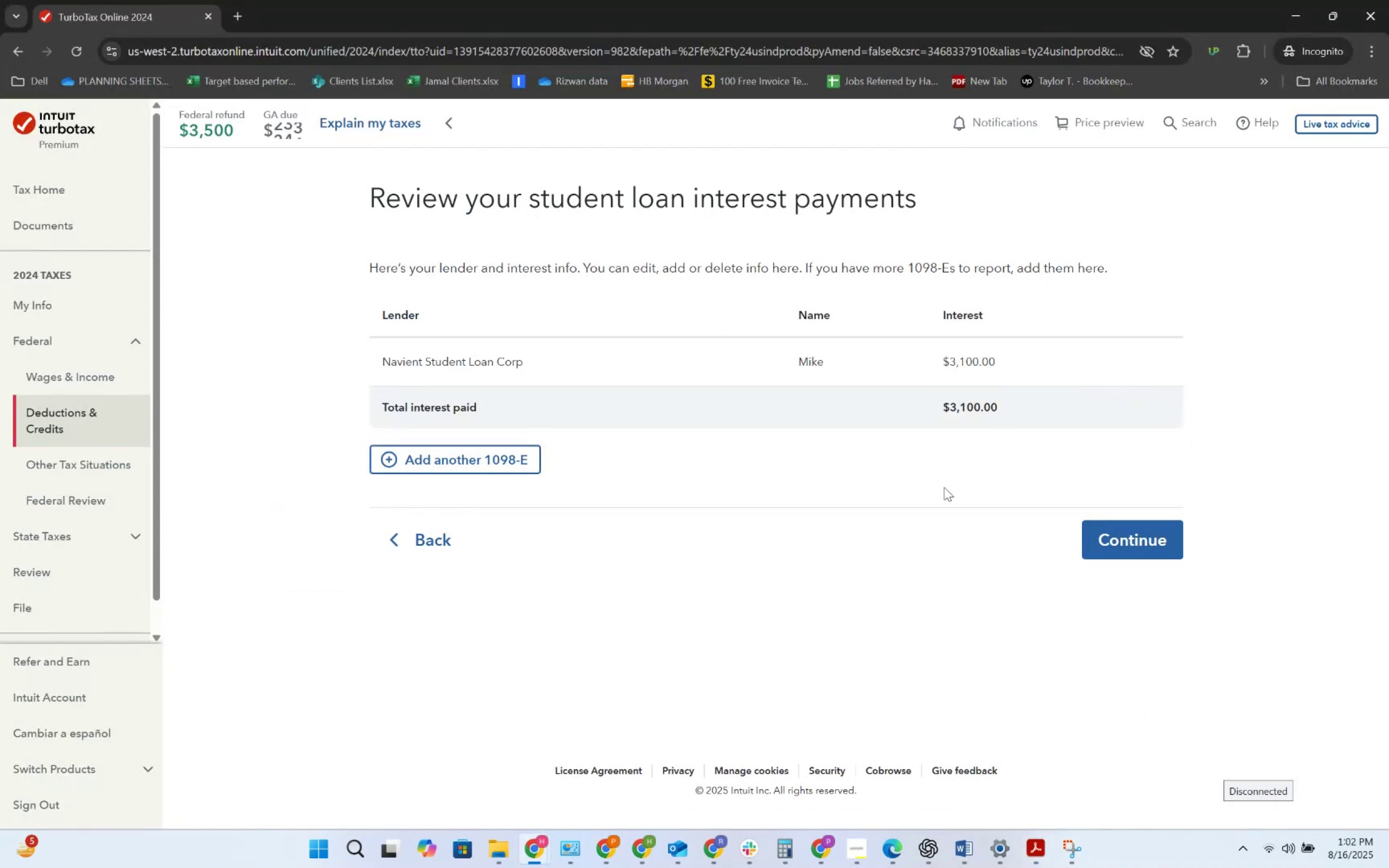 
left_click([1113, 542])
 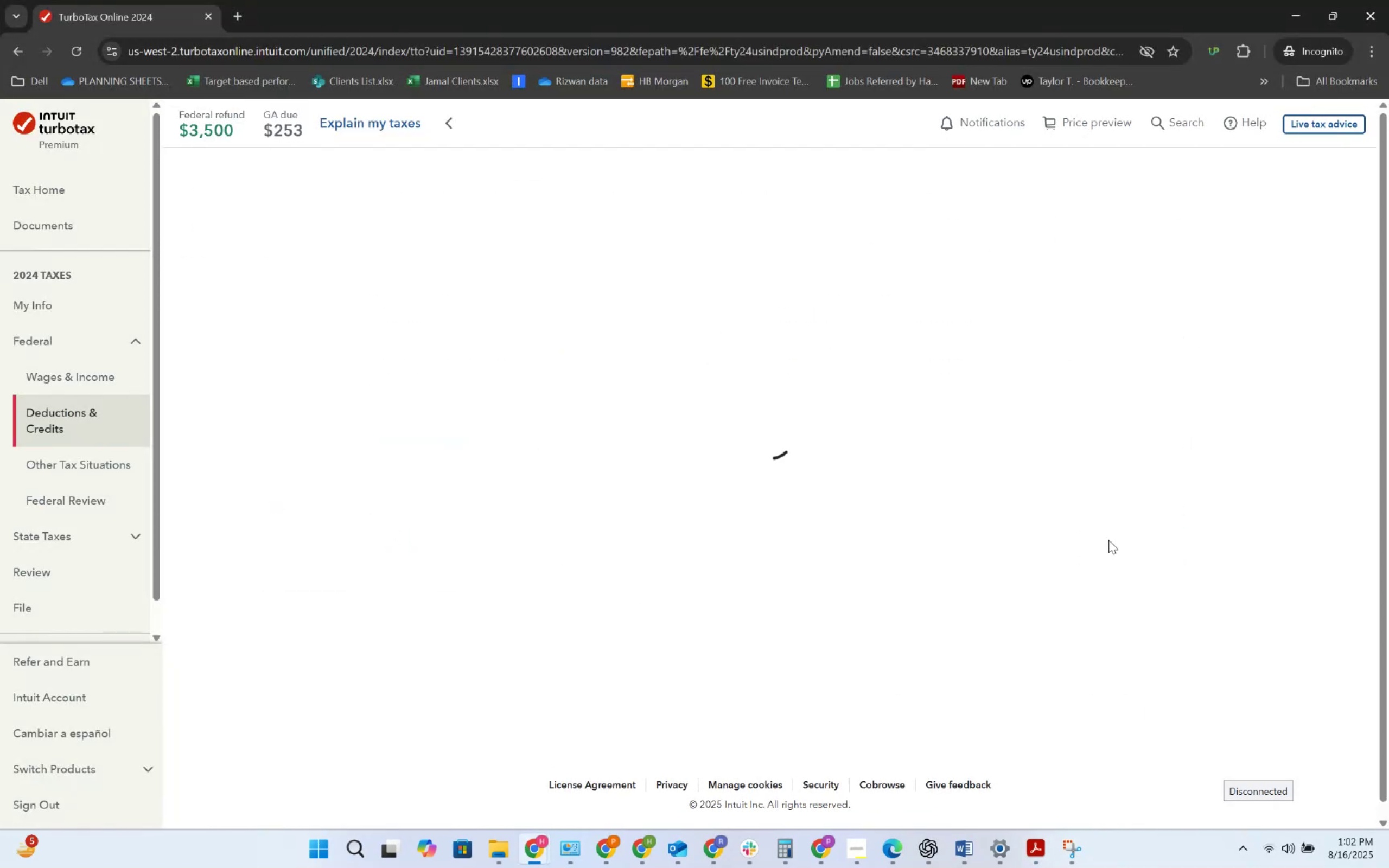 
mouse_move([1075, 507])
 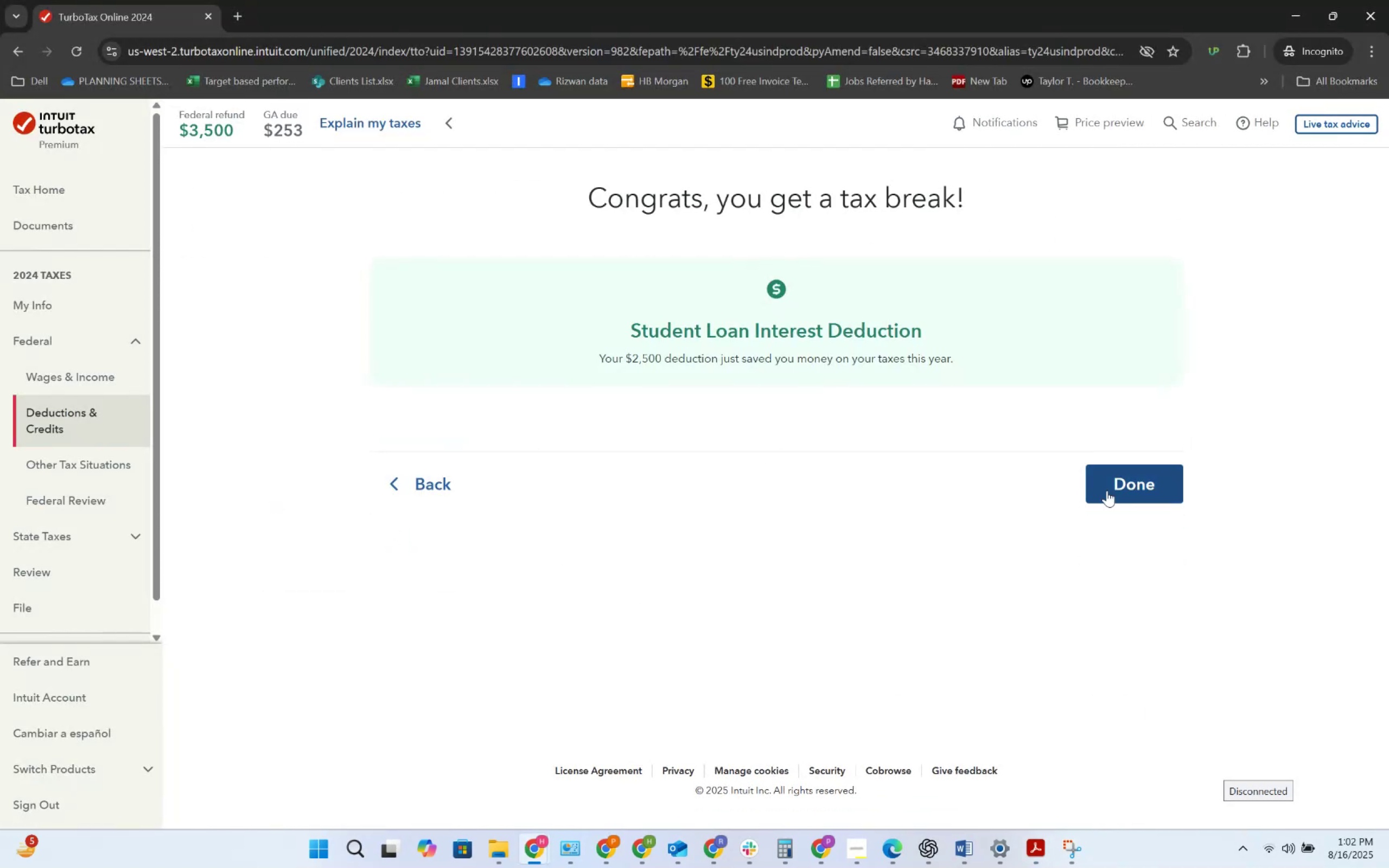 
left_click([1120, 482])
 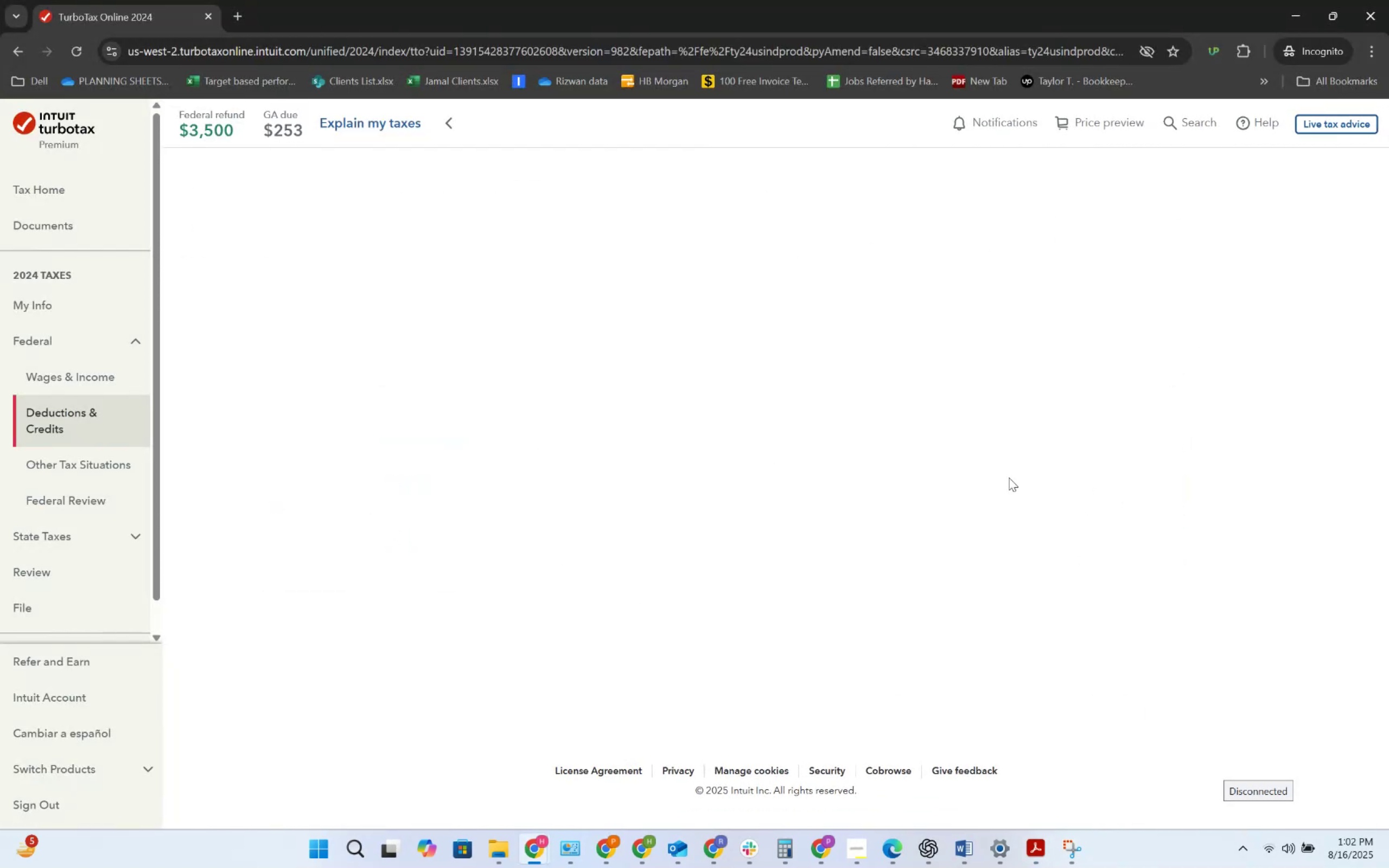 
key(Alt+AltLeft)
 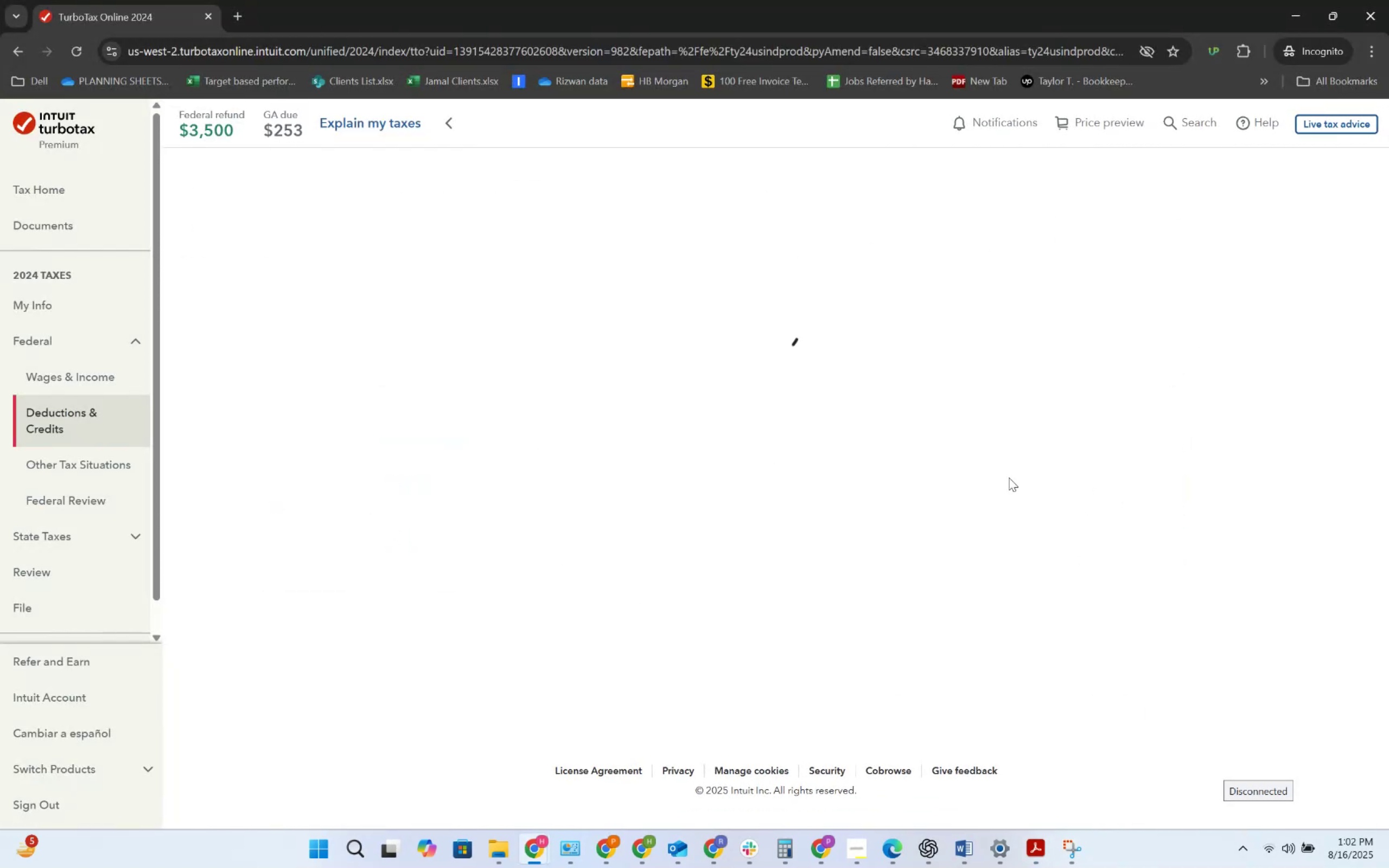 
key(Alt+Tab)
 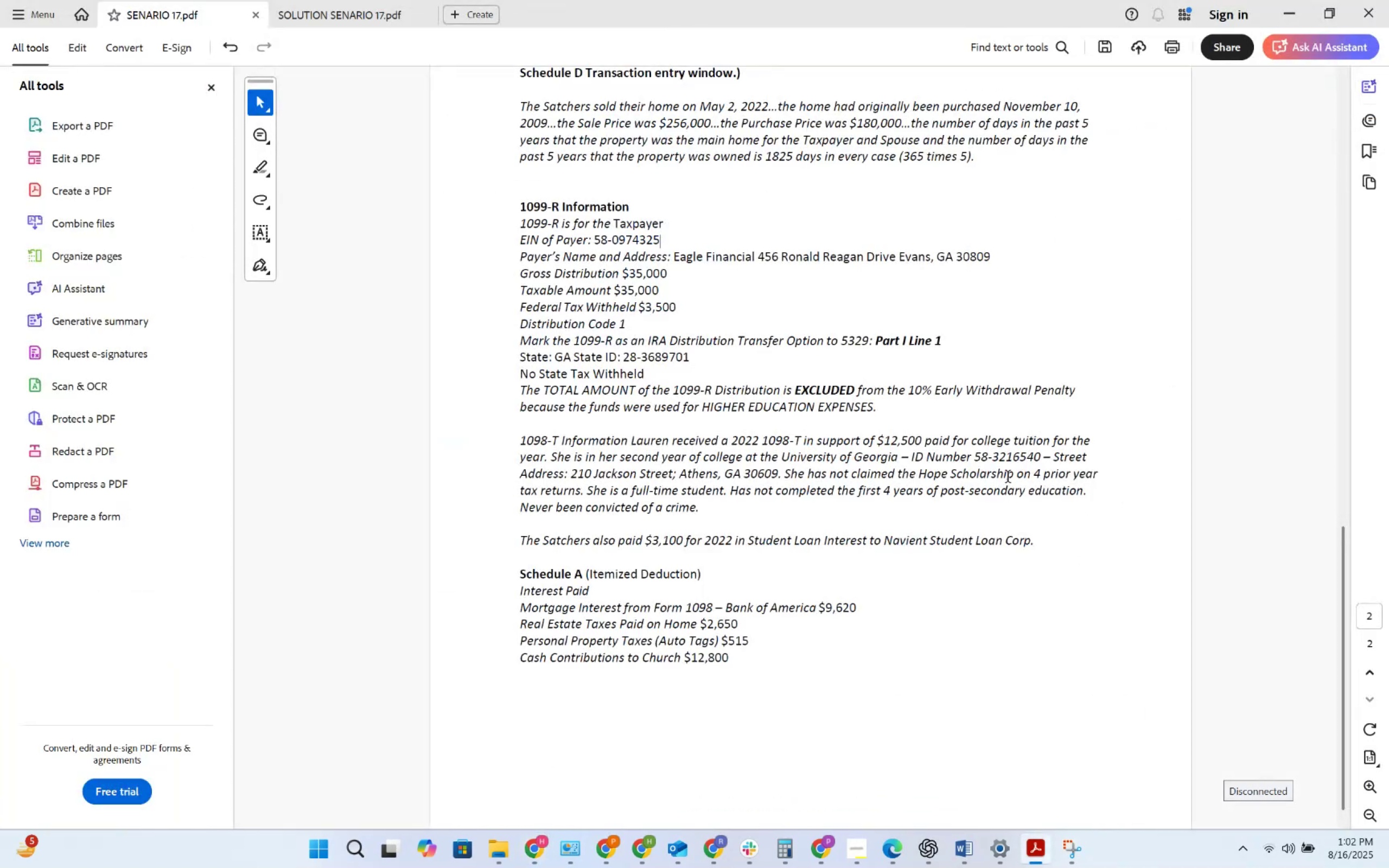 
key(Alt+AltLeft)
 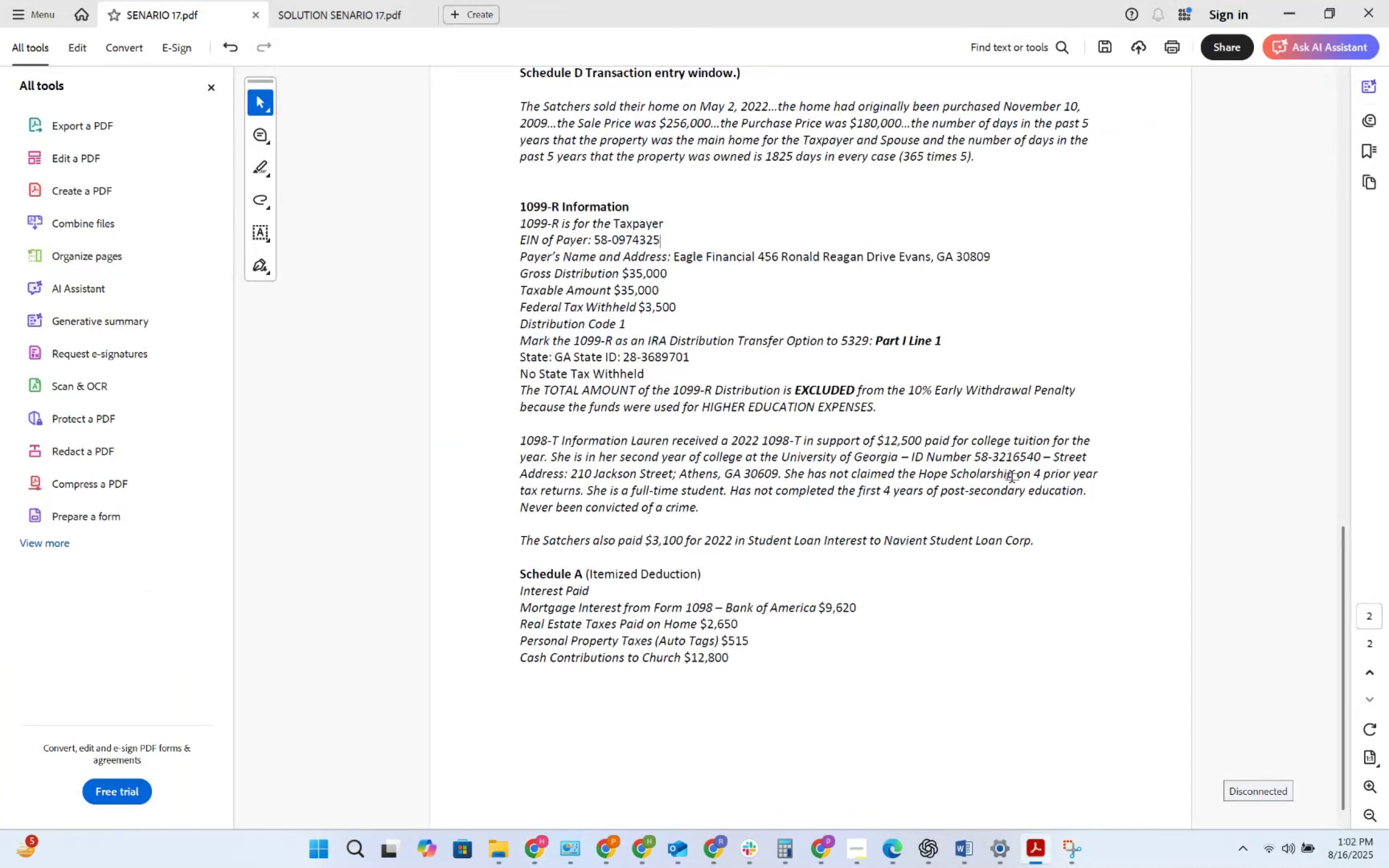 
key(Alt+Tab)
 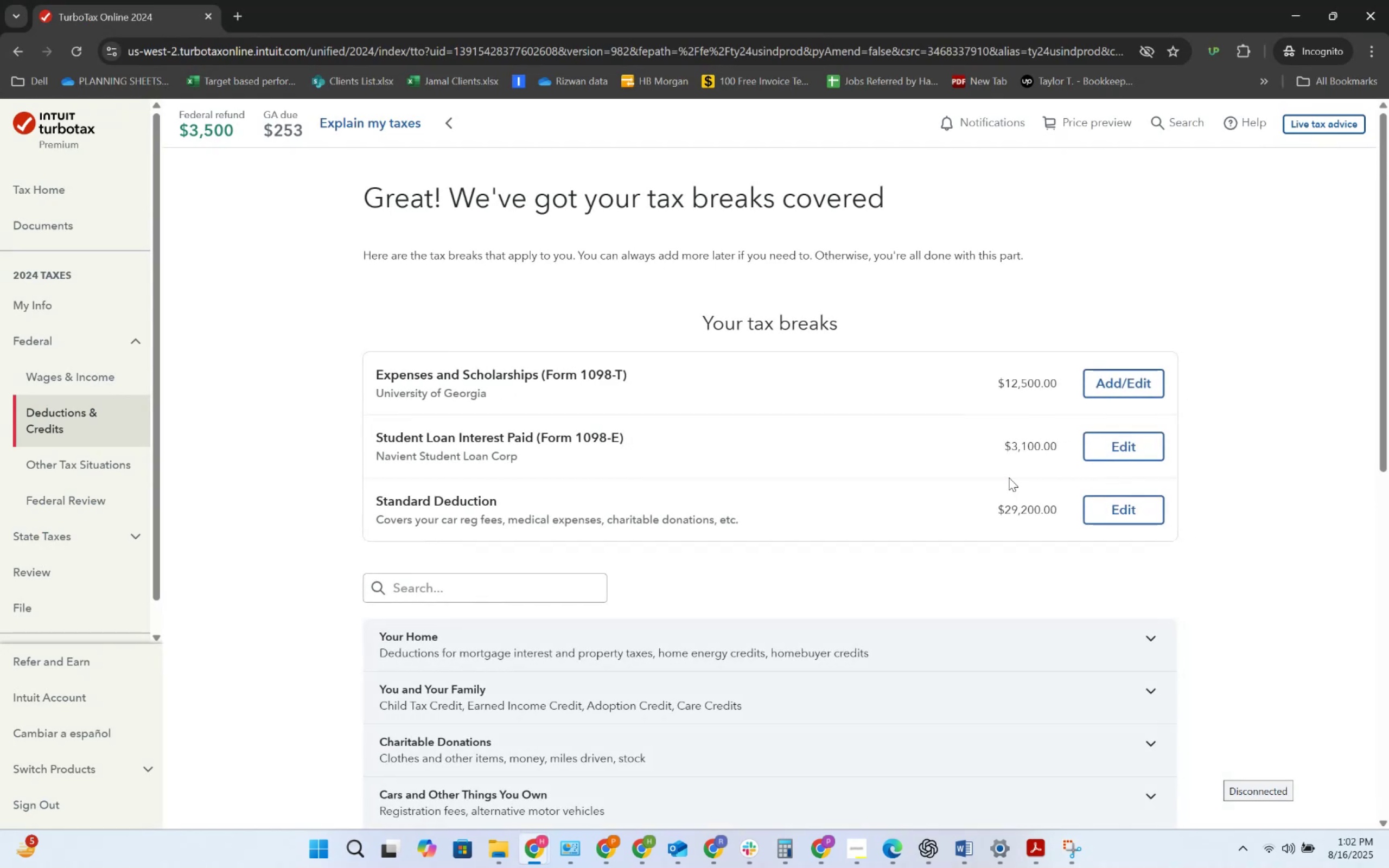 
key(Alt+AltLeft)
 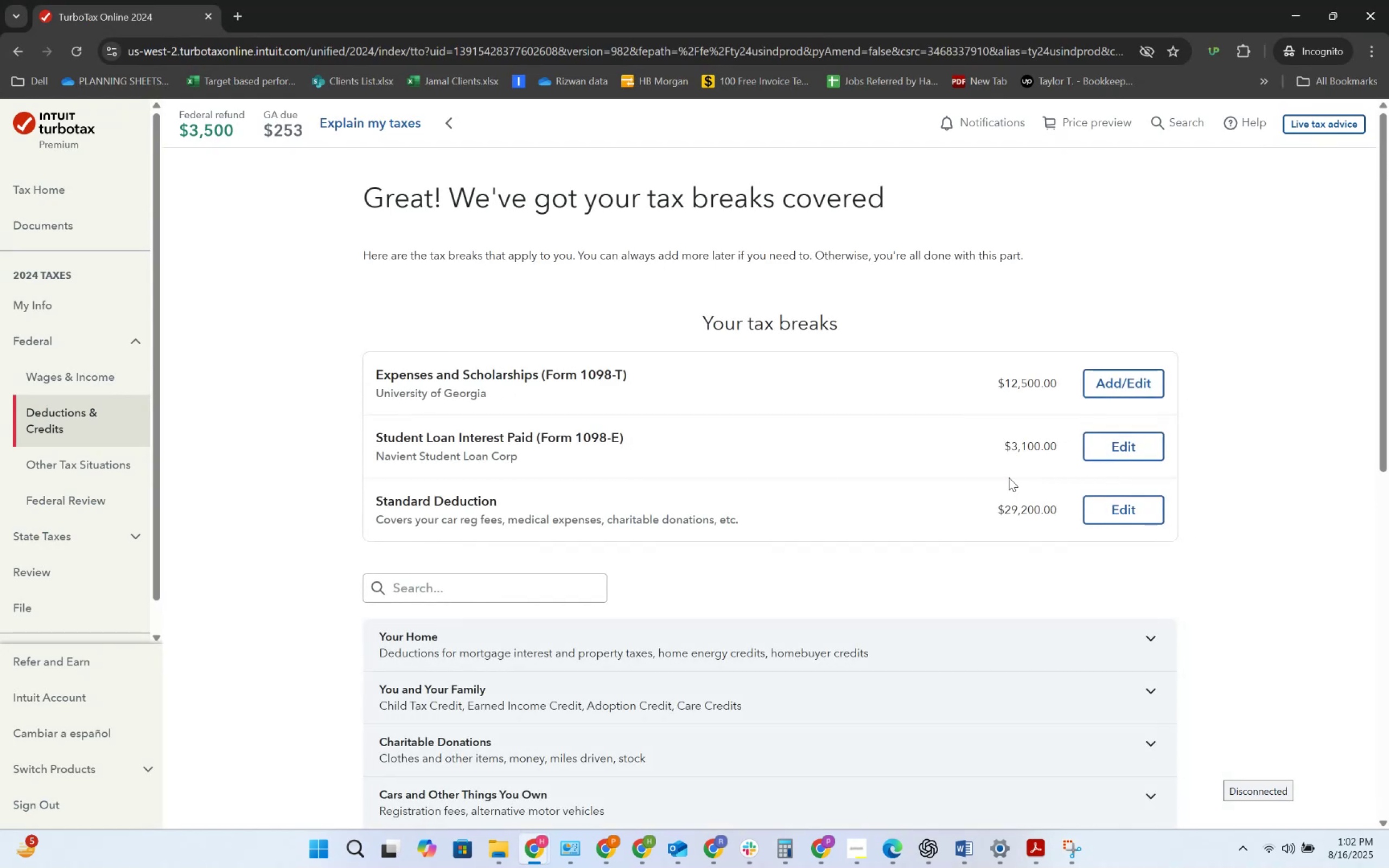 
key(Alt+Tab)
 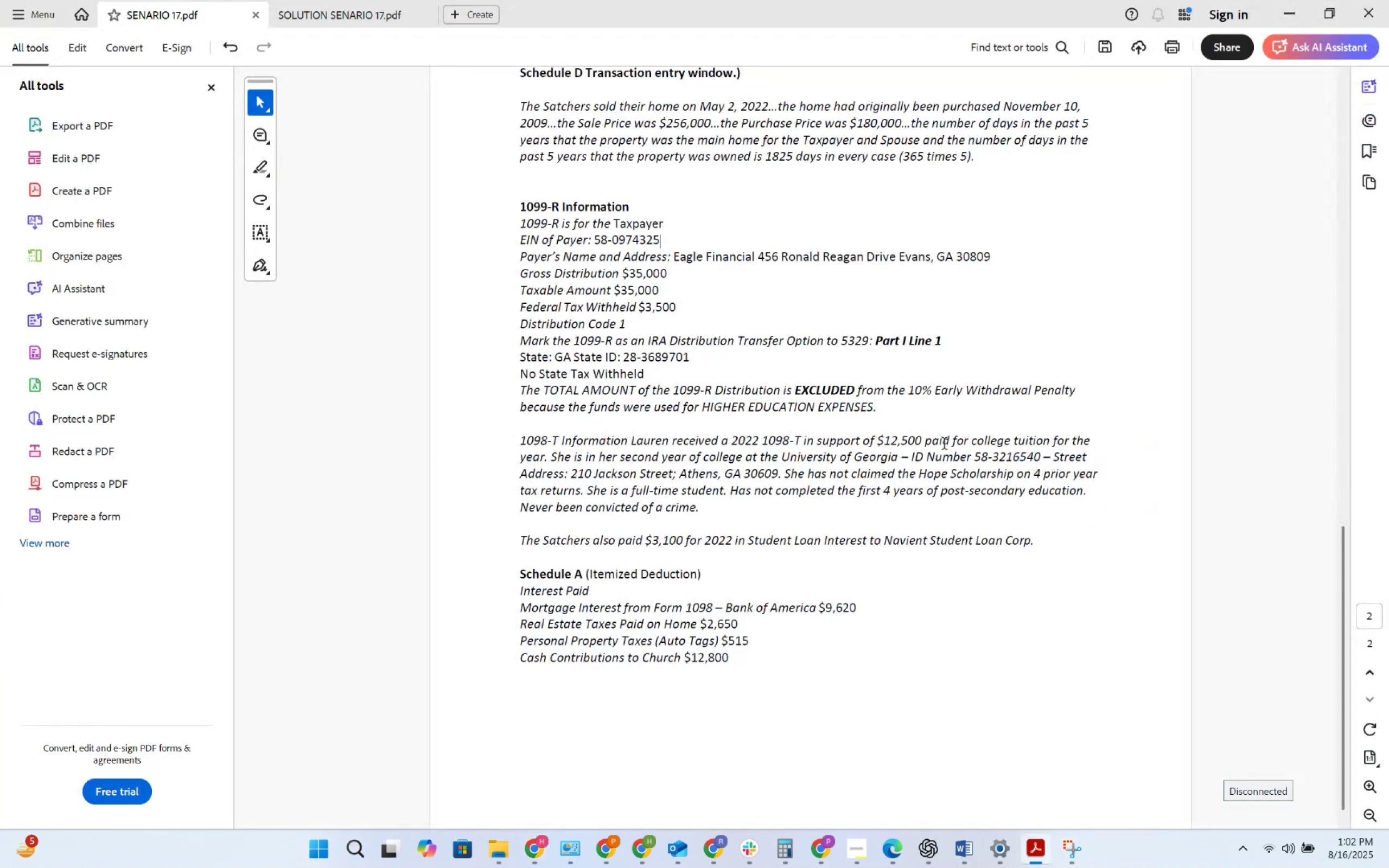 
scroll: coordinate [893, 448], scroll_direction: up, amount: 32.0
 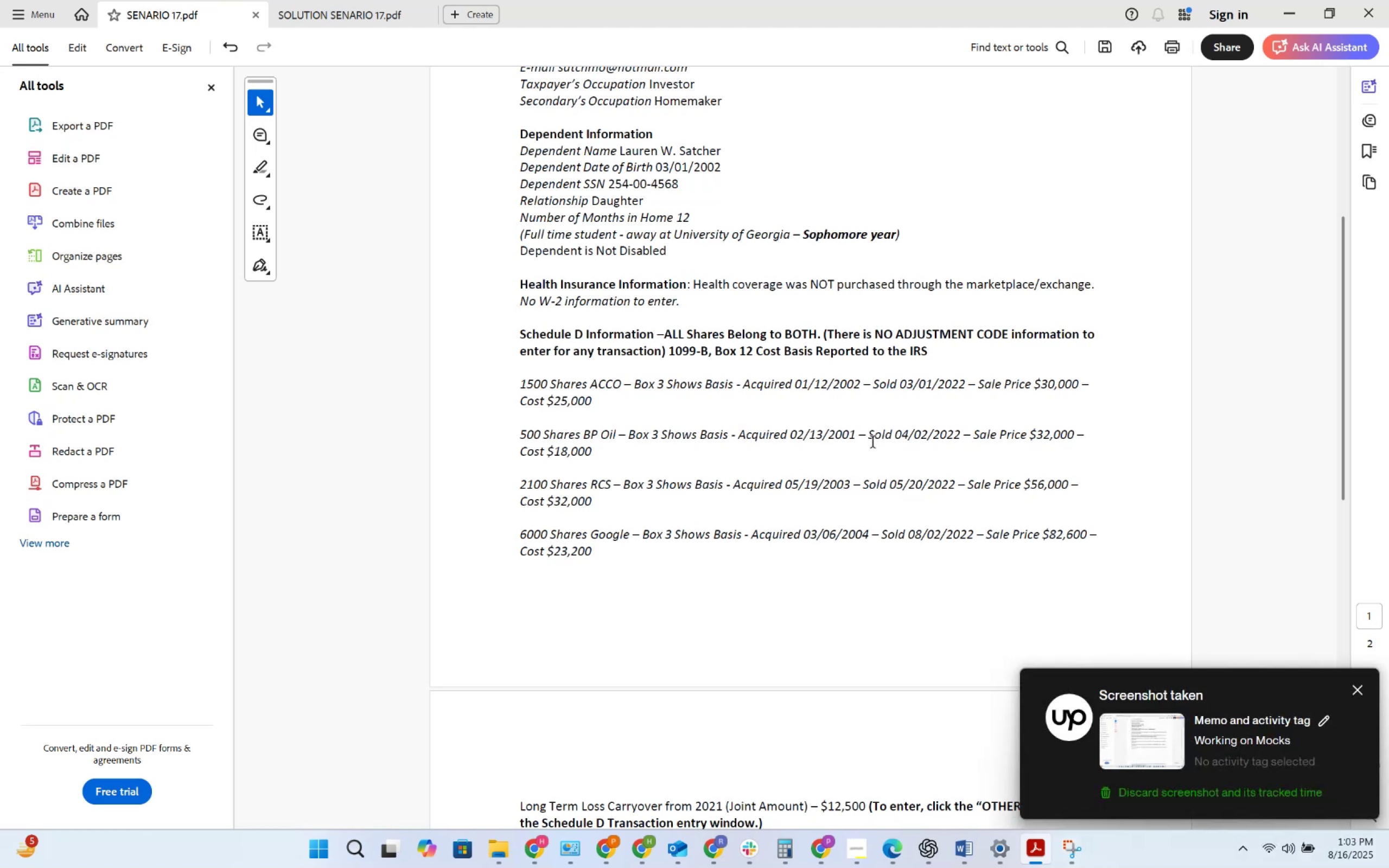 
wait(16.7)
 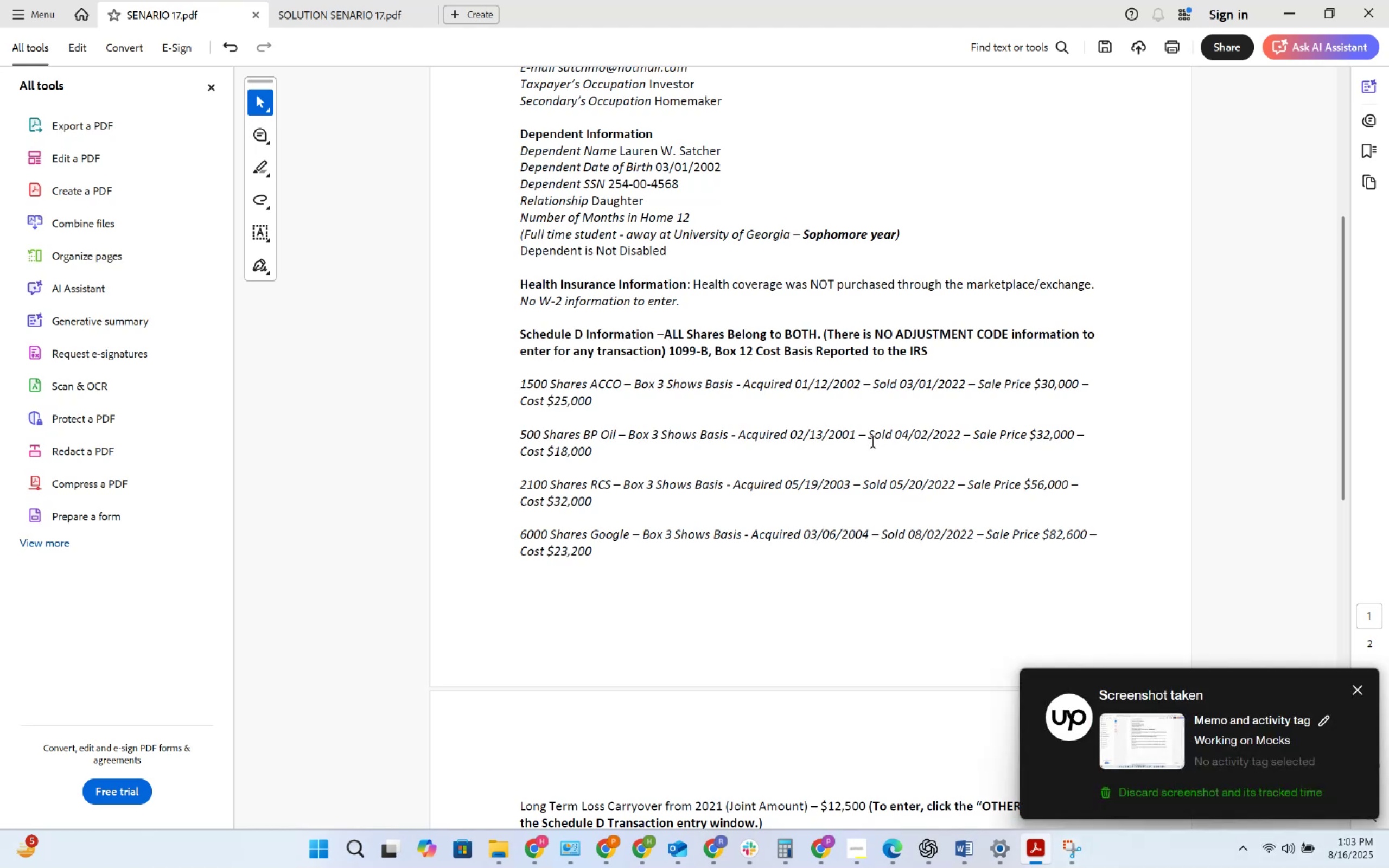 
key(Alt+AltLeft)
 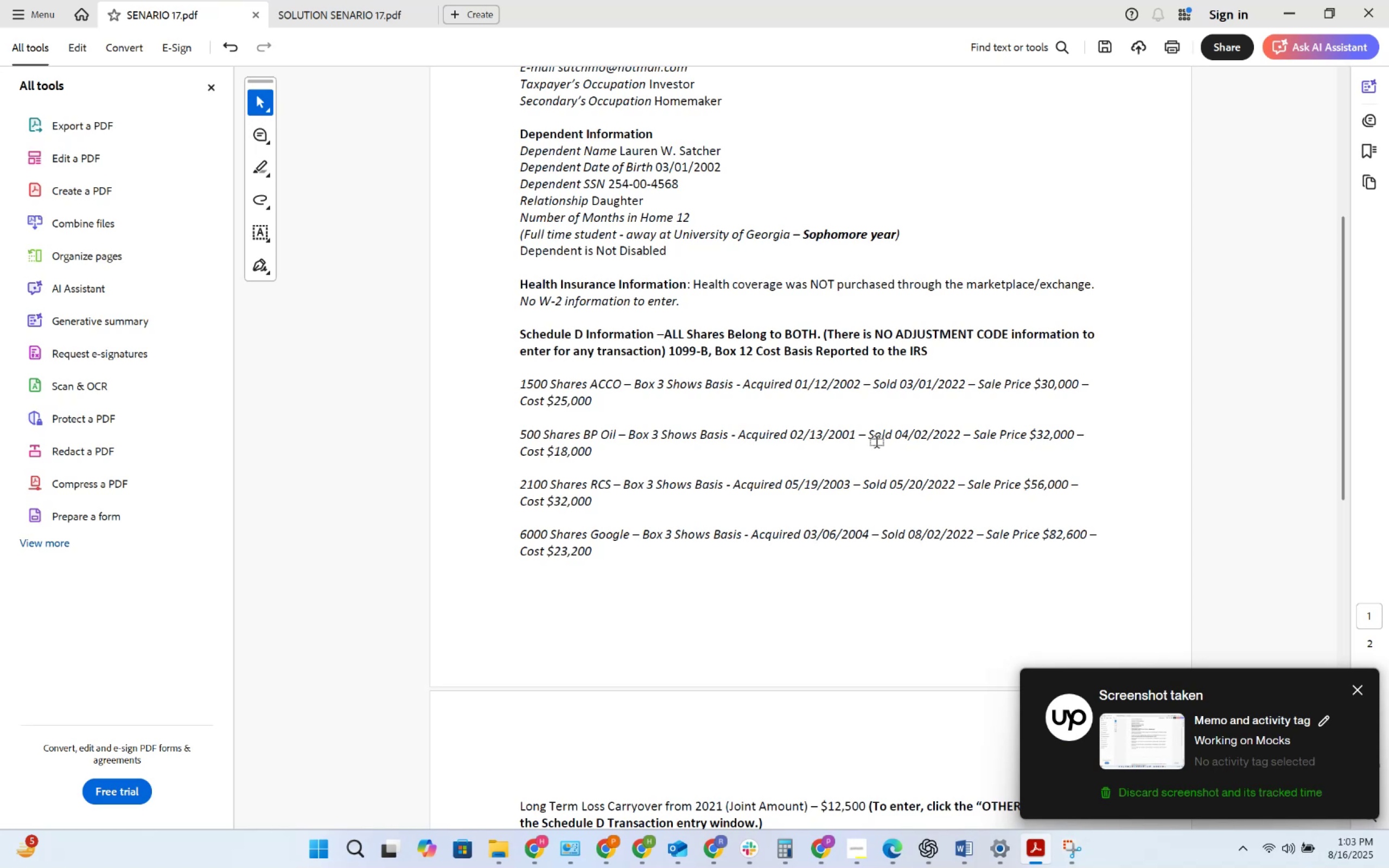 
key(Alt+Tab)
 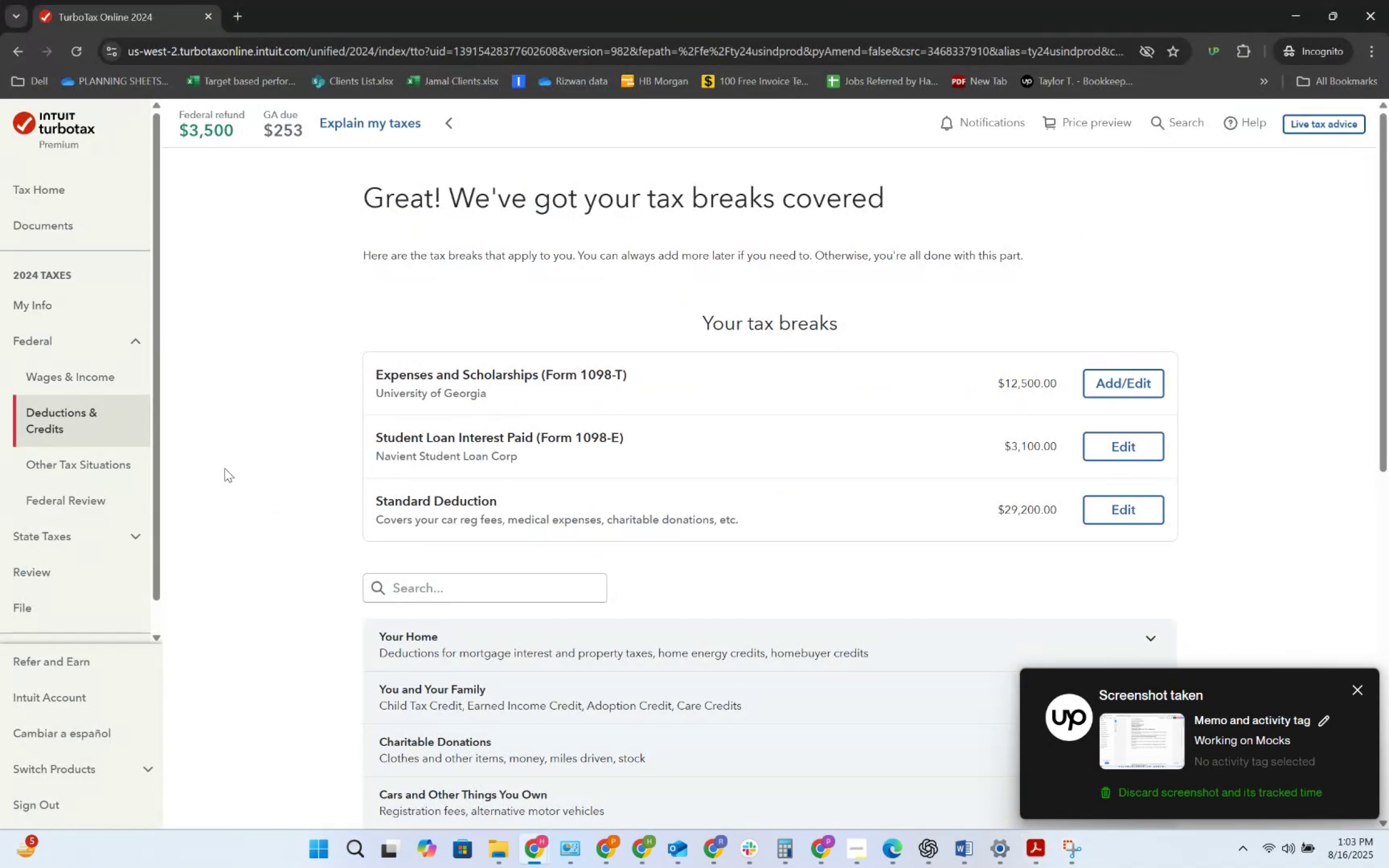 
scroll: coordinate [384, 564], scroll_direction: down, amount: 3.0
 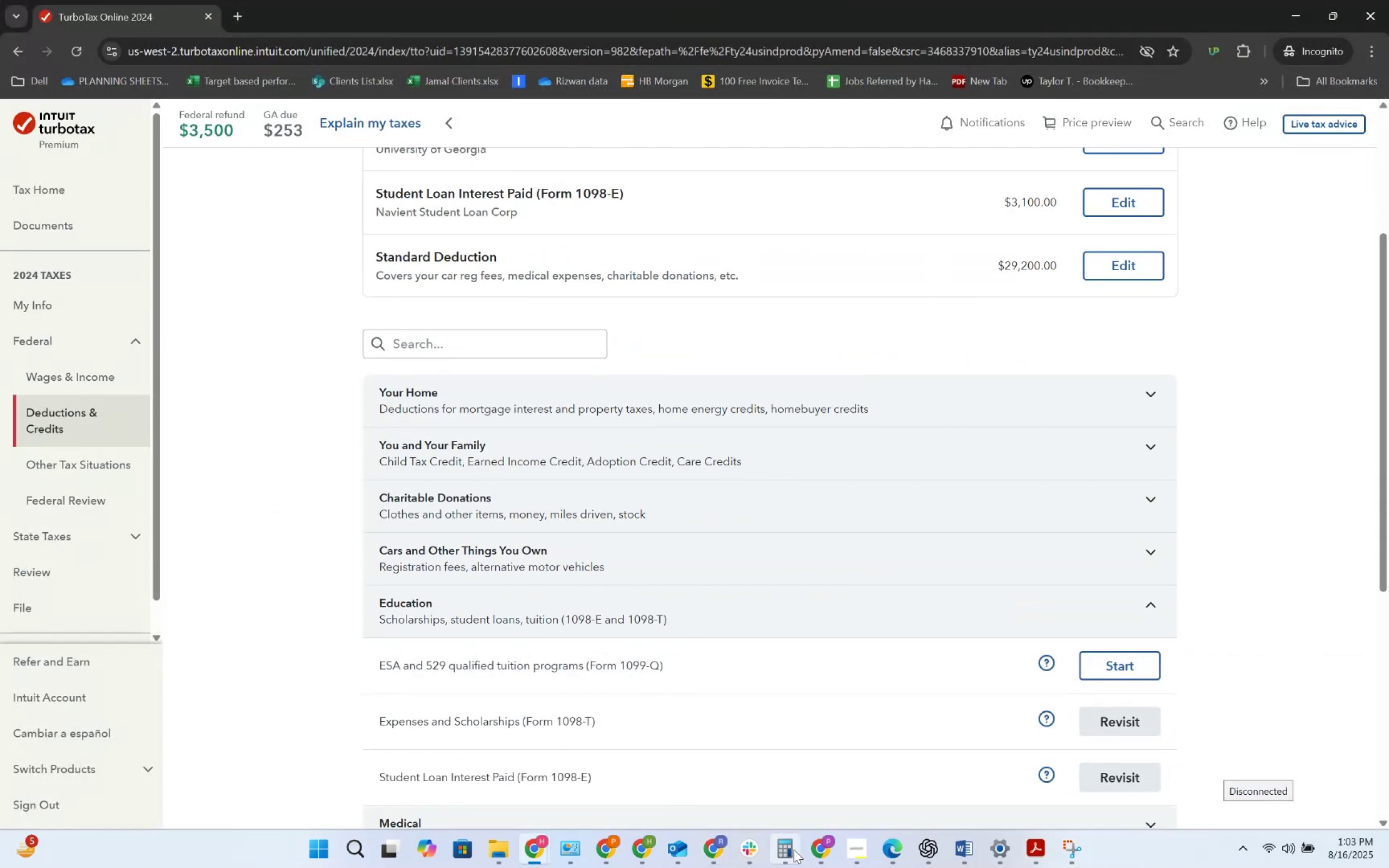 
left_click([886, 851])
 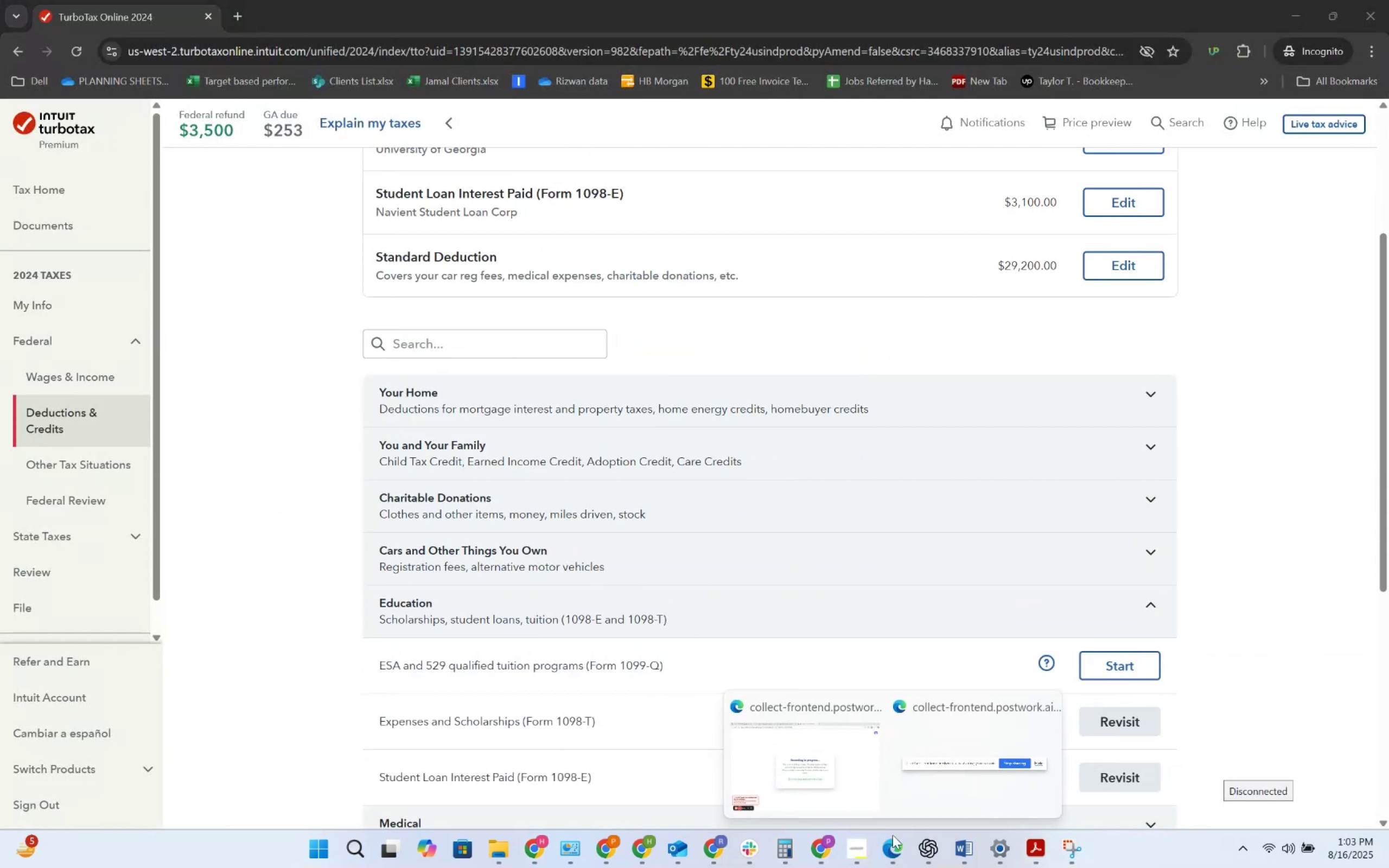 
left_click([852, 795])
 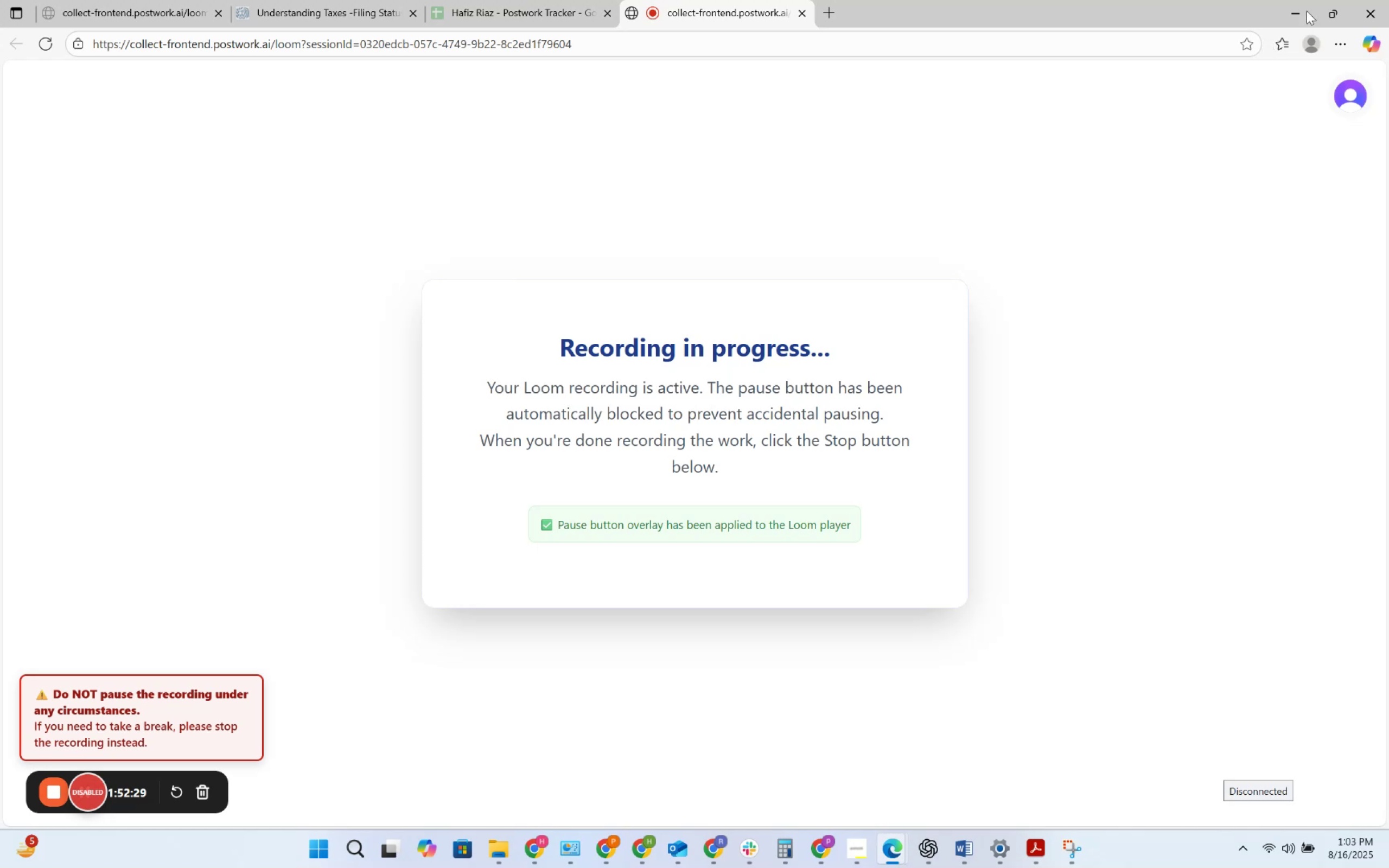 
left_click([1285, 11])
 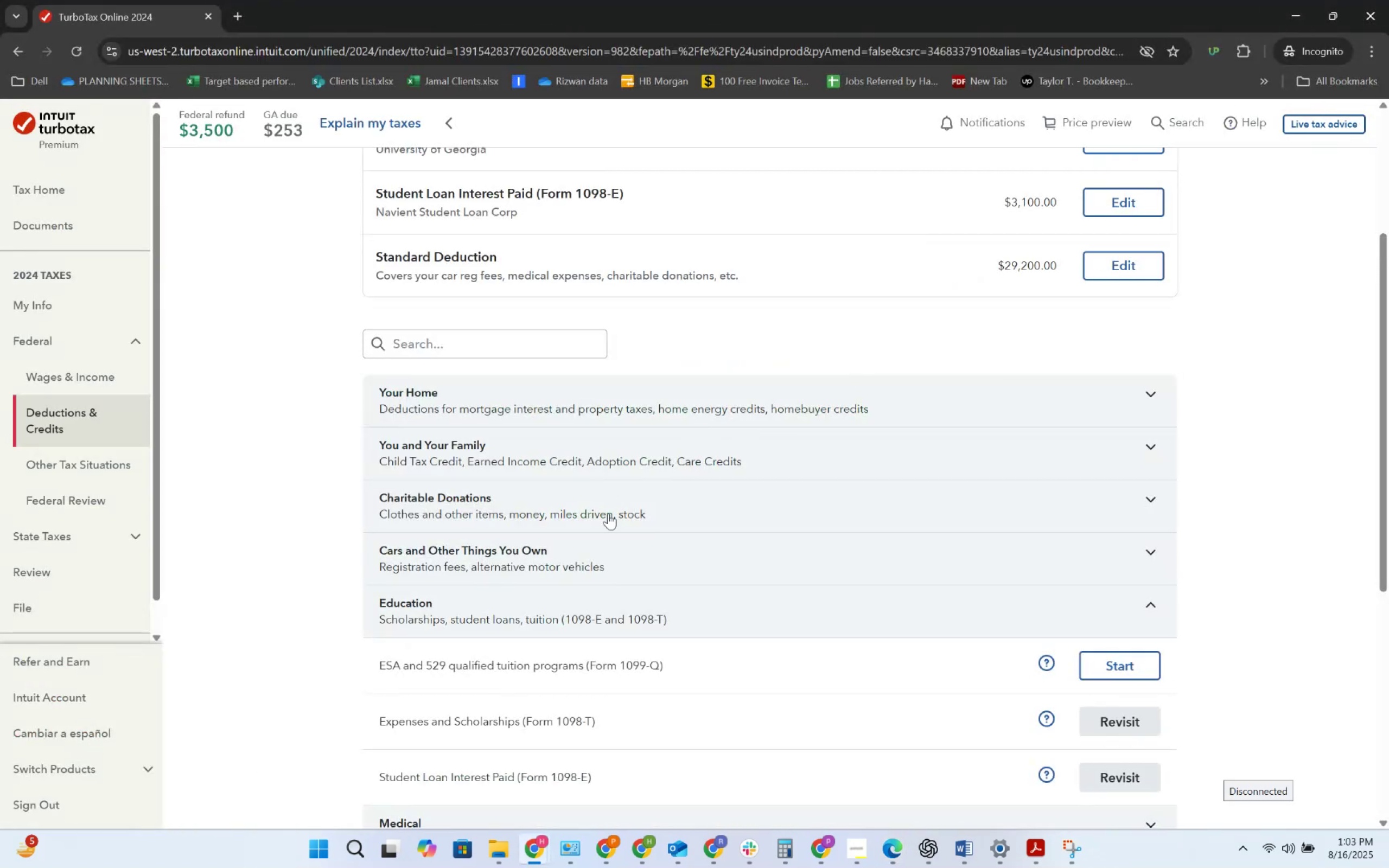 
scroll: coordinate [608, 513], scroll_direction: down, amount: 4.0
 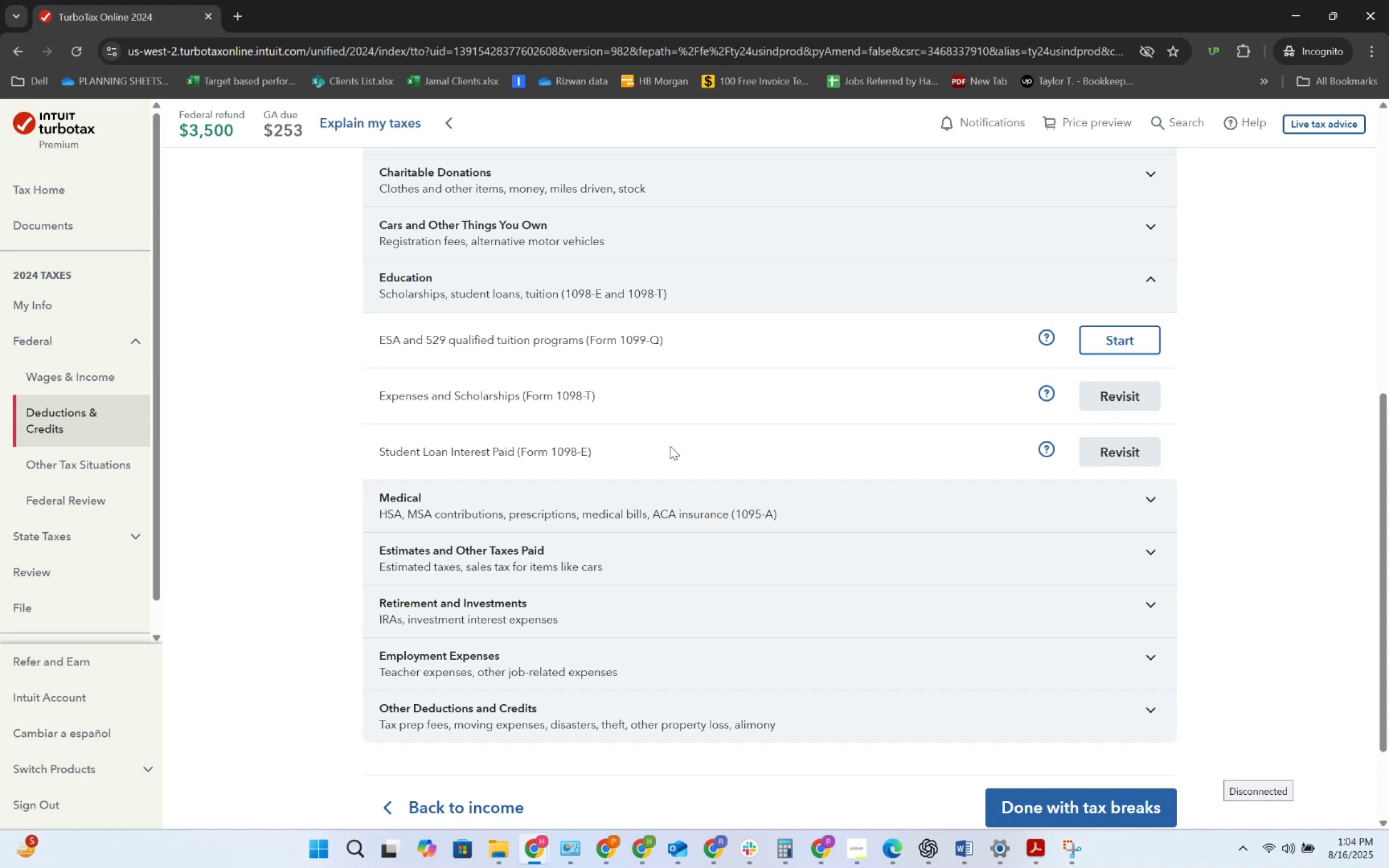 
wait(42.8)
 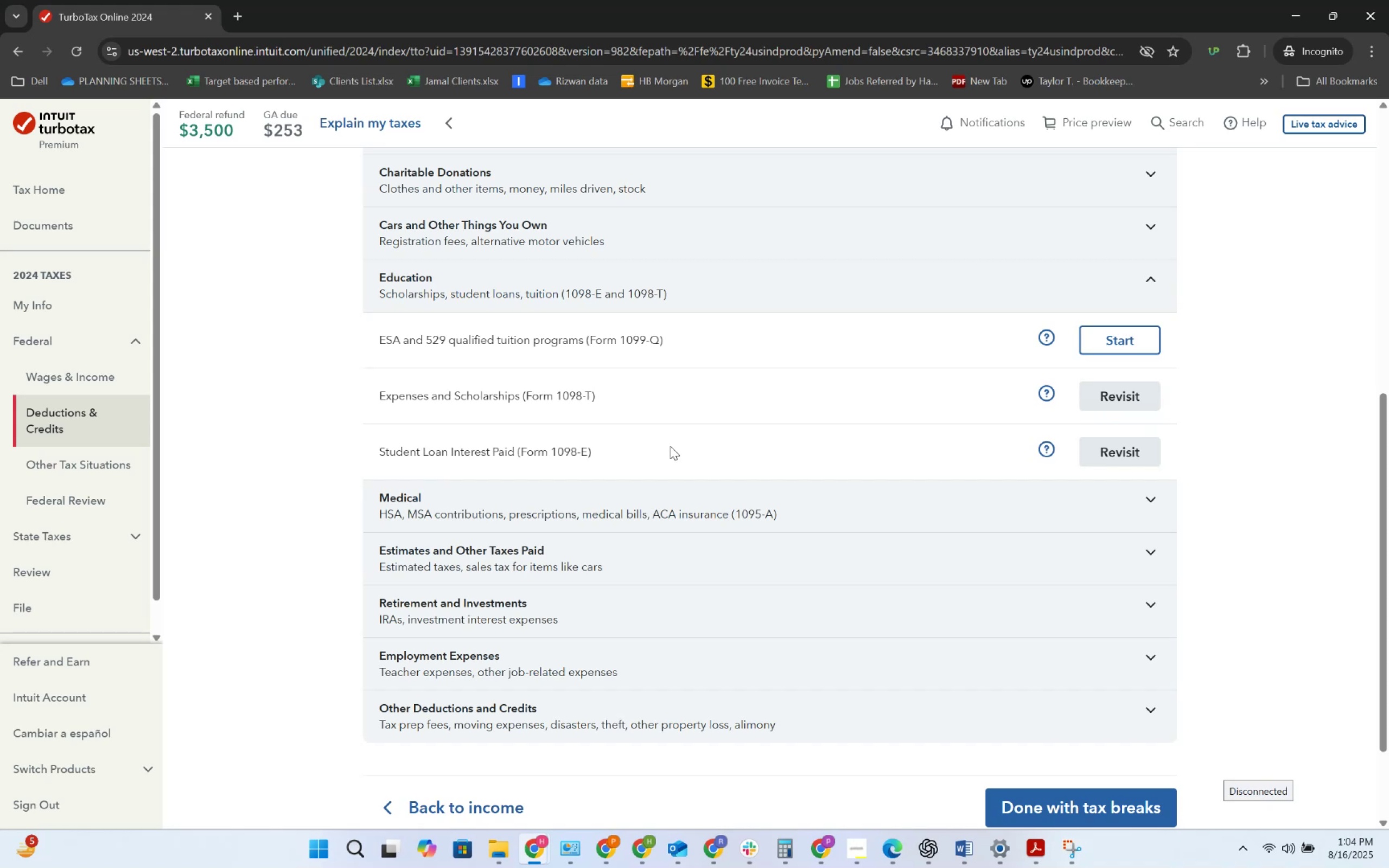 
scroll: coordinate [747, 432], scroll_direction: up, amount: 1.0
 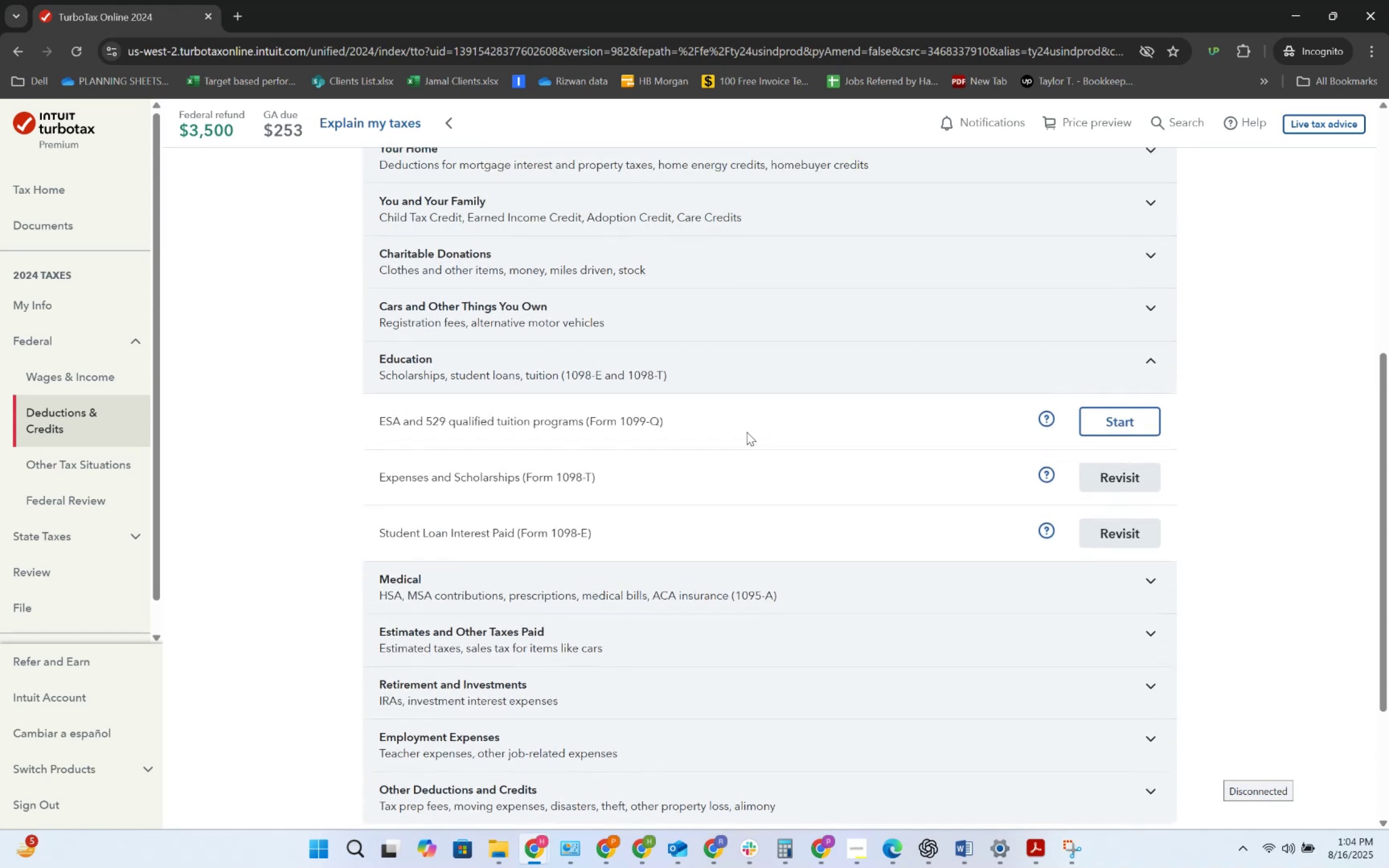 